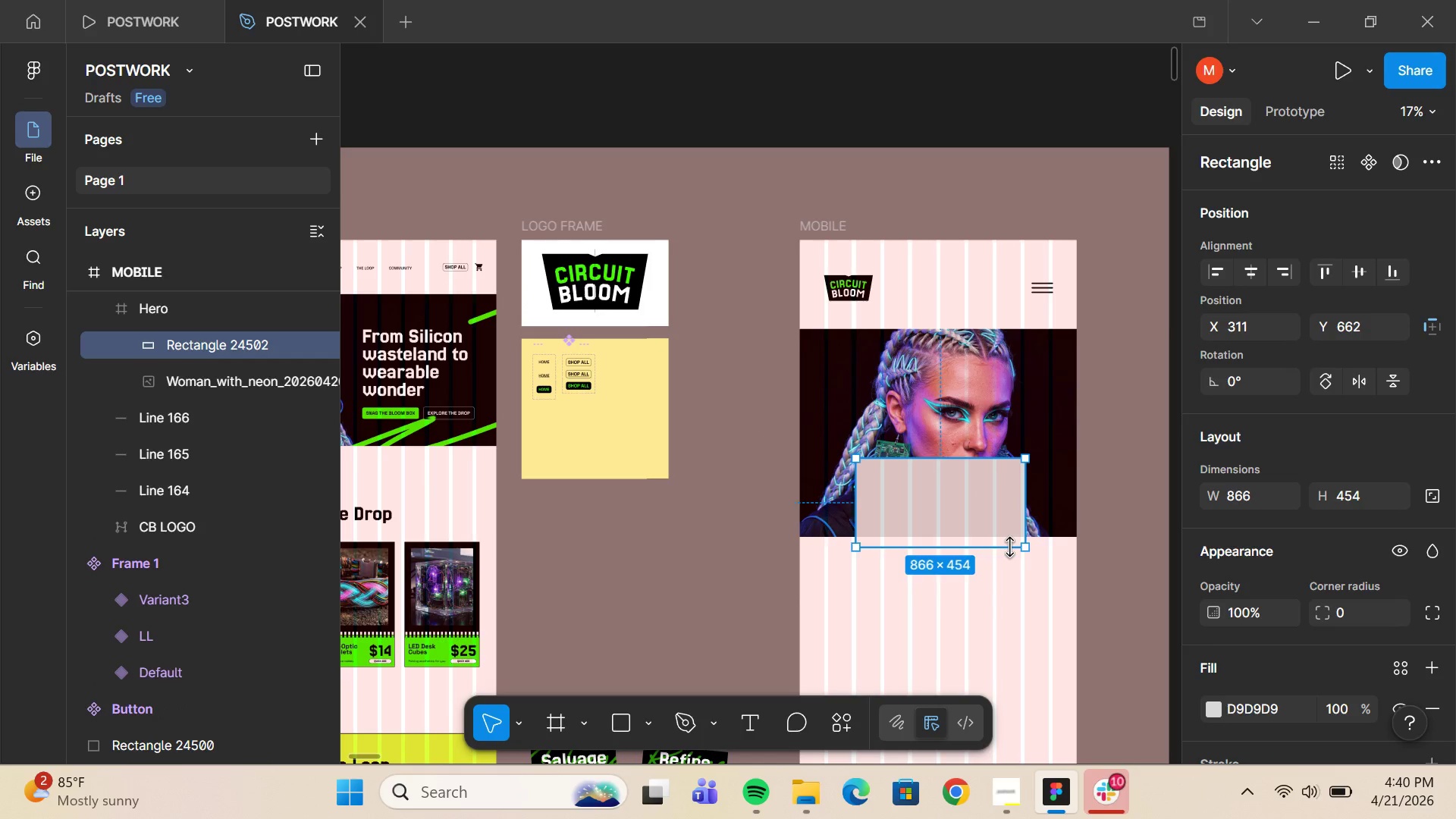 
key(Alt+H)
 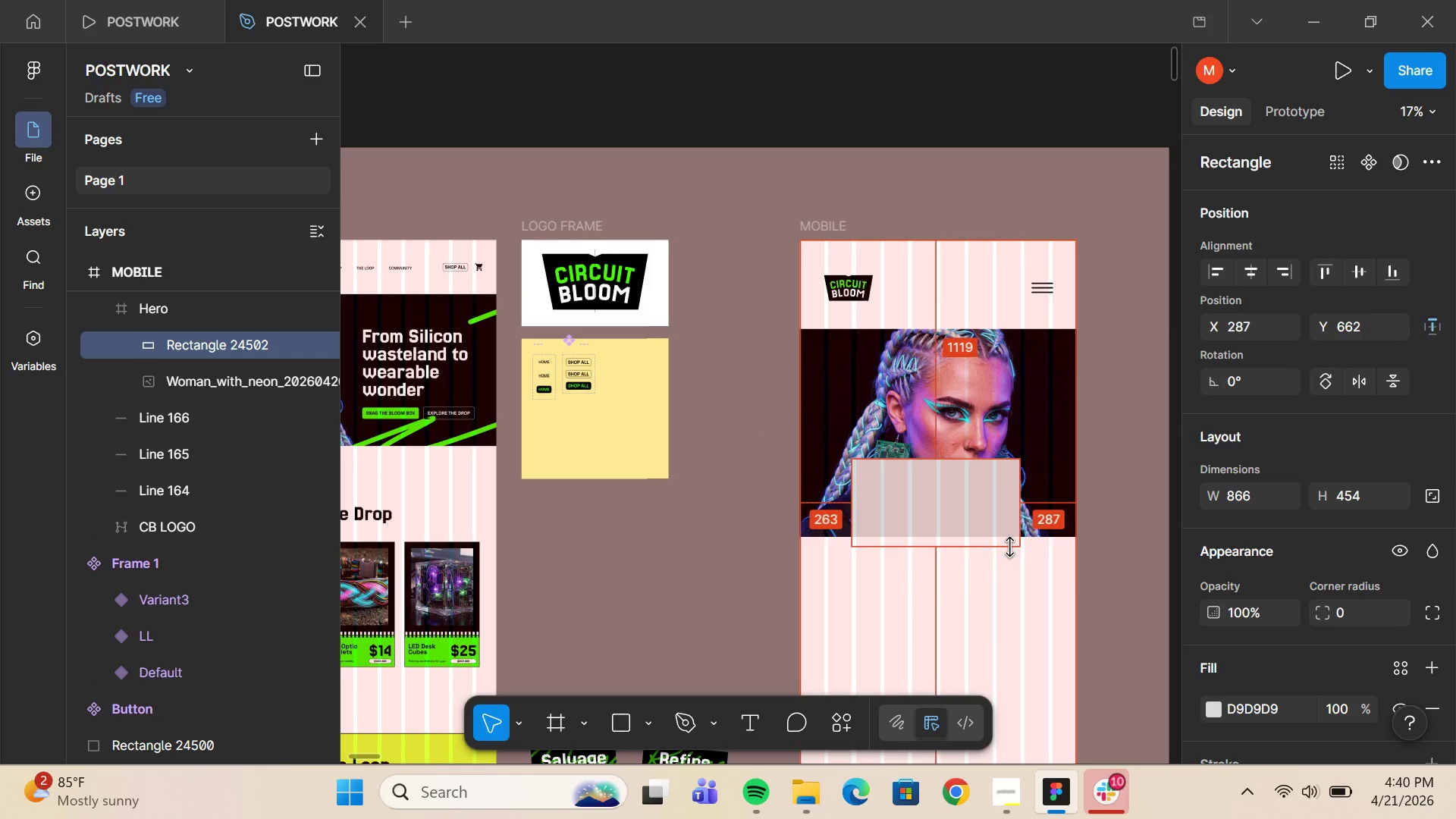 
key(Alt+H)
 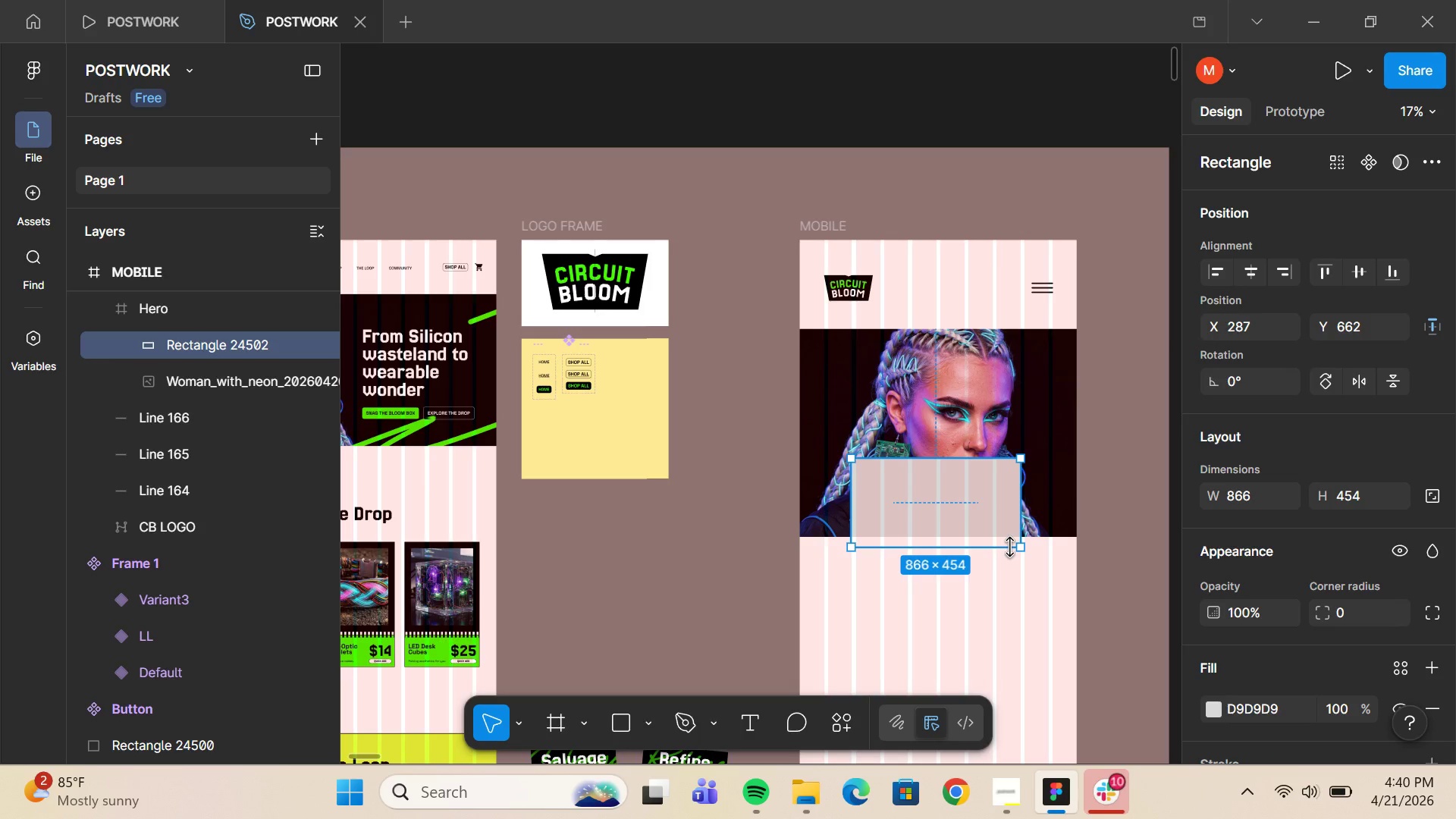 
wait(6.02)
 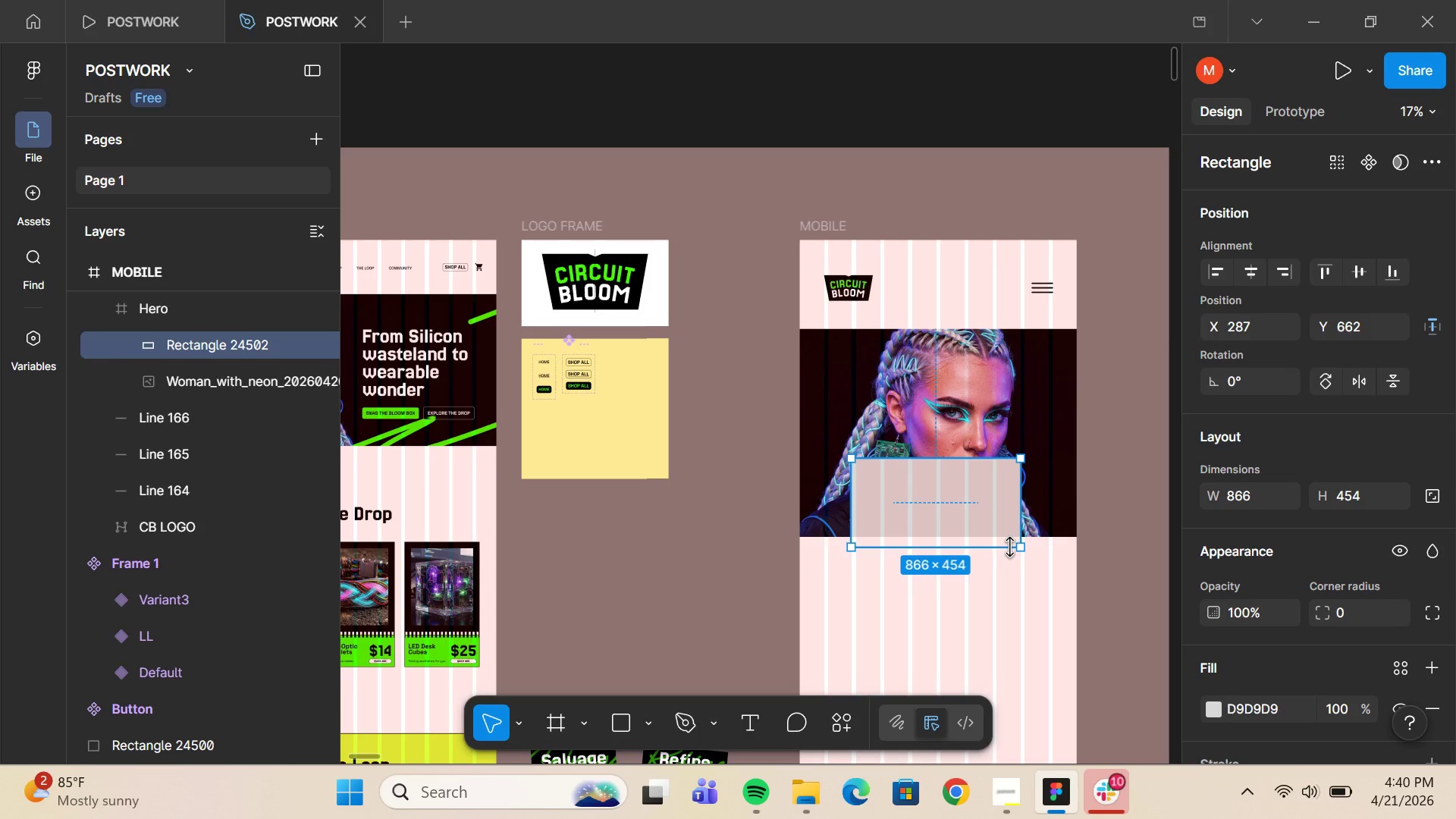 
scroll: coordinate [1219, 635], scroll_direction: down, amount: 3.0
 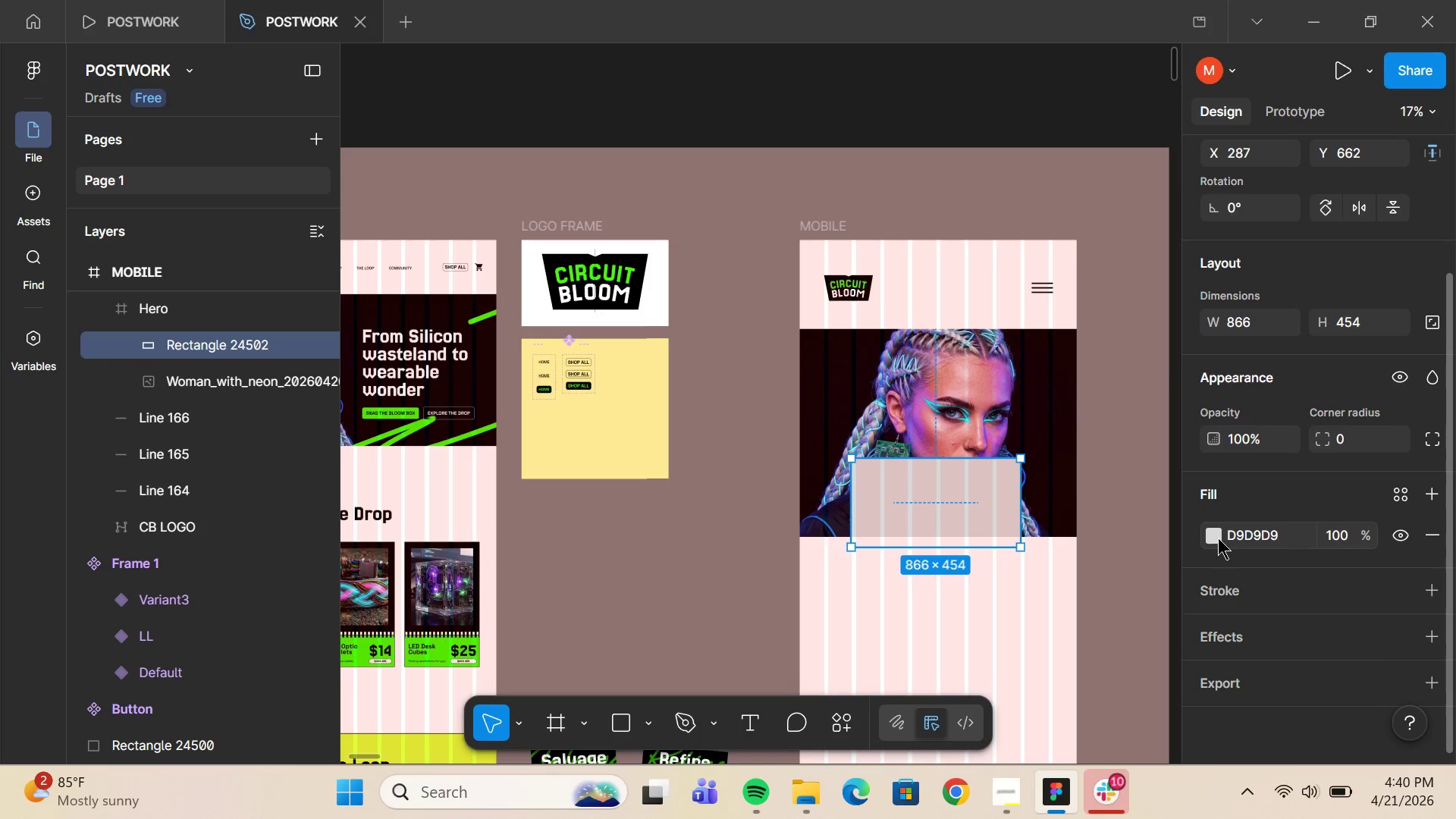 
left_click([1218, 538])
 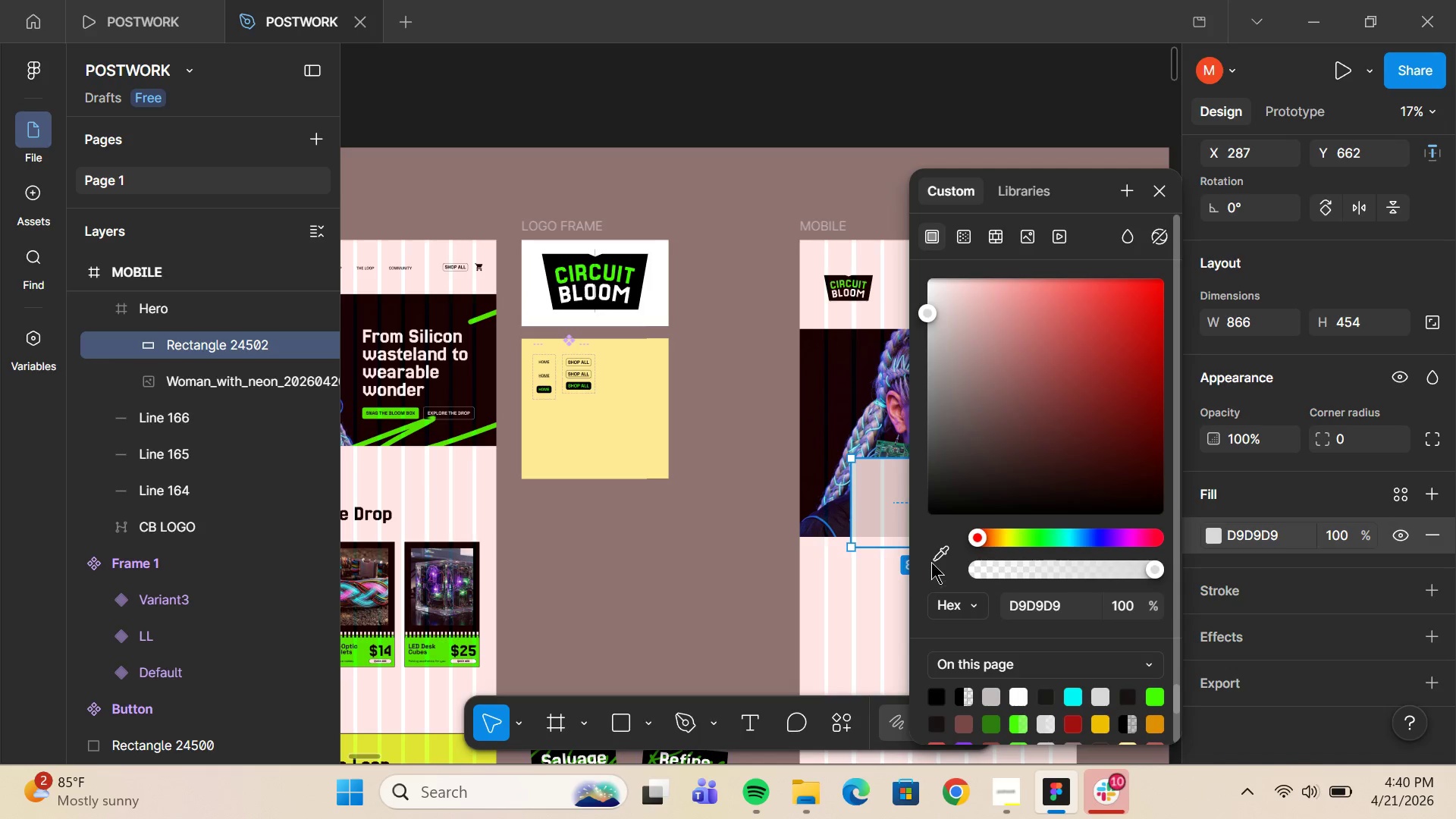 
left_click([937, 558])
 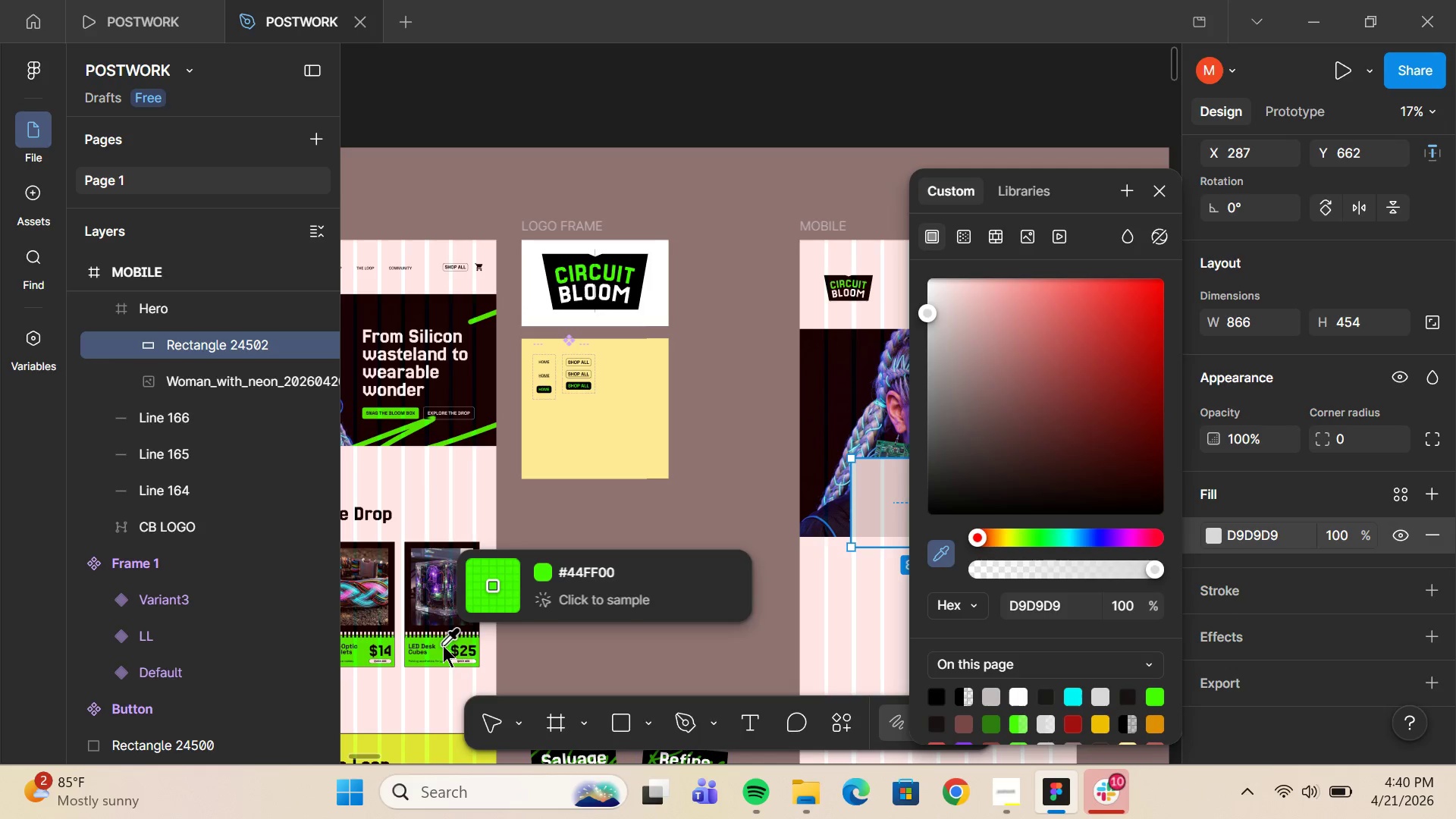 
left_click([442, 646])
 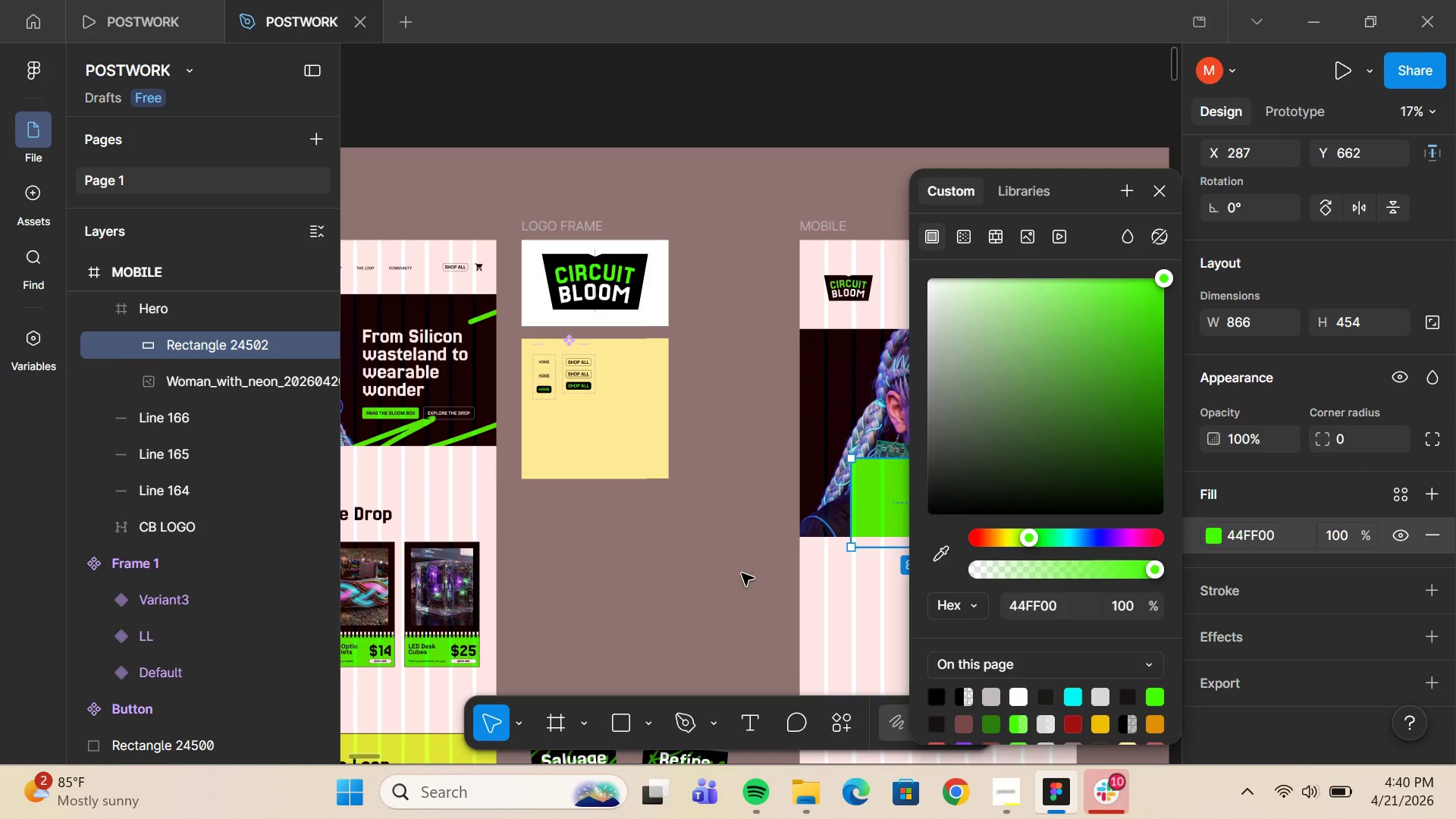 
left_click([742, 573])
 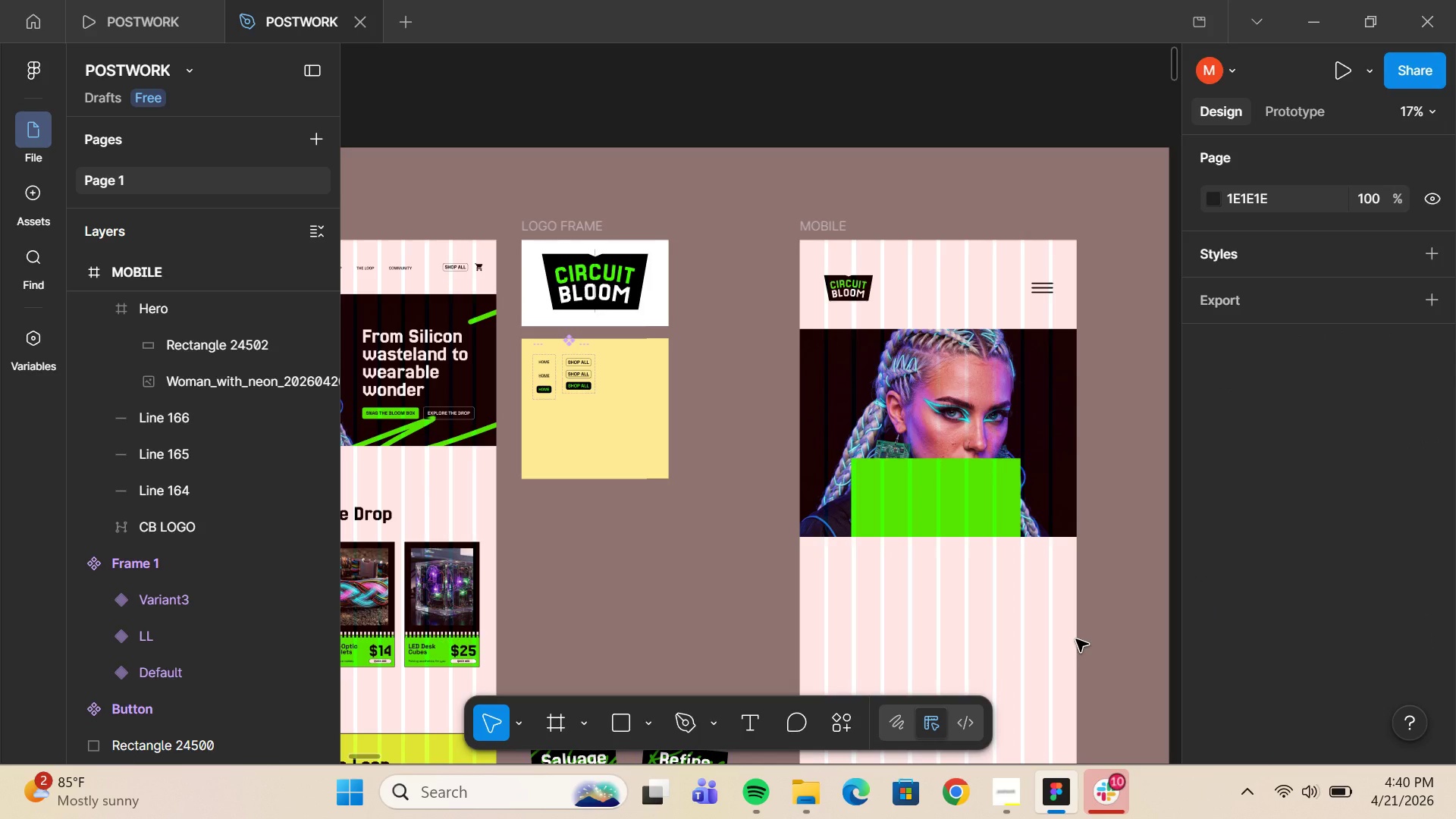 
hold_key(key=ControlLeft, duration=0.66)
scroll: coordinate [1076, 639], scroll_direction: up, amount: 3.0
 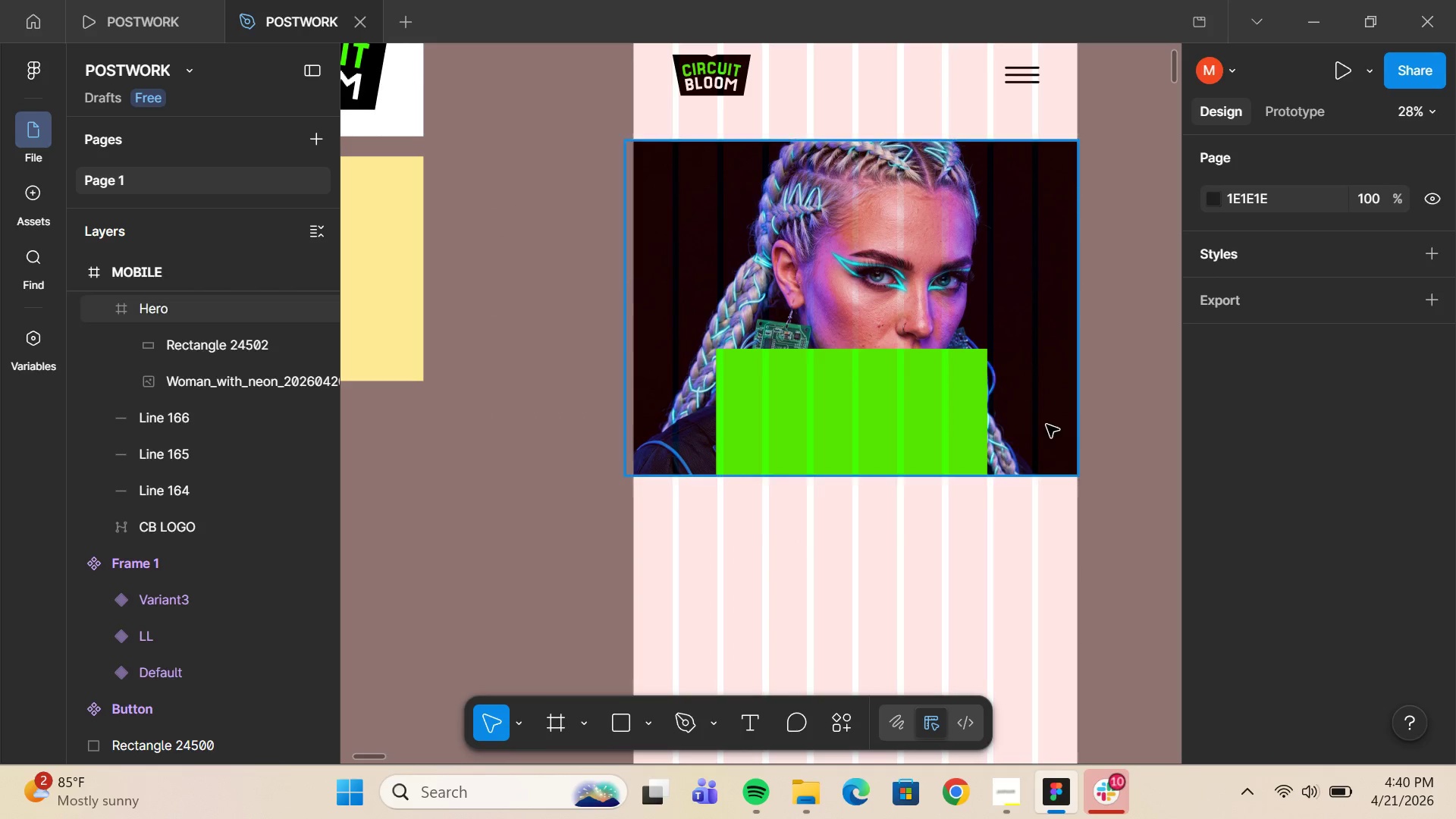 
double_click([1046, 409])
 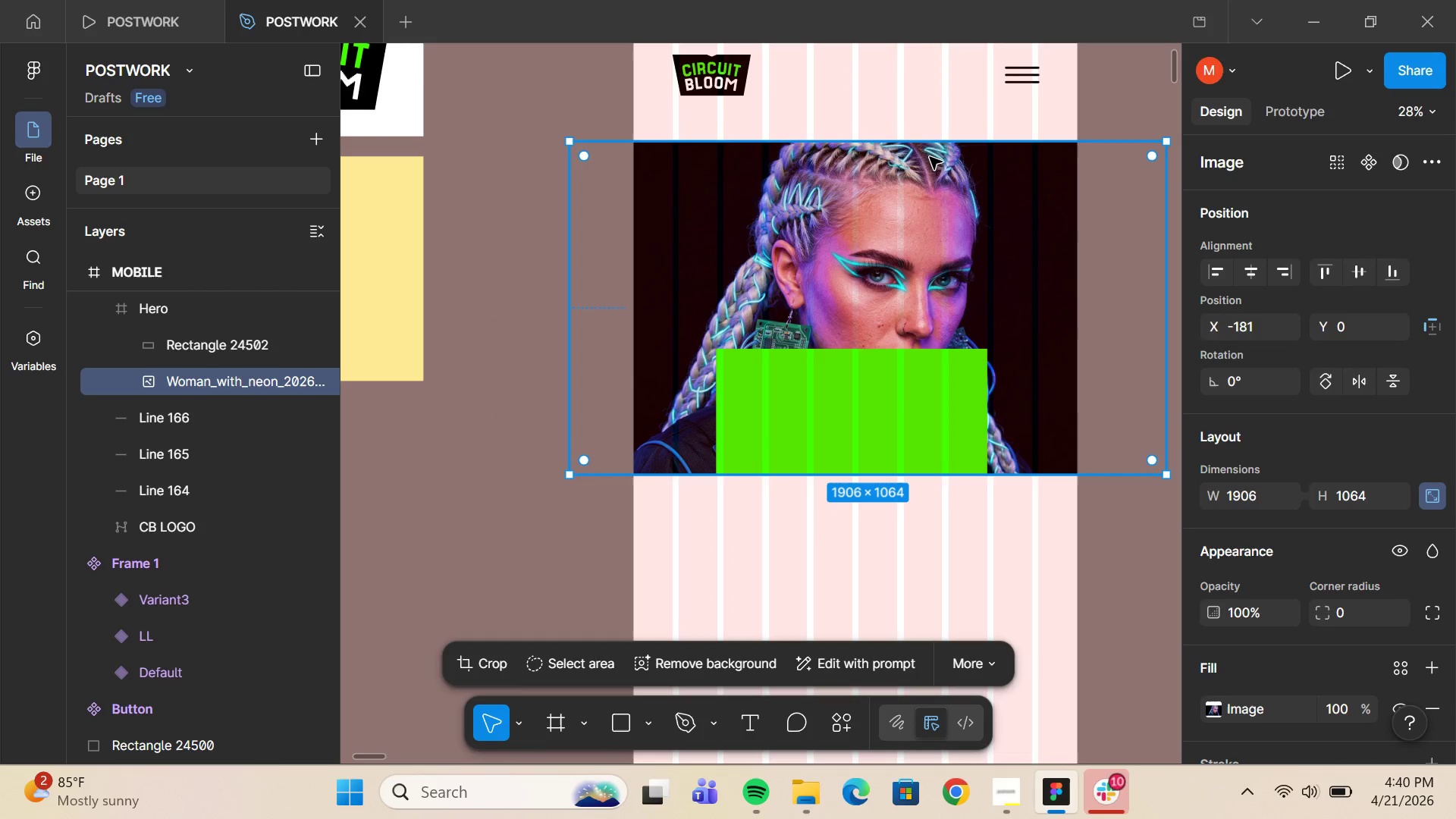 
left_click_drag(start_coordinate=[927, 148], to_coordinate=[927, 124])
 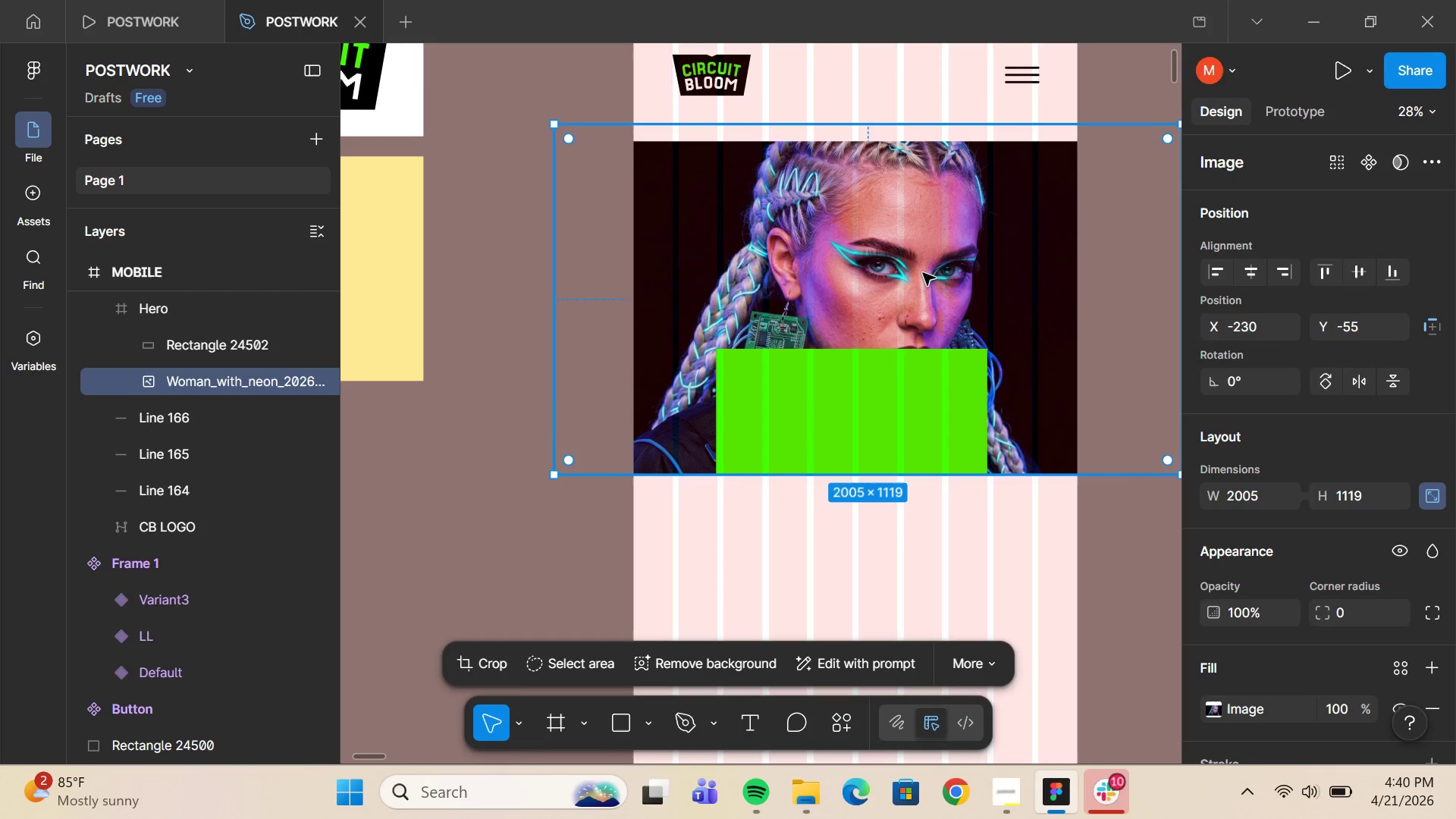 
left_click_drag(start_coordinate=[923, 276], to_coordinate=[937, 246])
 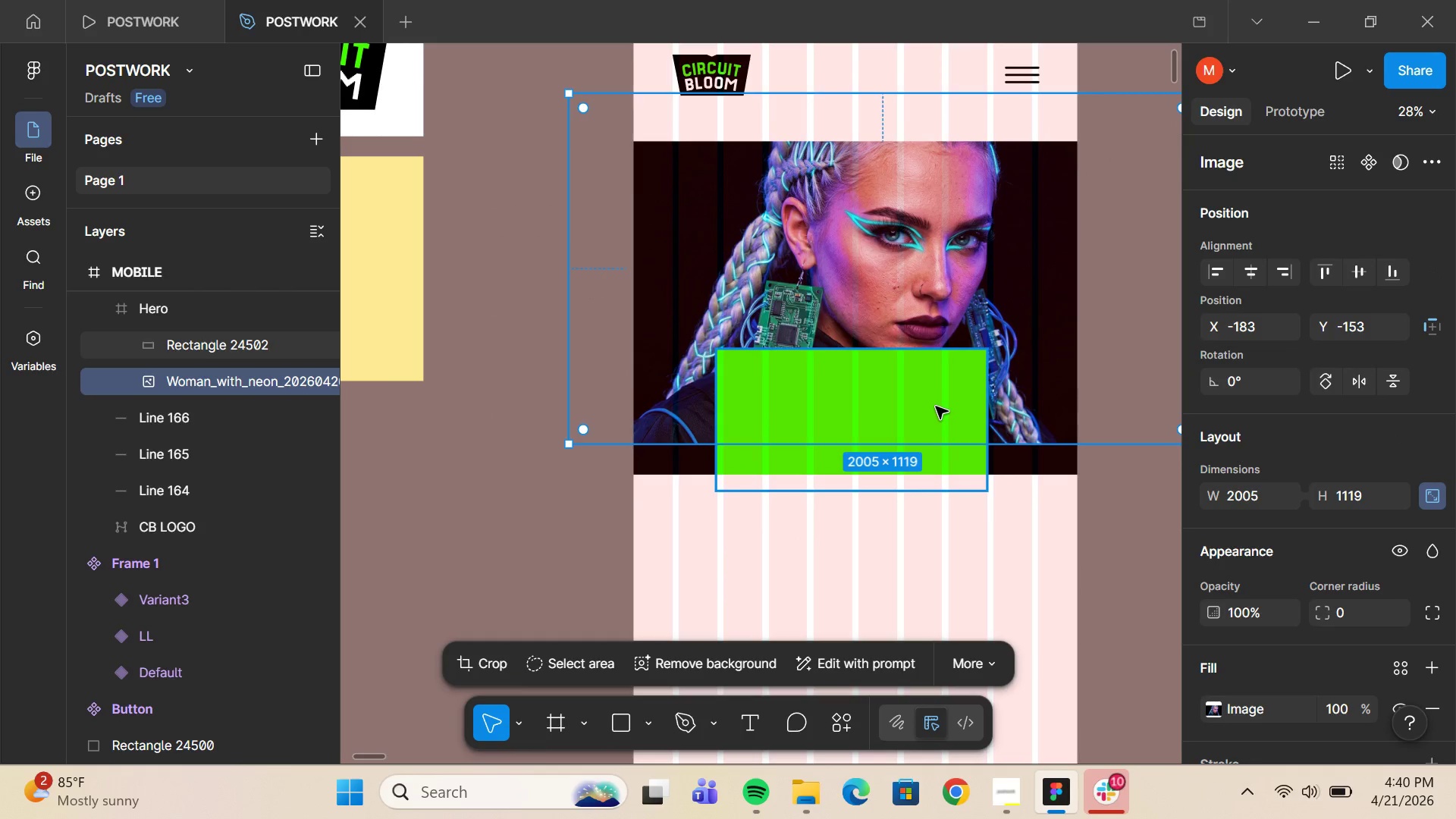 
left_click([936, 406])
 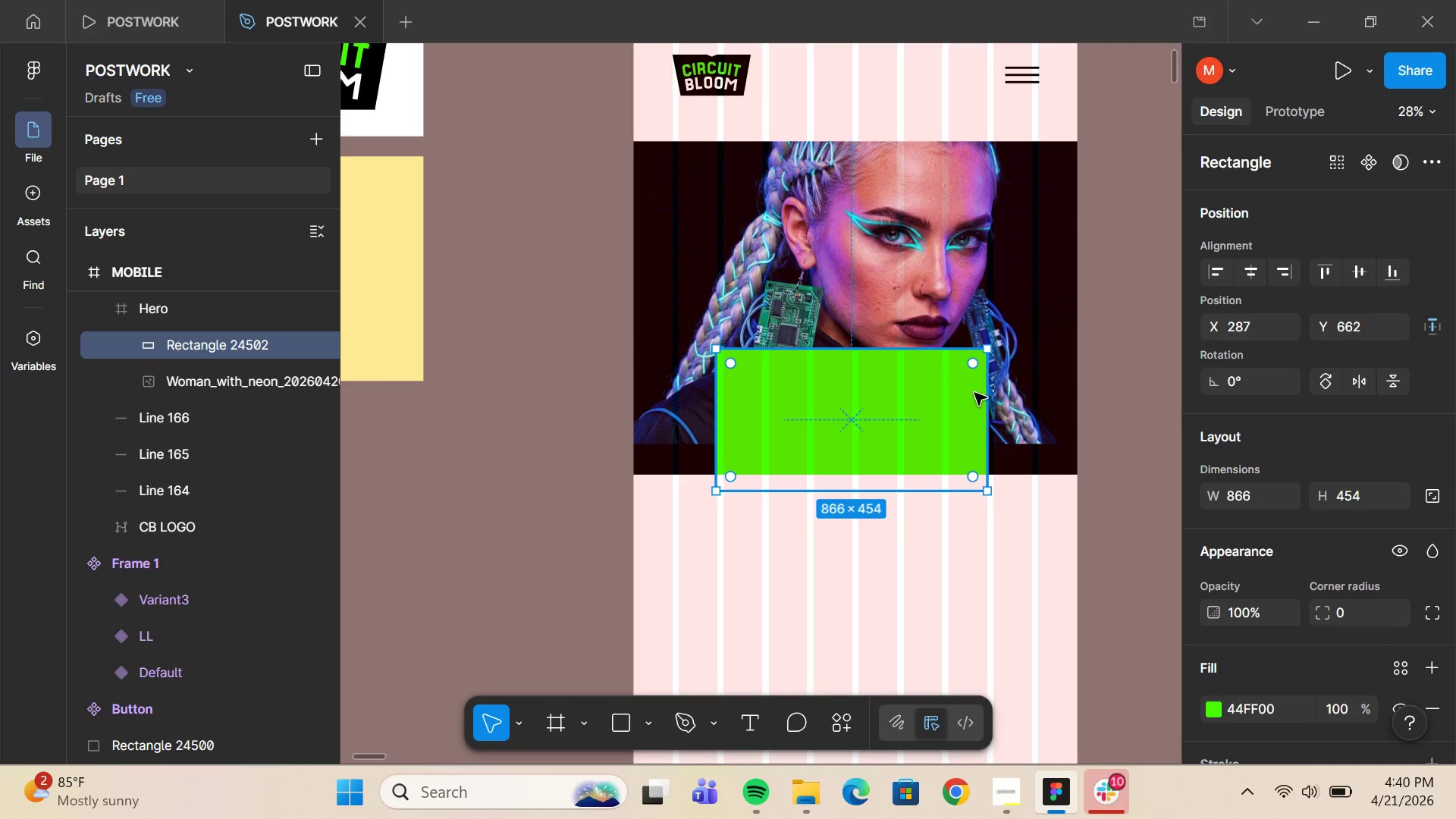 
left_click_drag(start_coordinate=[984, 391], to_coordinate=[1006, 389])
 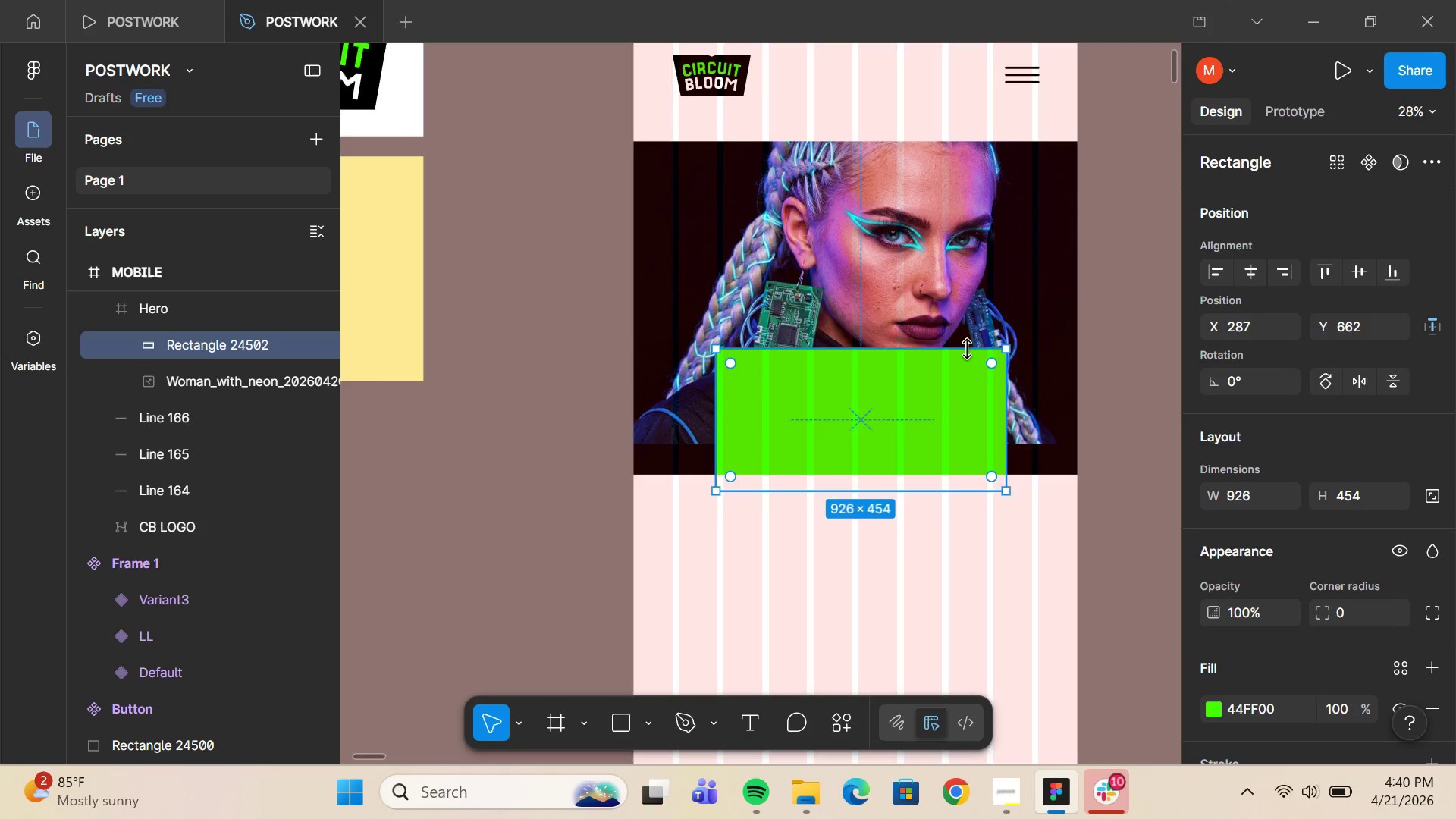 
left_click_drag(start_coordinate=[968, 349], to_coordinate=[980, 334])
 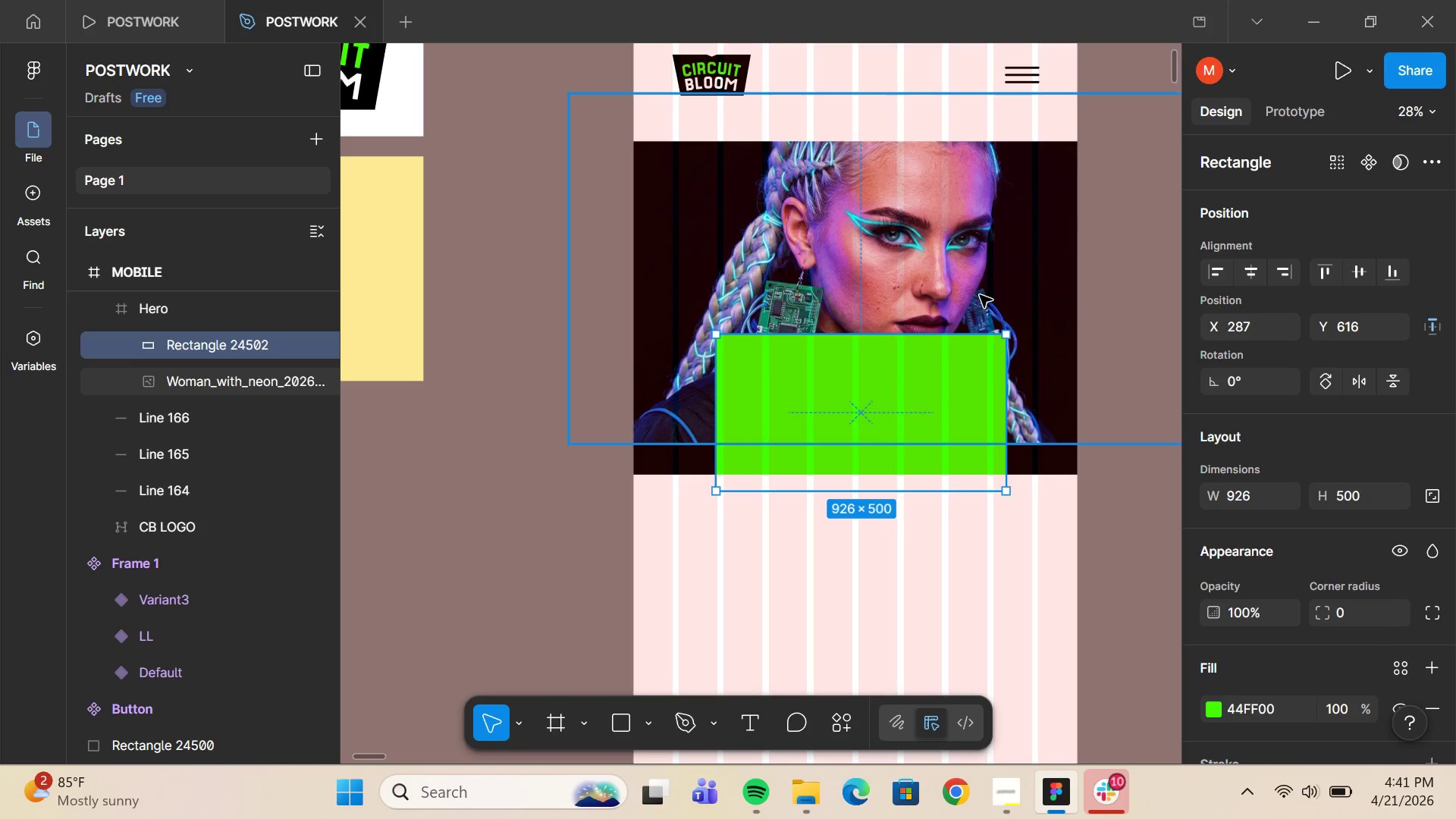 
double_click([980, 295])
 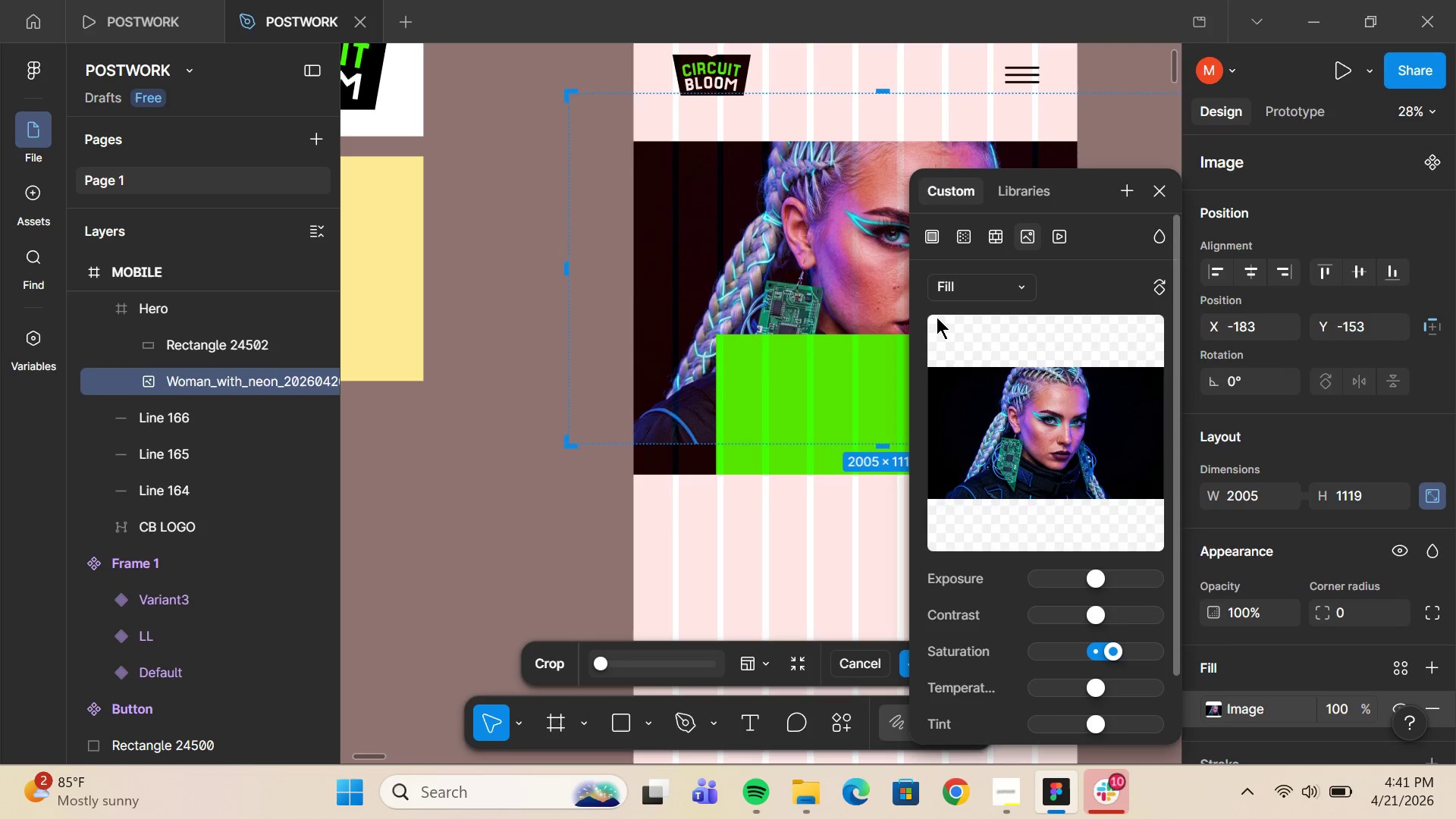 
left_click([687, 519])
 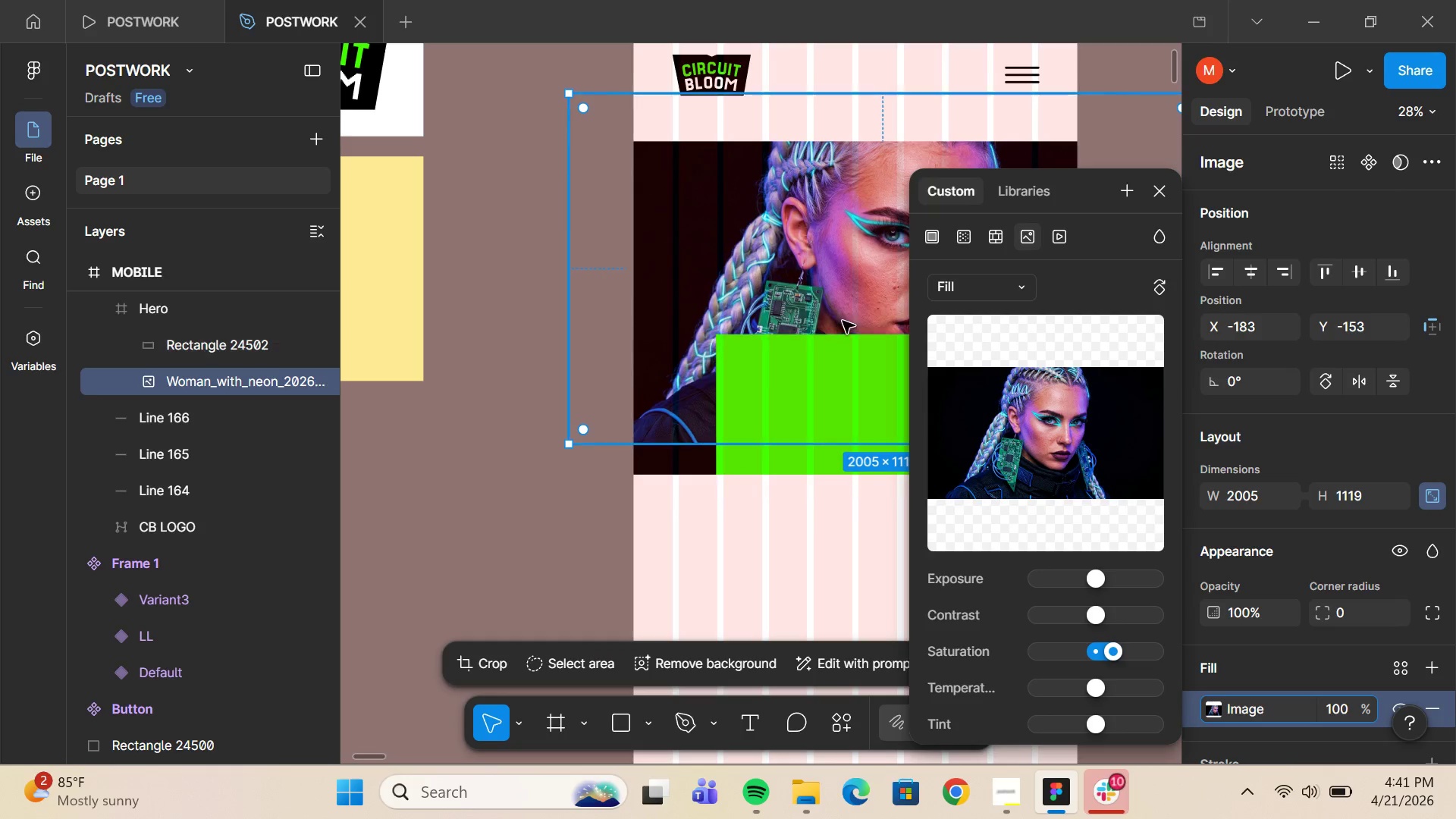 
left_click_drag(start_coordinate=[843, 321], to_coordinate=[843, 303])
 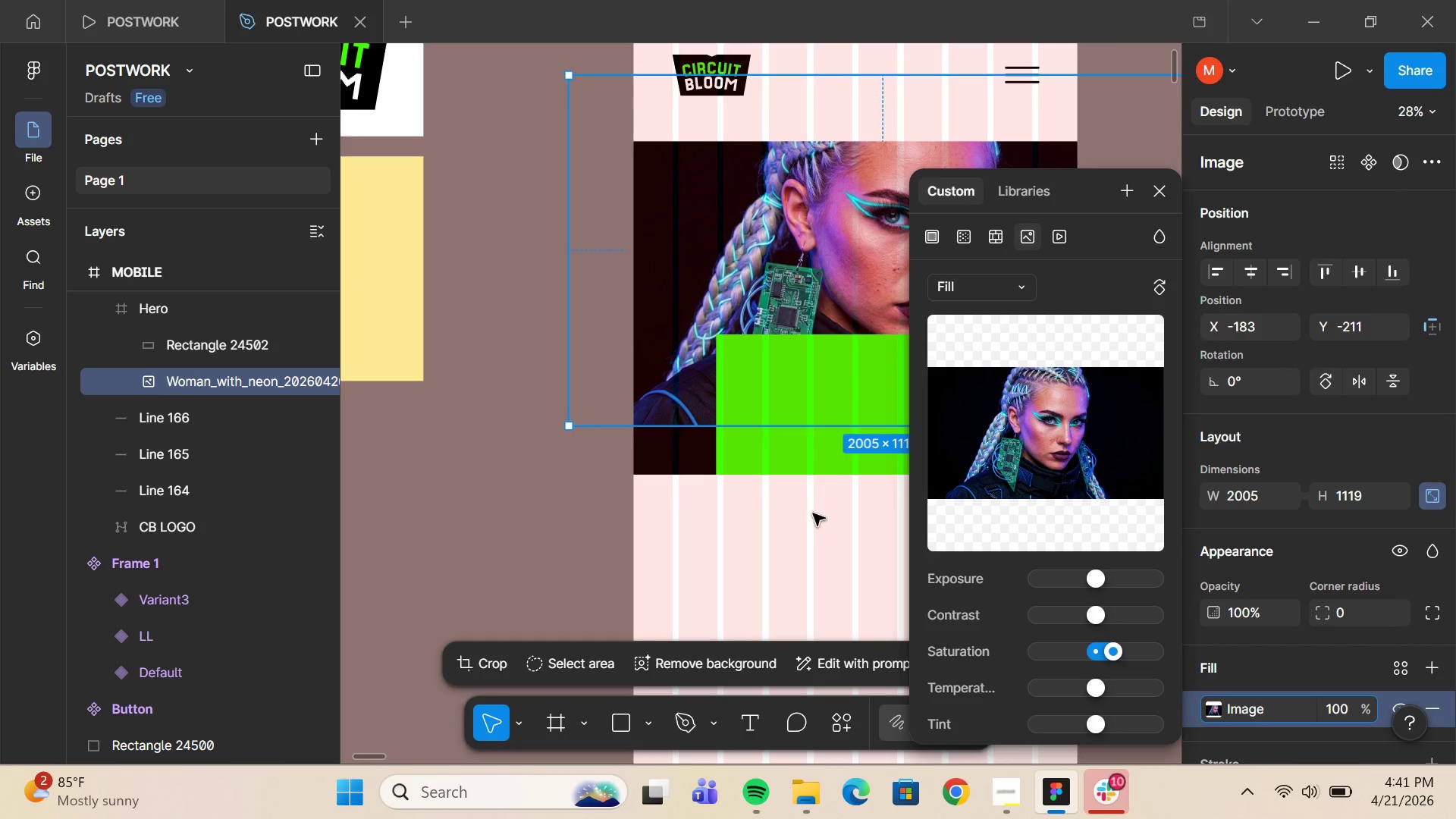 
left_click([810, 531])
 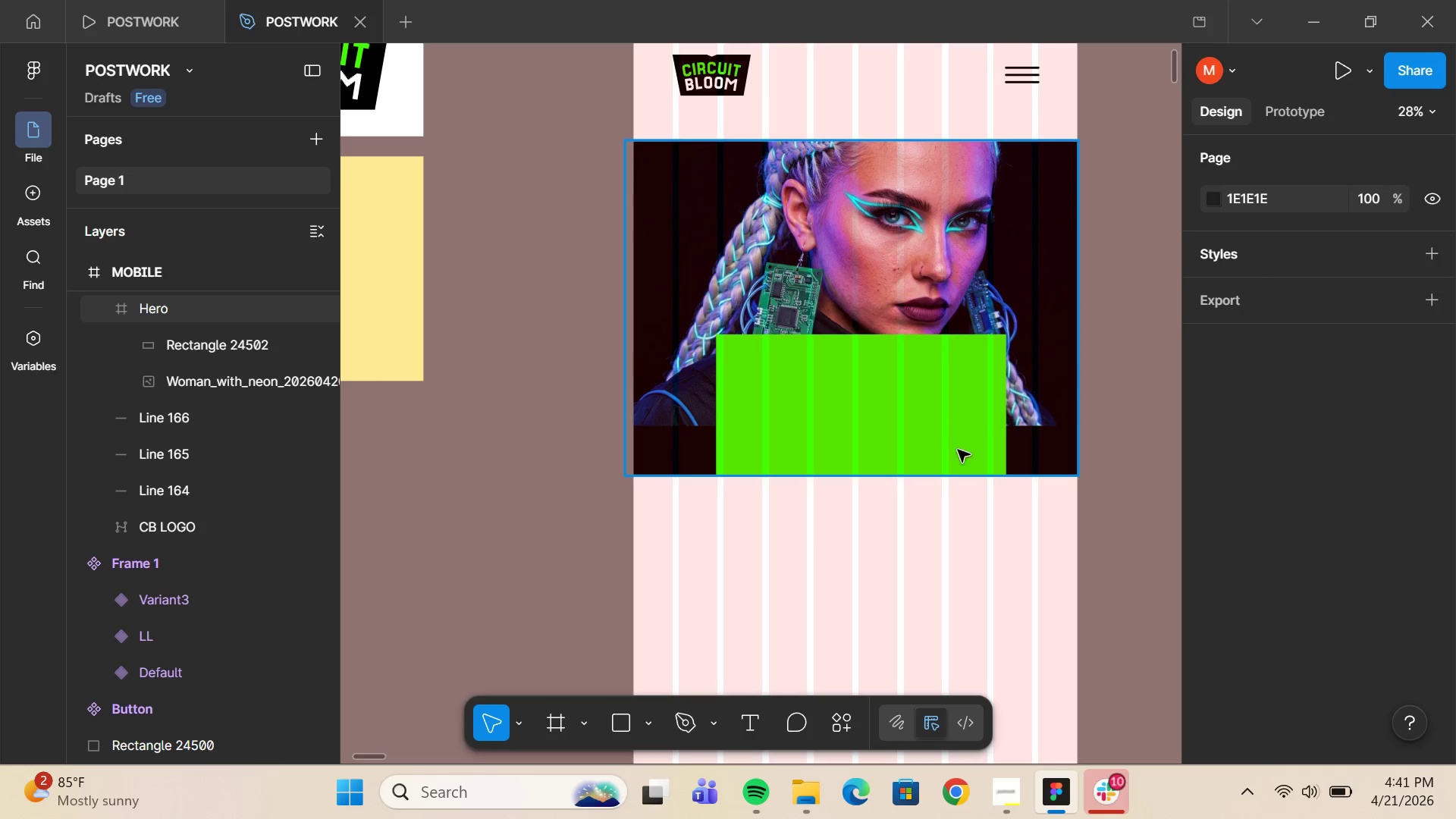 
double_click([932, 457])
 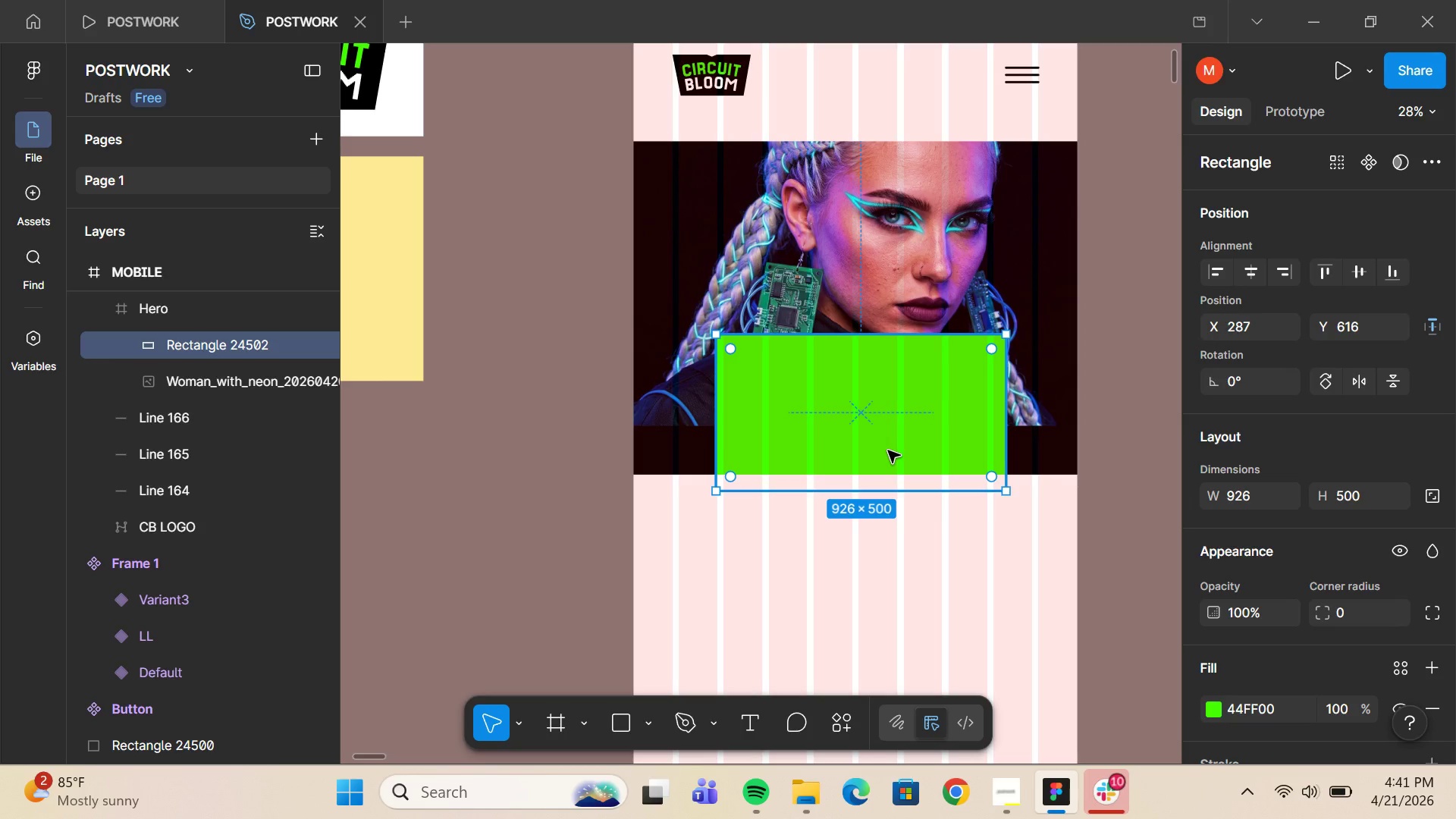 
wait(36.05)
 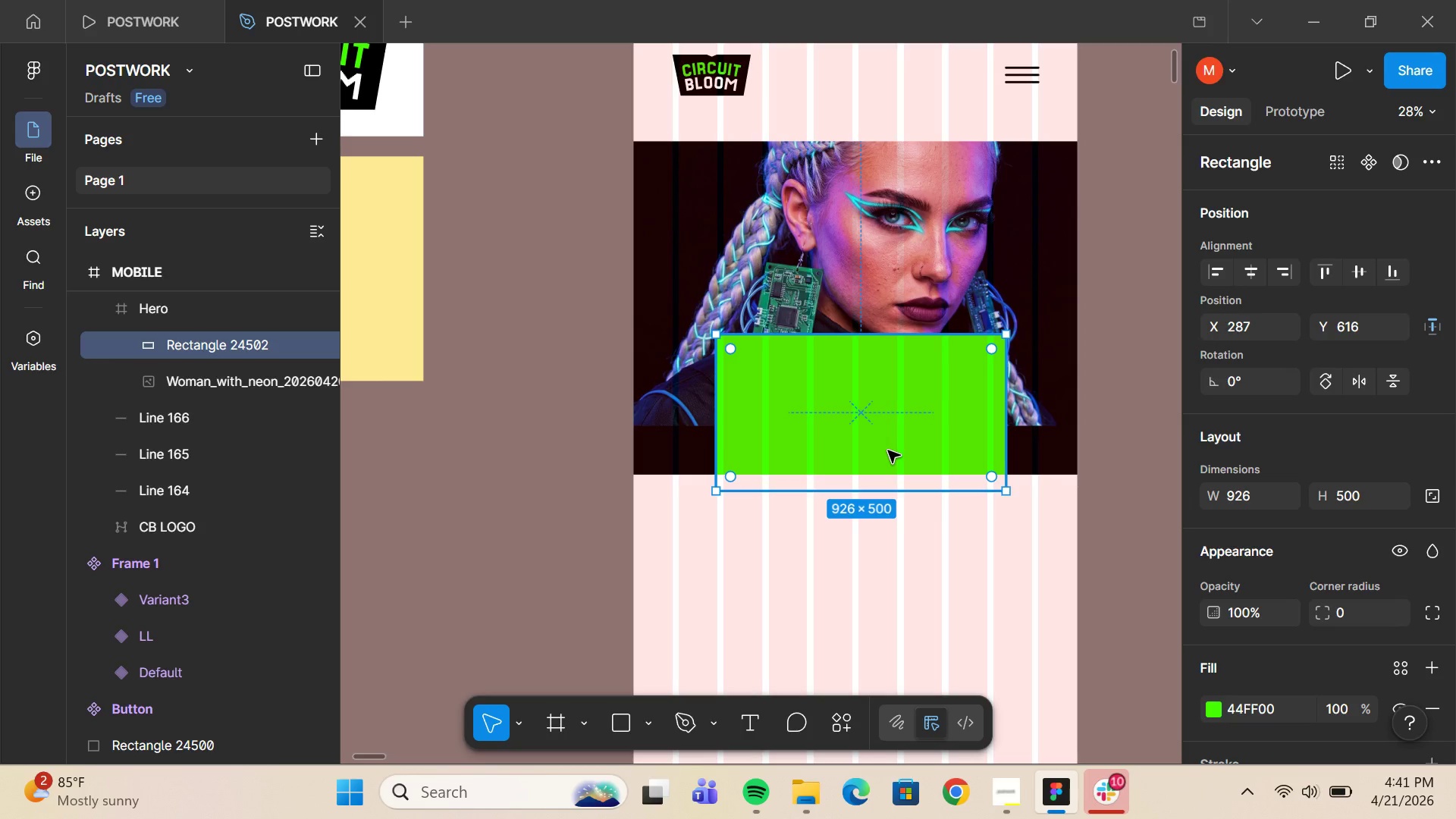 
scroll: coordinate [890, 454], scroll_direction: up, amount: 4.0
 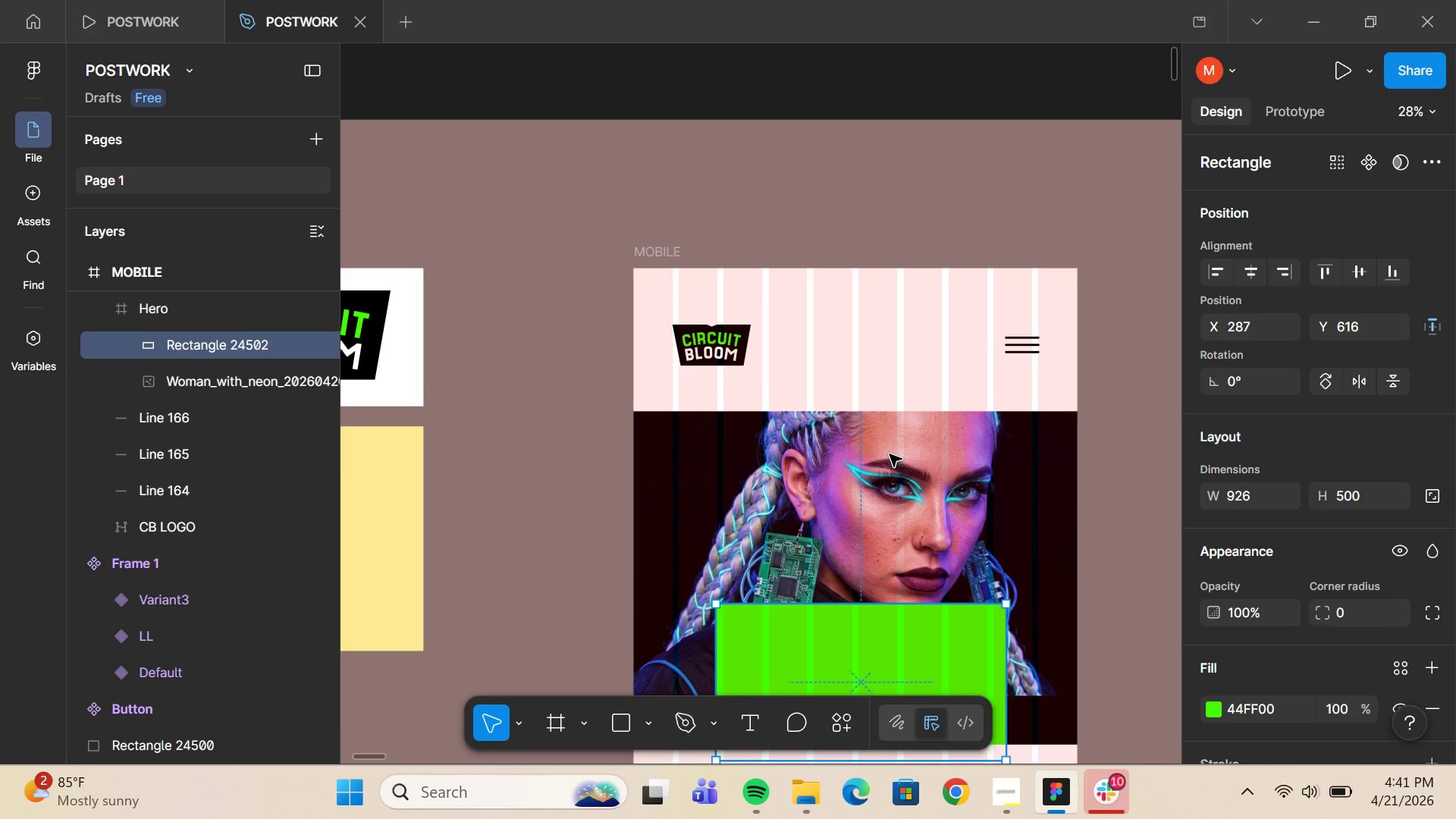 
scroll: coordinate [890, 454], scroll_direction: down, amount: 2.0
 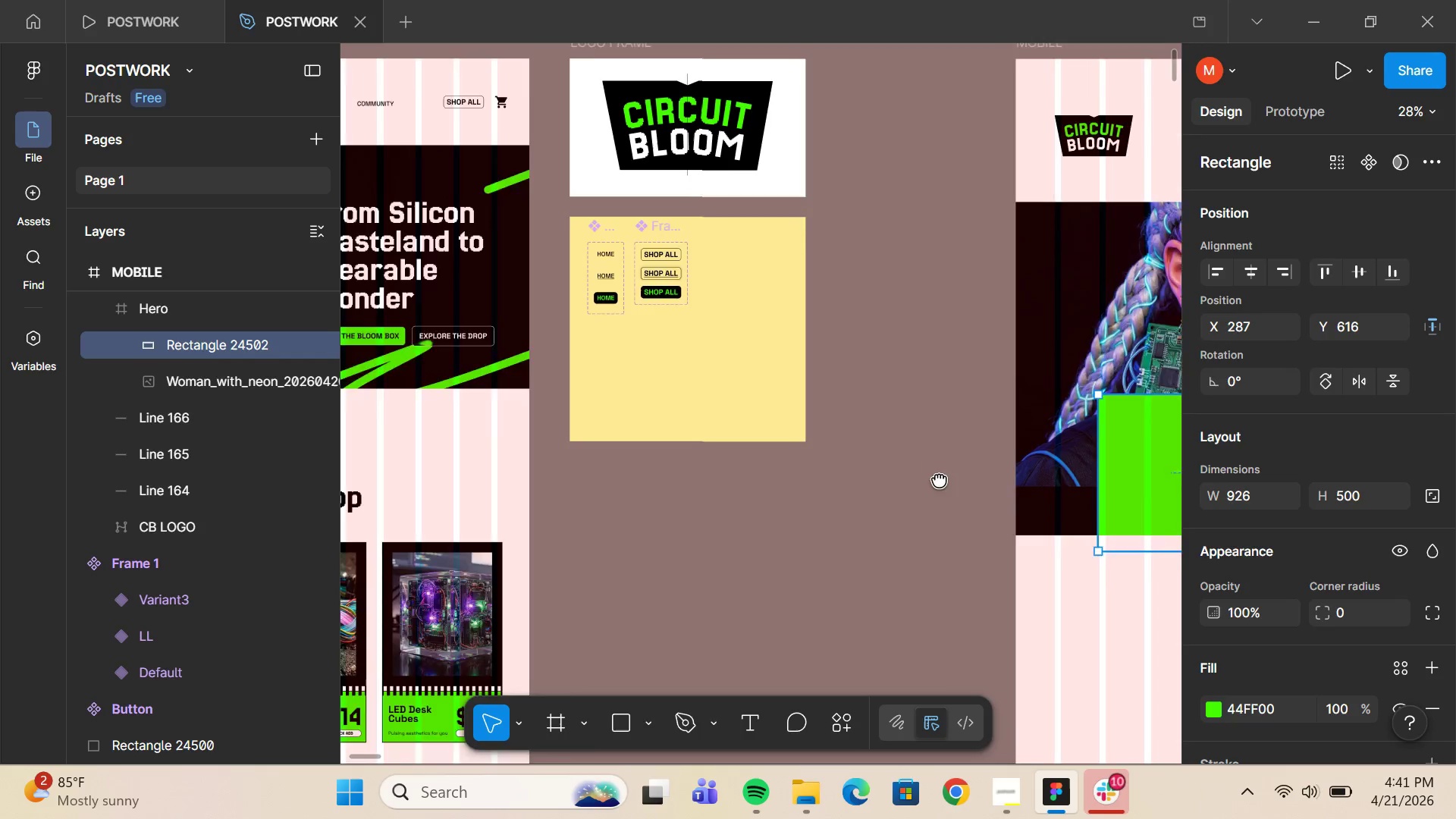 
double_click([507, 275])
 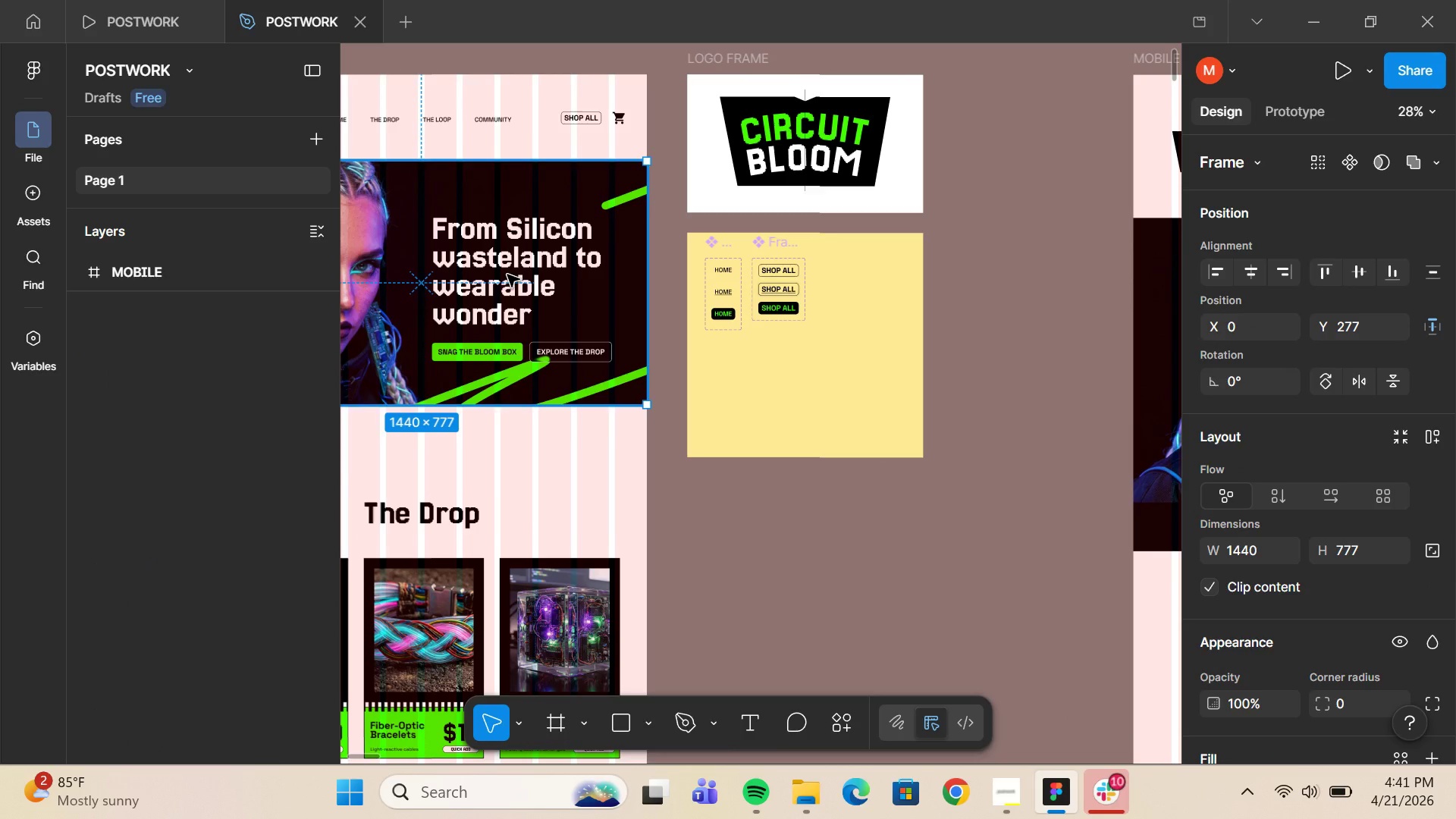 
double_click([507, 275])
 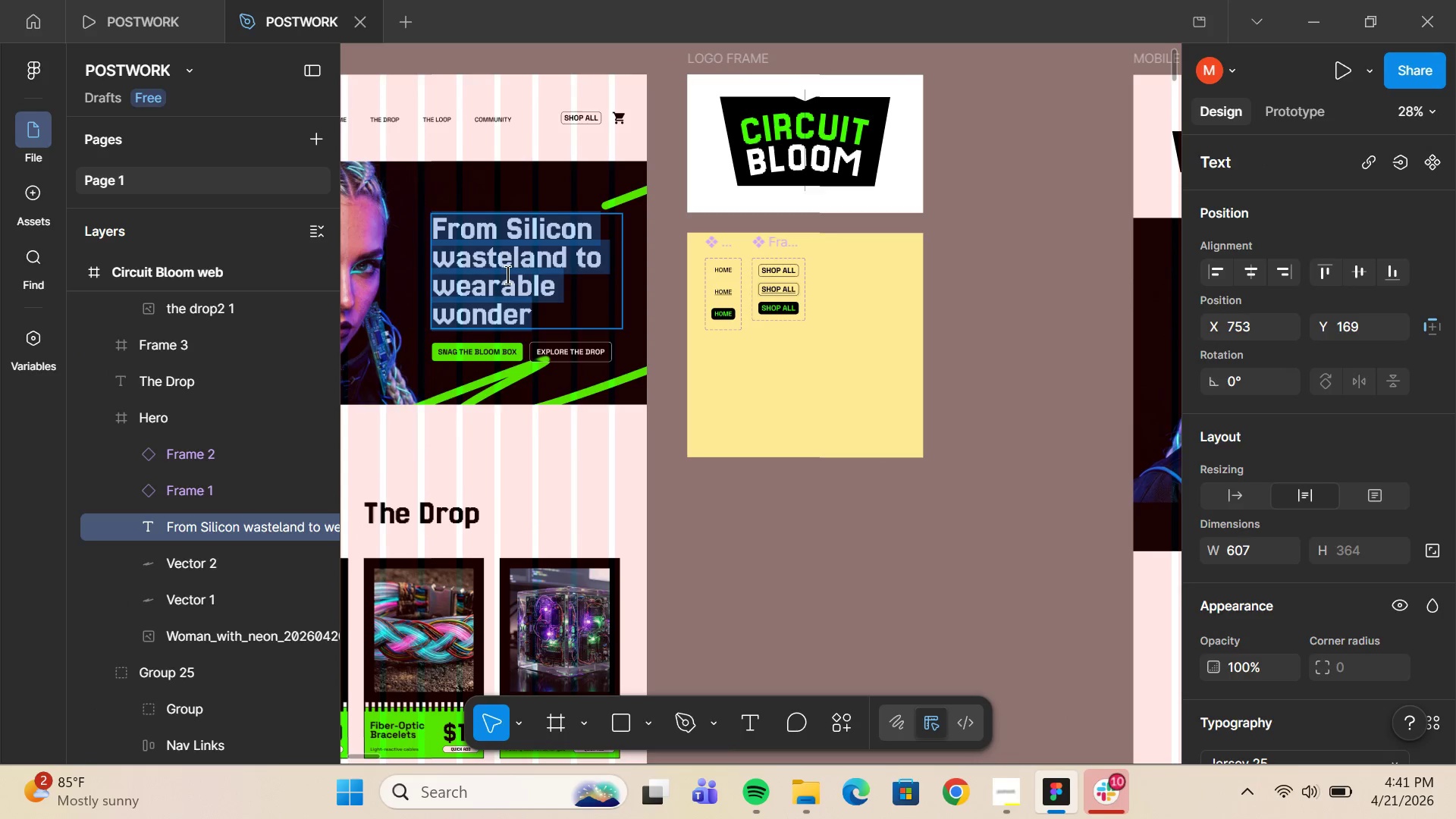 
key(Control+C)
 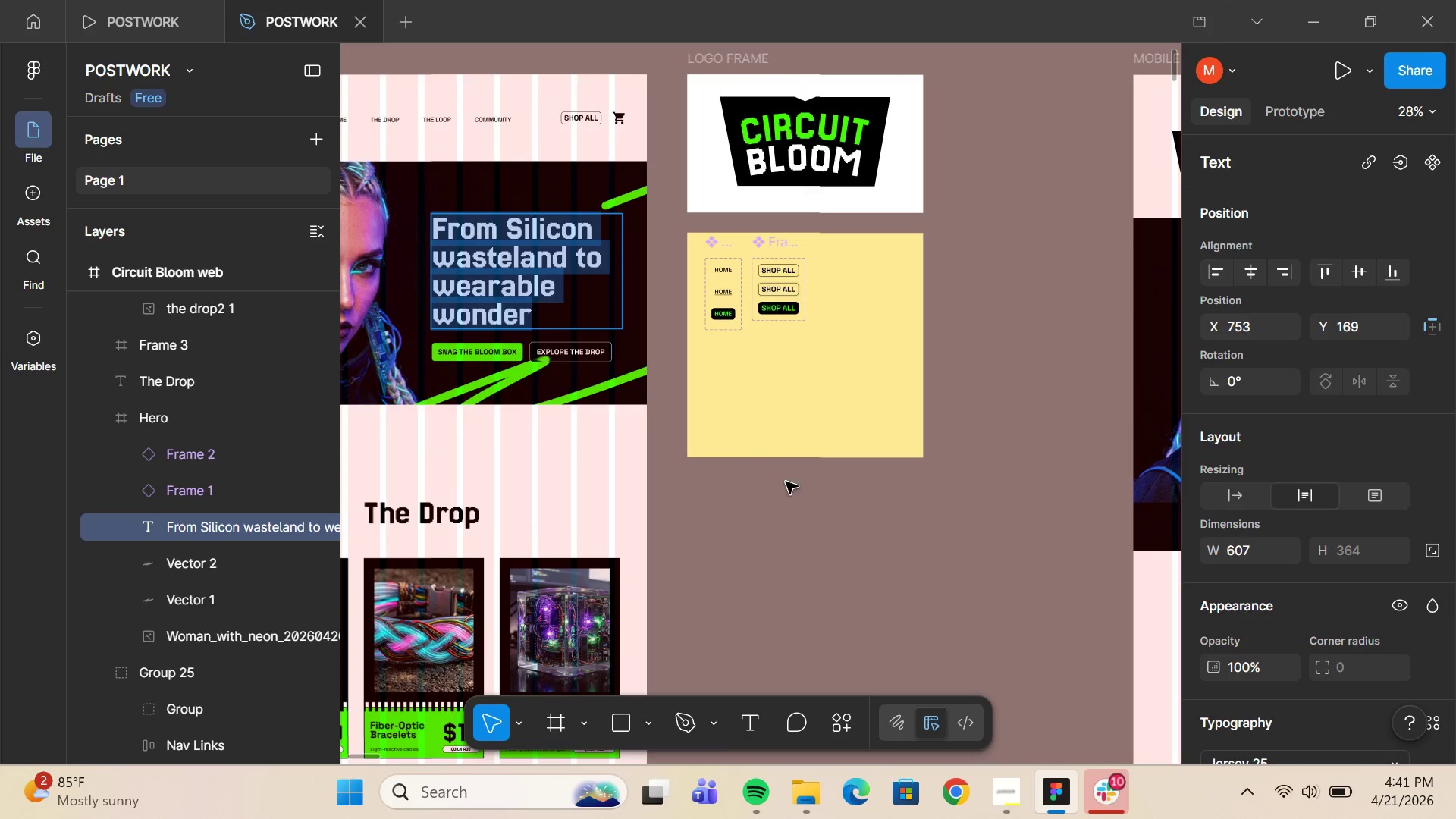 
left_click([827, 524])
 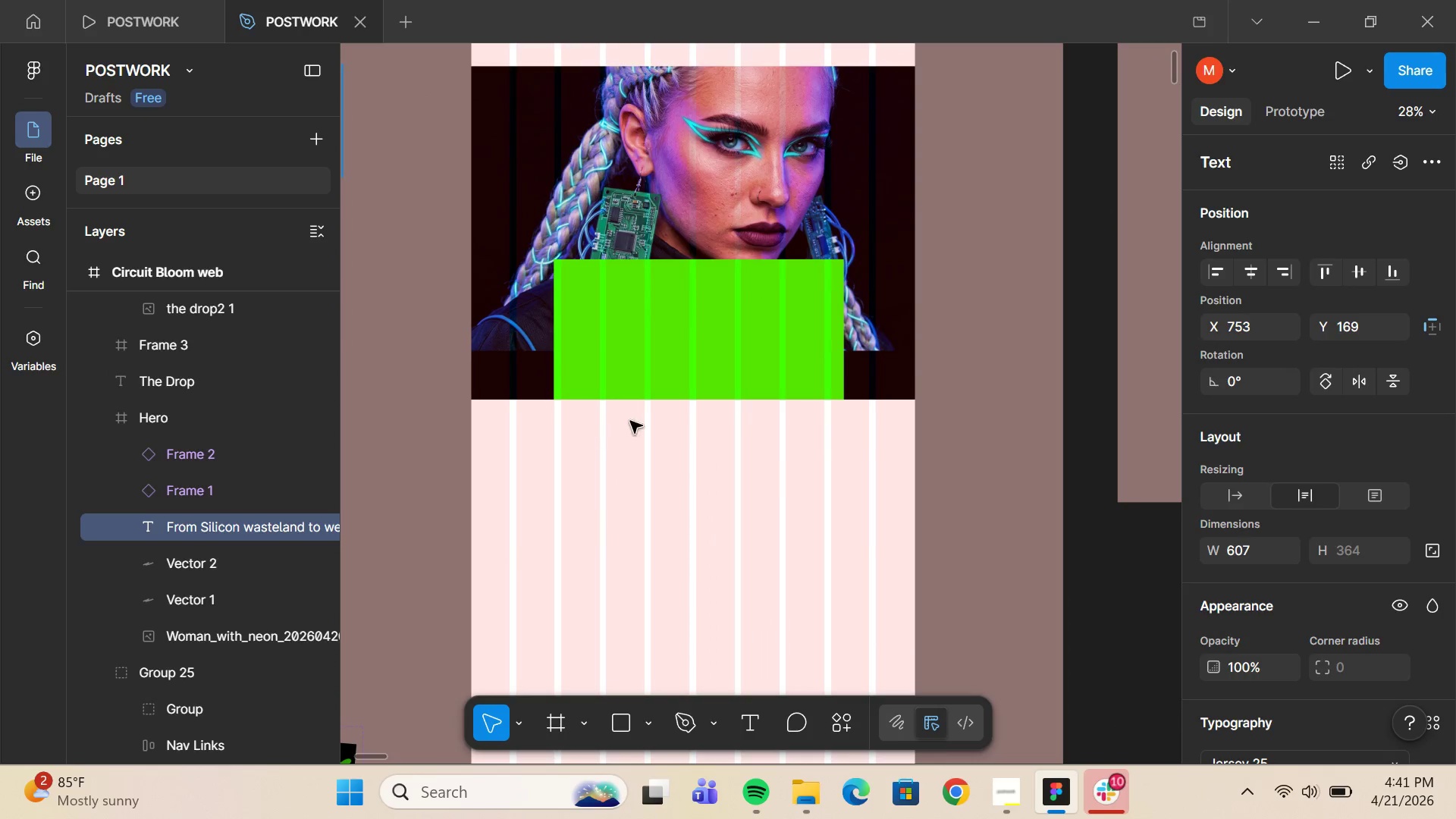 
double_click([708, 347])
 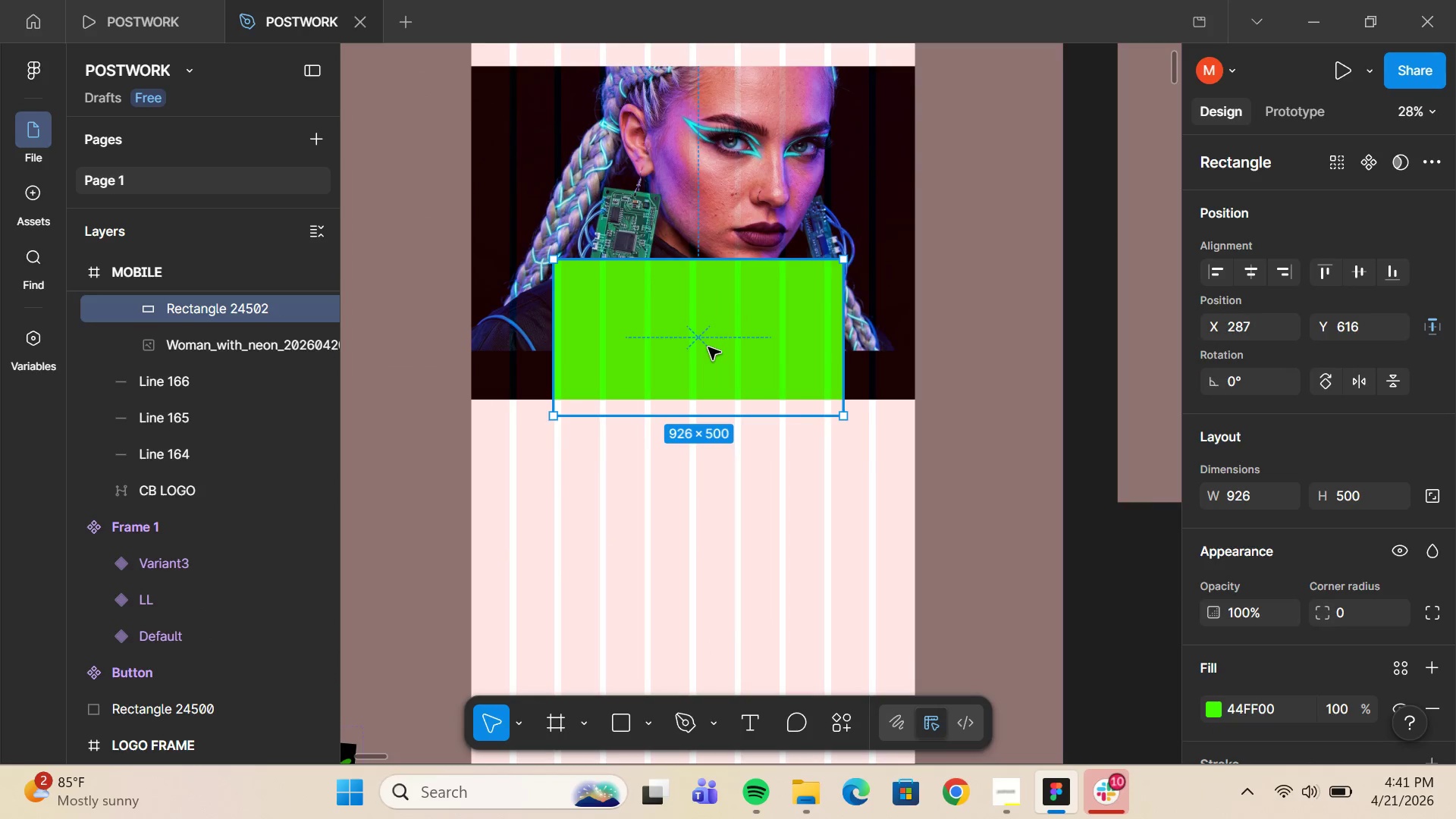 
key(Control+V)
 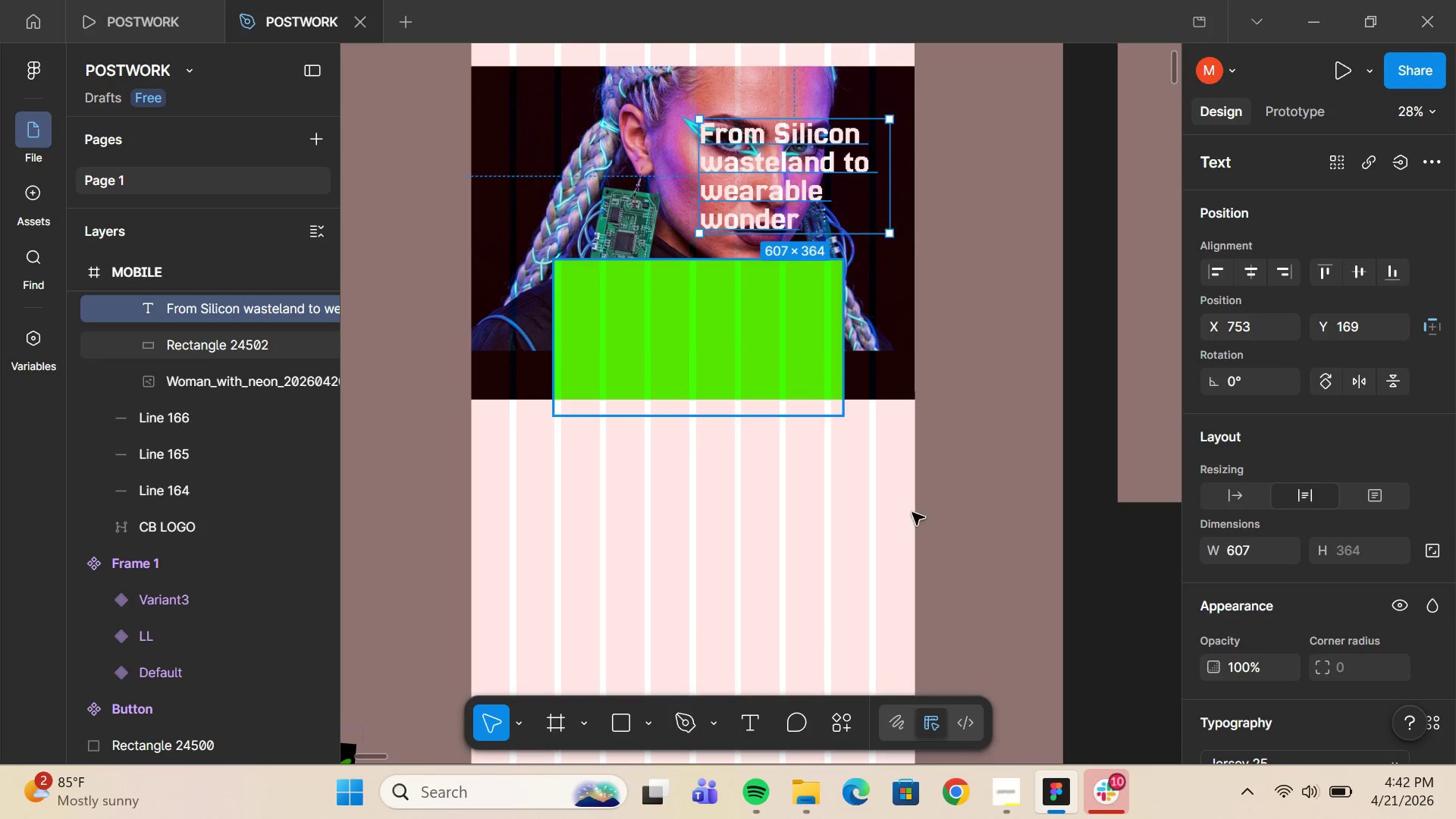 
scroll: coordinate [1267, 512], scroll_direction: down, amount: 5.0
 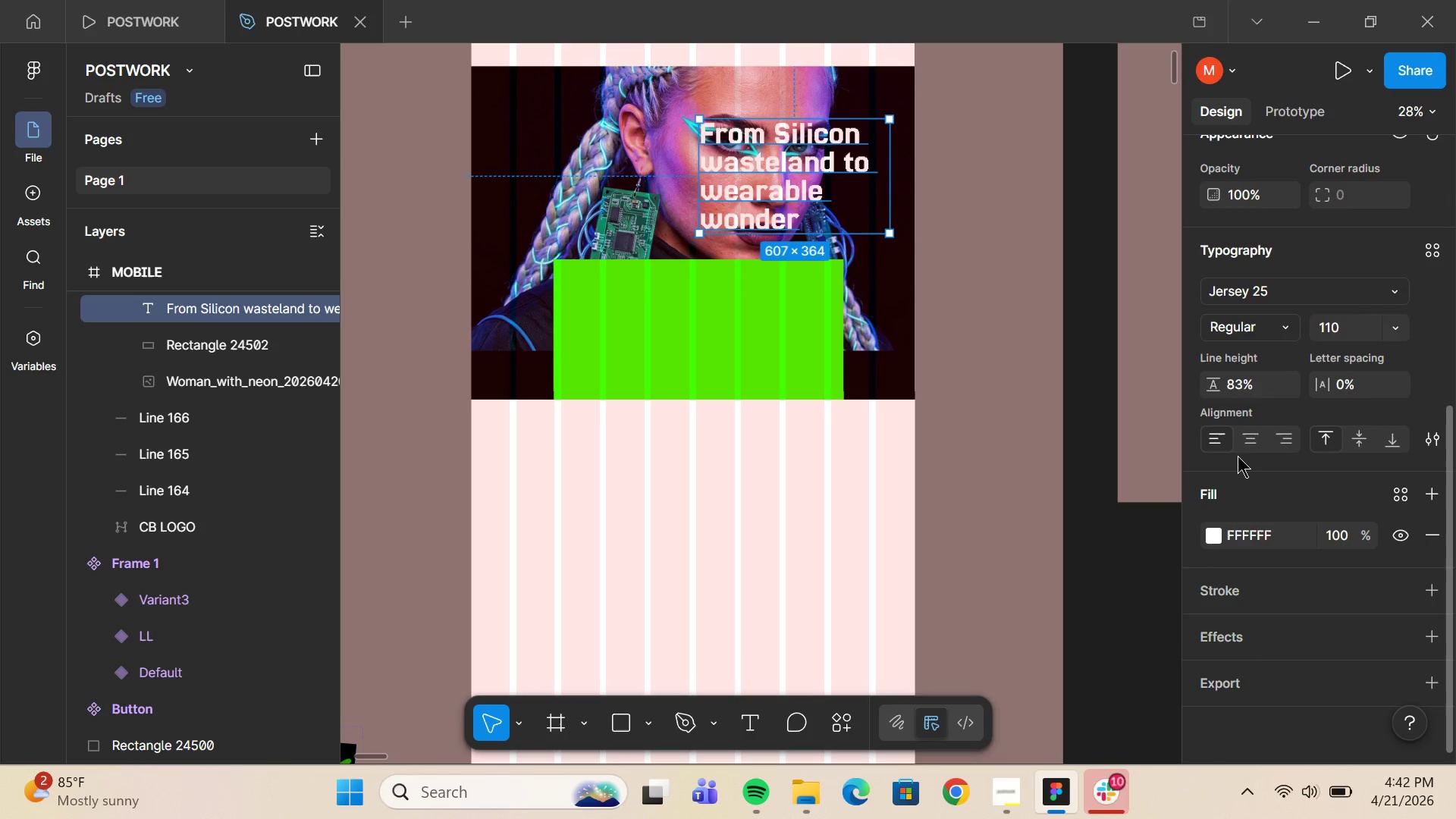 
left_click([1243, 439])
 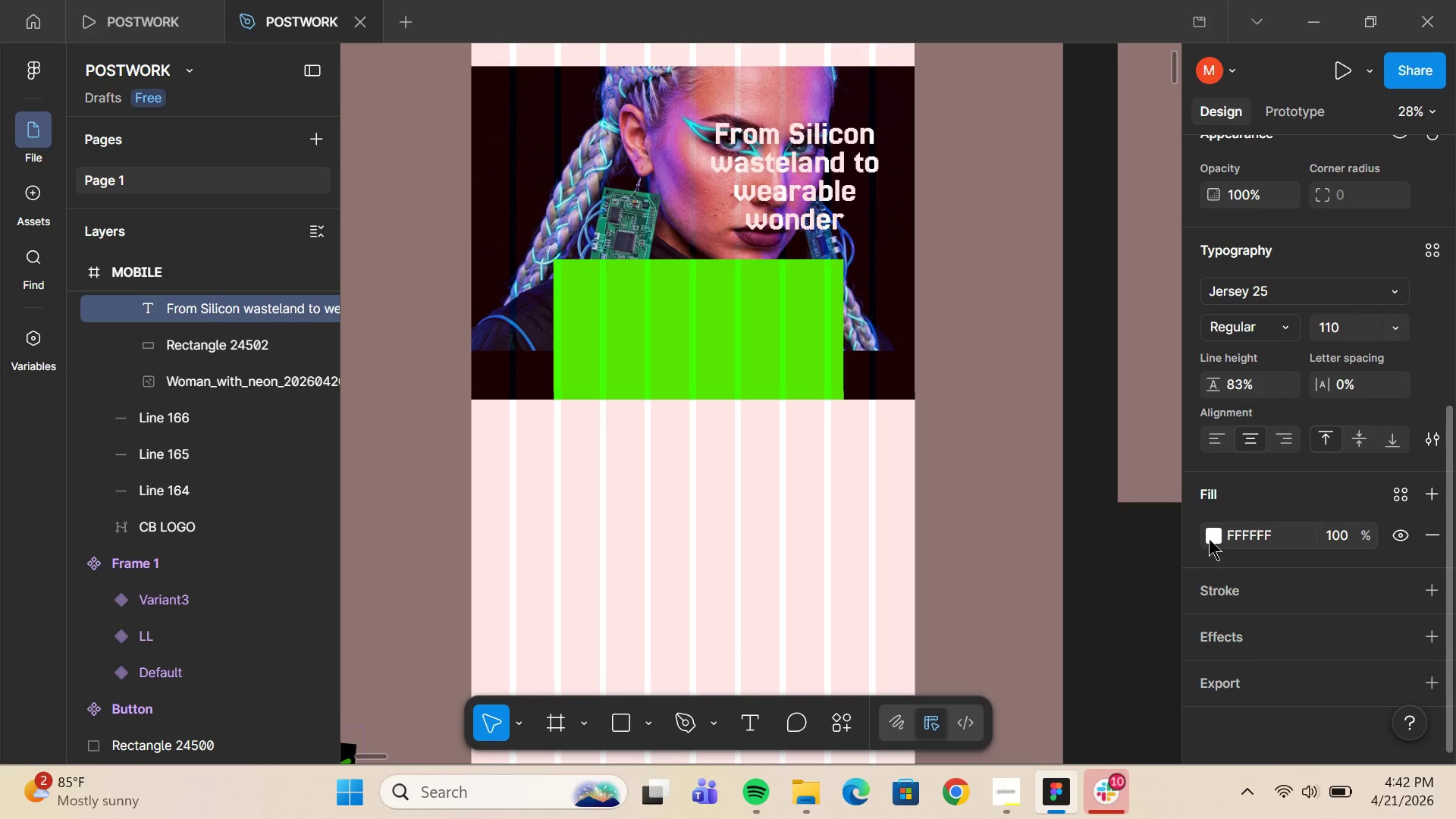 
left_click([1211, 535])
 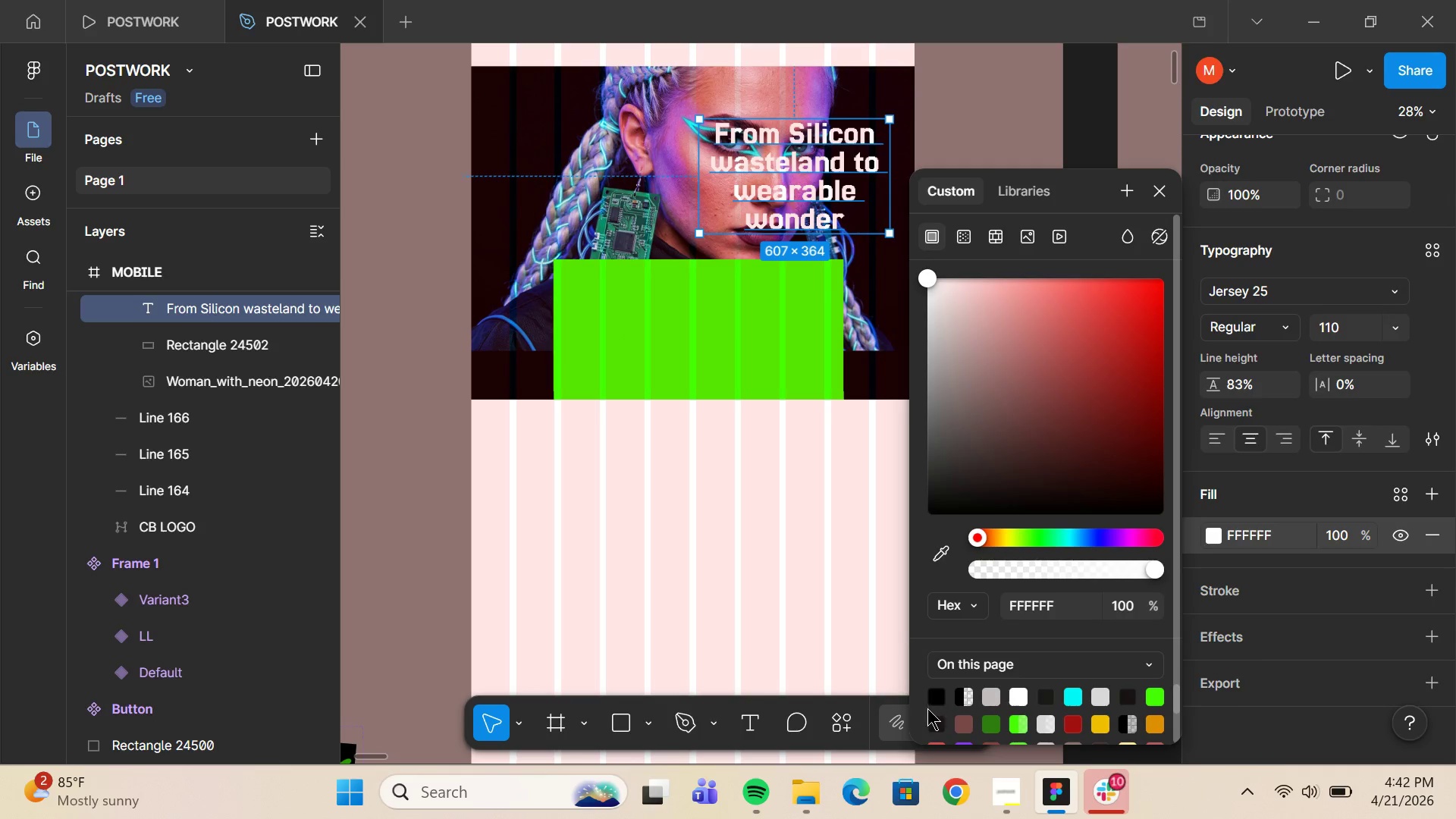 
left_click([933, 699])
 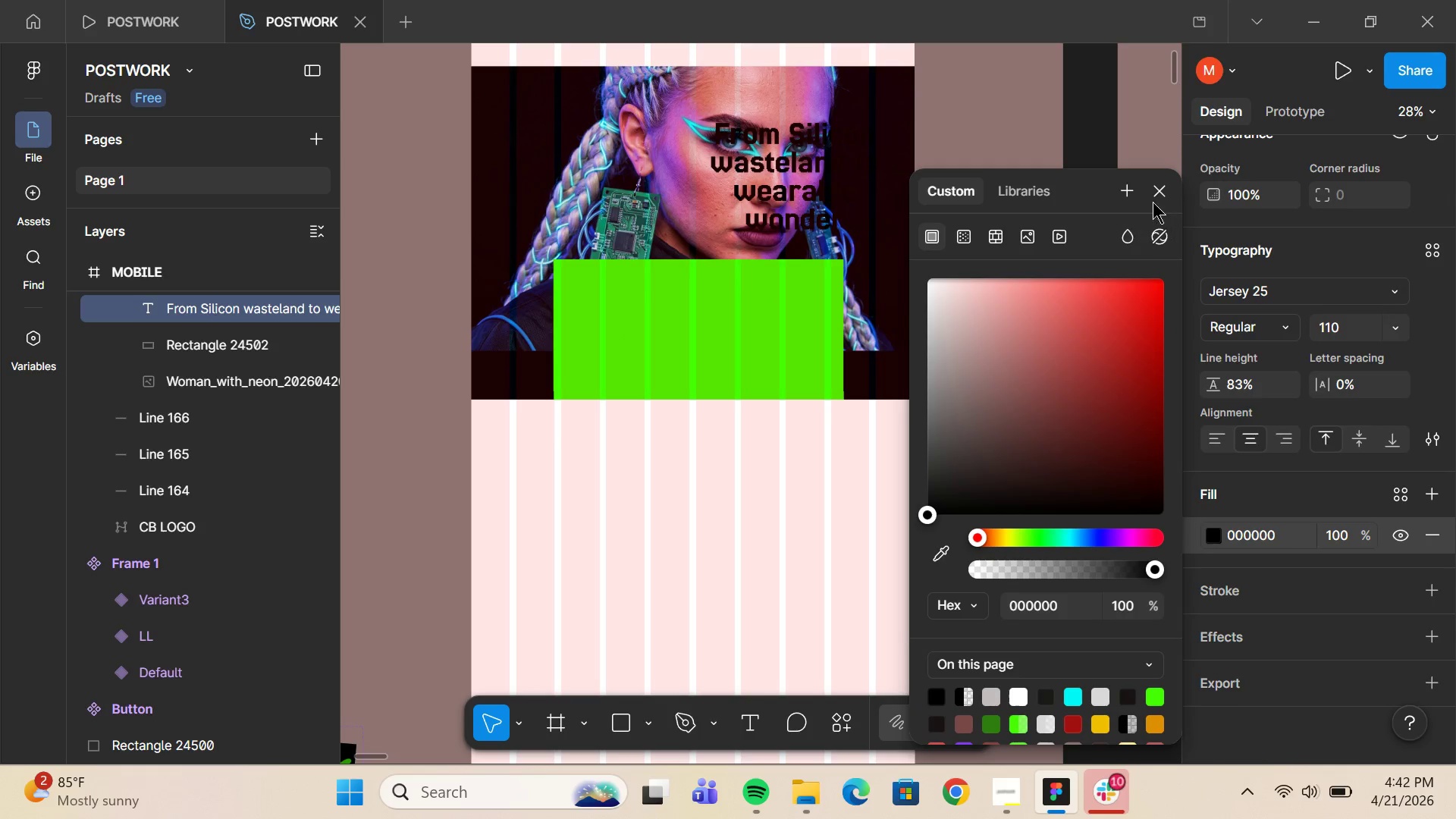 
left_click([1166, 177])
 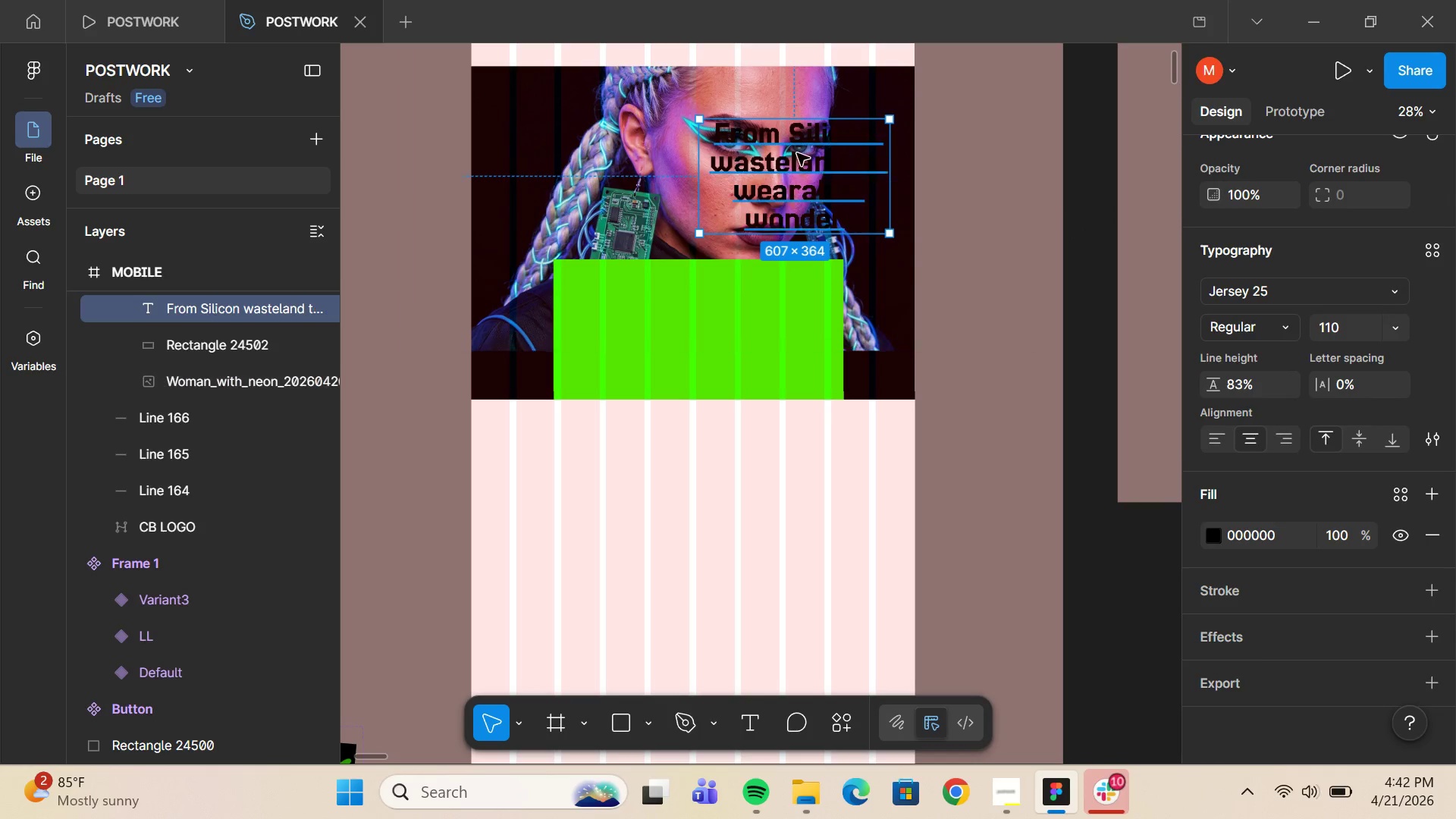 
left_click_drag(start_coordinate=[797, 153], to_coordinate=[682, 318])
 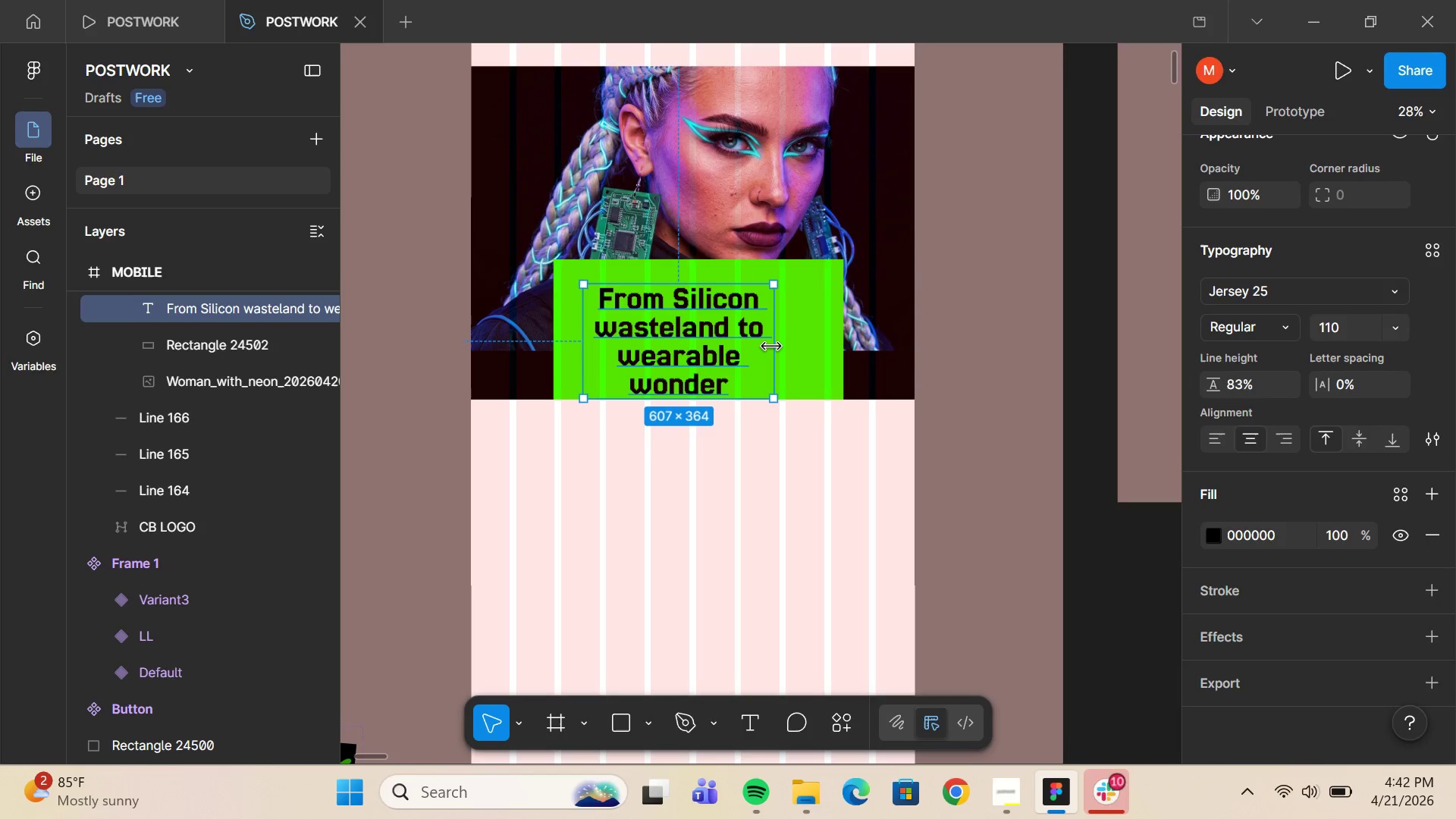 
left_click_drag(start_coordinate=[771, 347], to_coordinate=[827, 328])
 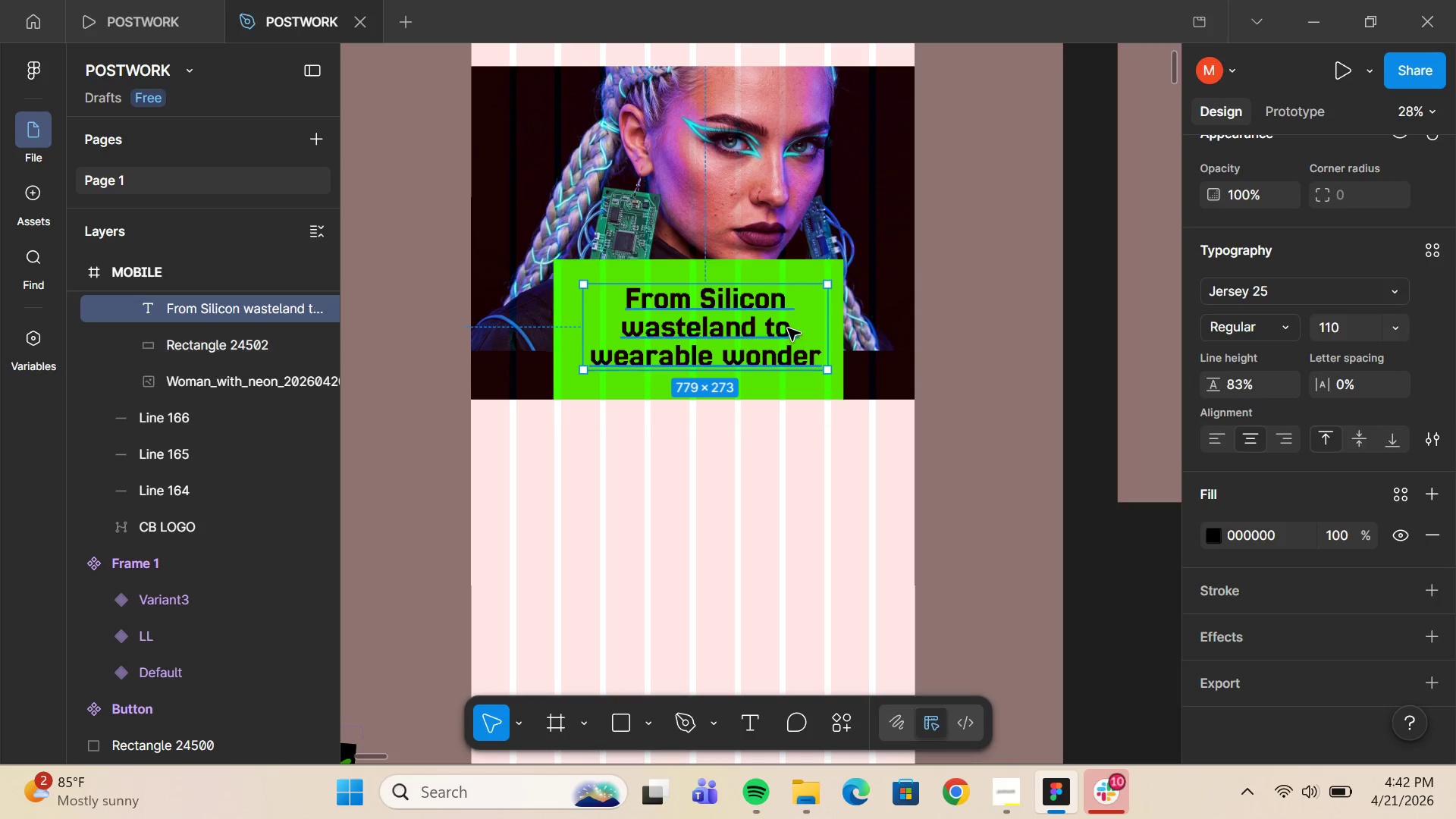 
left_click([827, 328])
 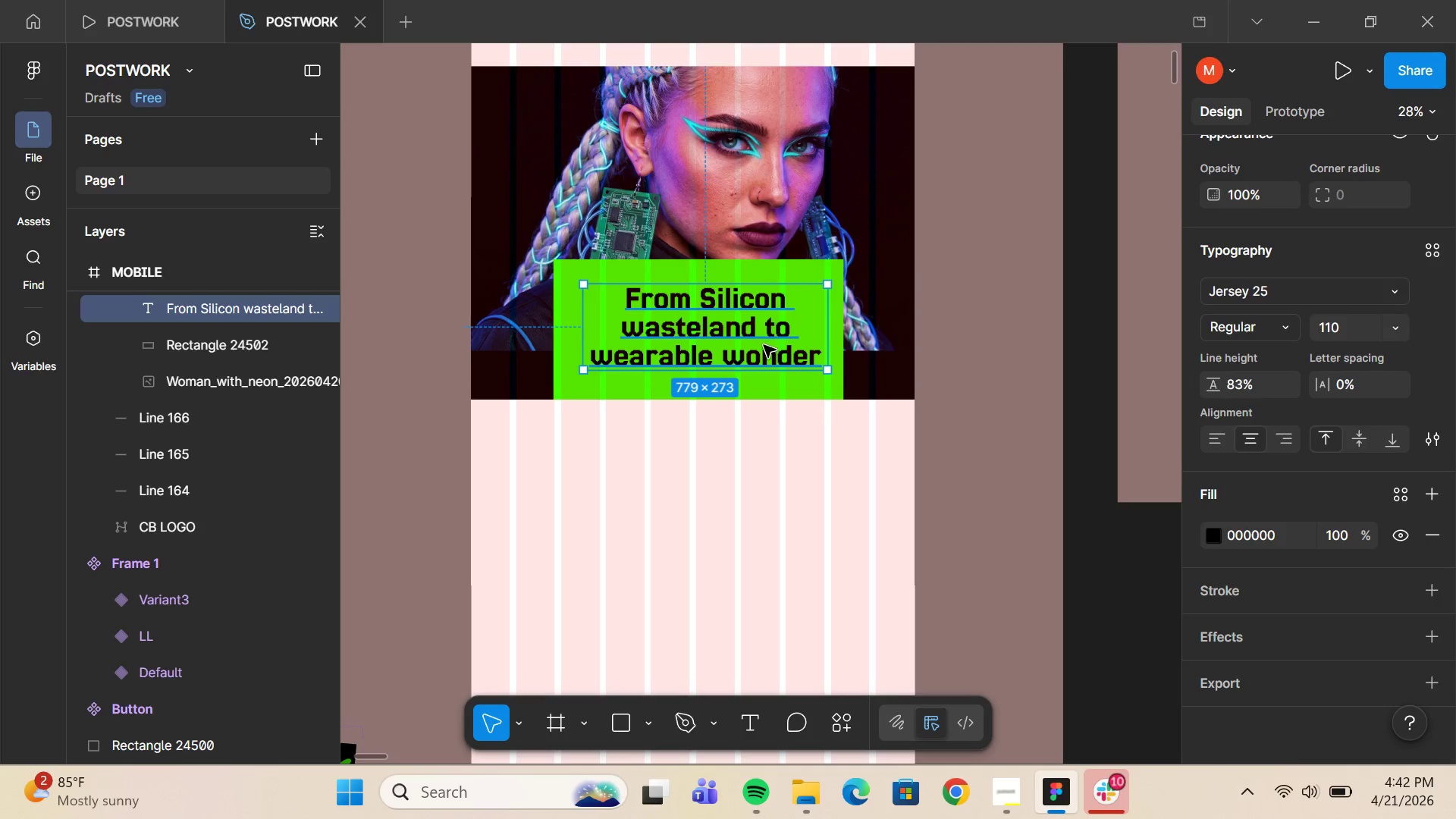 
right_click([827, 328])
 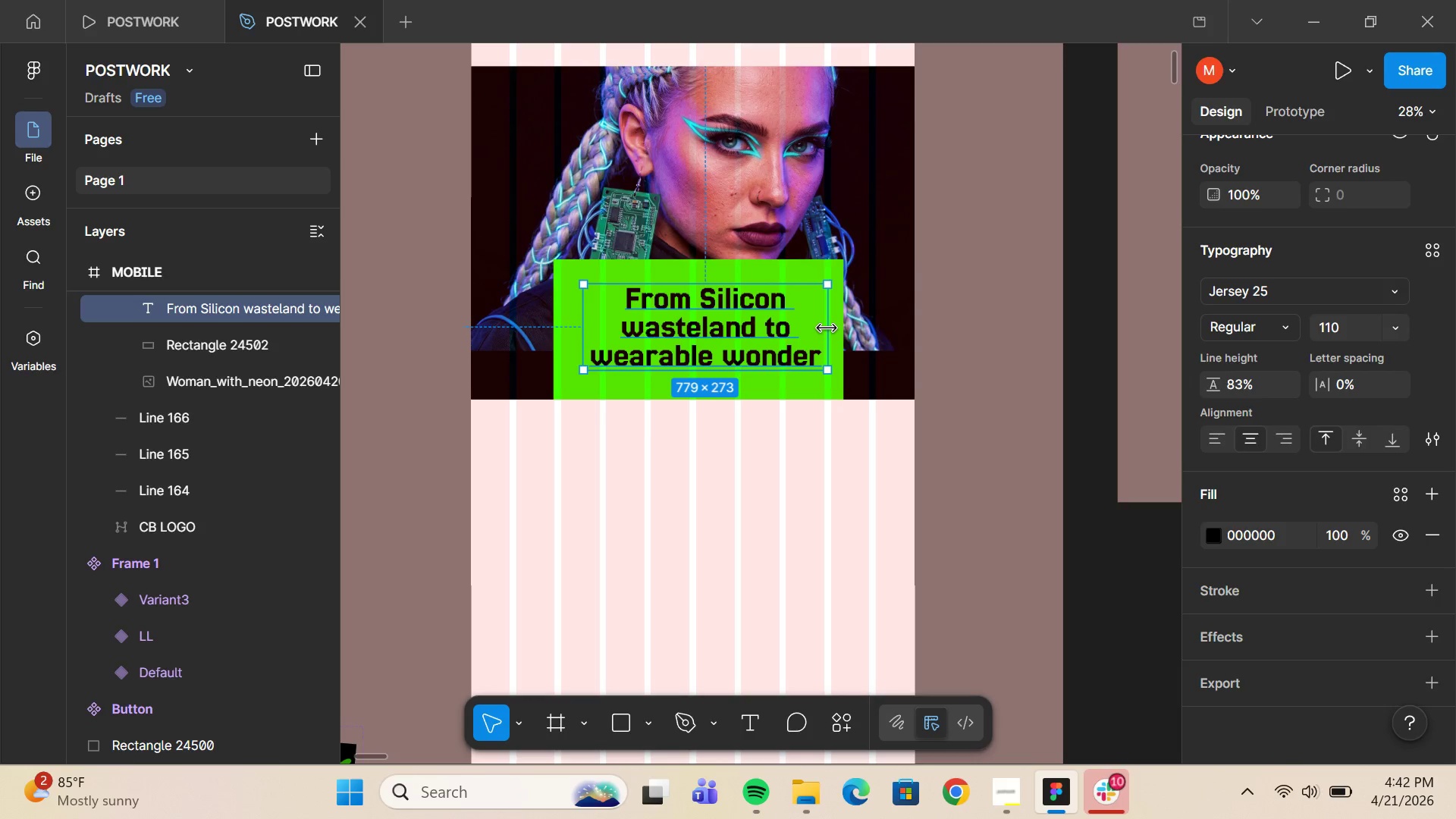 
left_click_drag(start_coordinate=[763, 345], to_coordinate=[762, 337])
 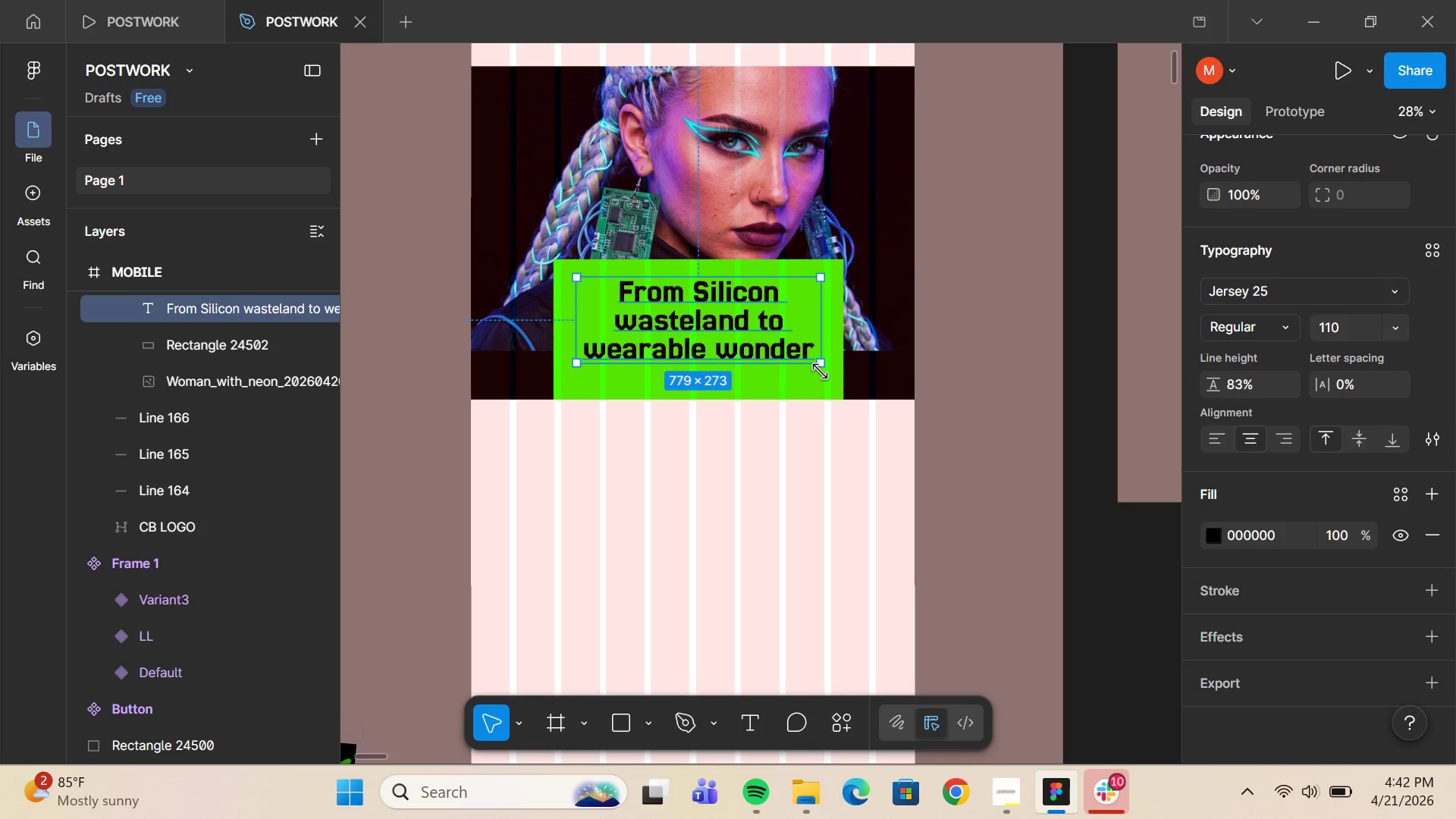 
wait(11.25)
 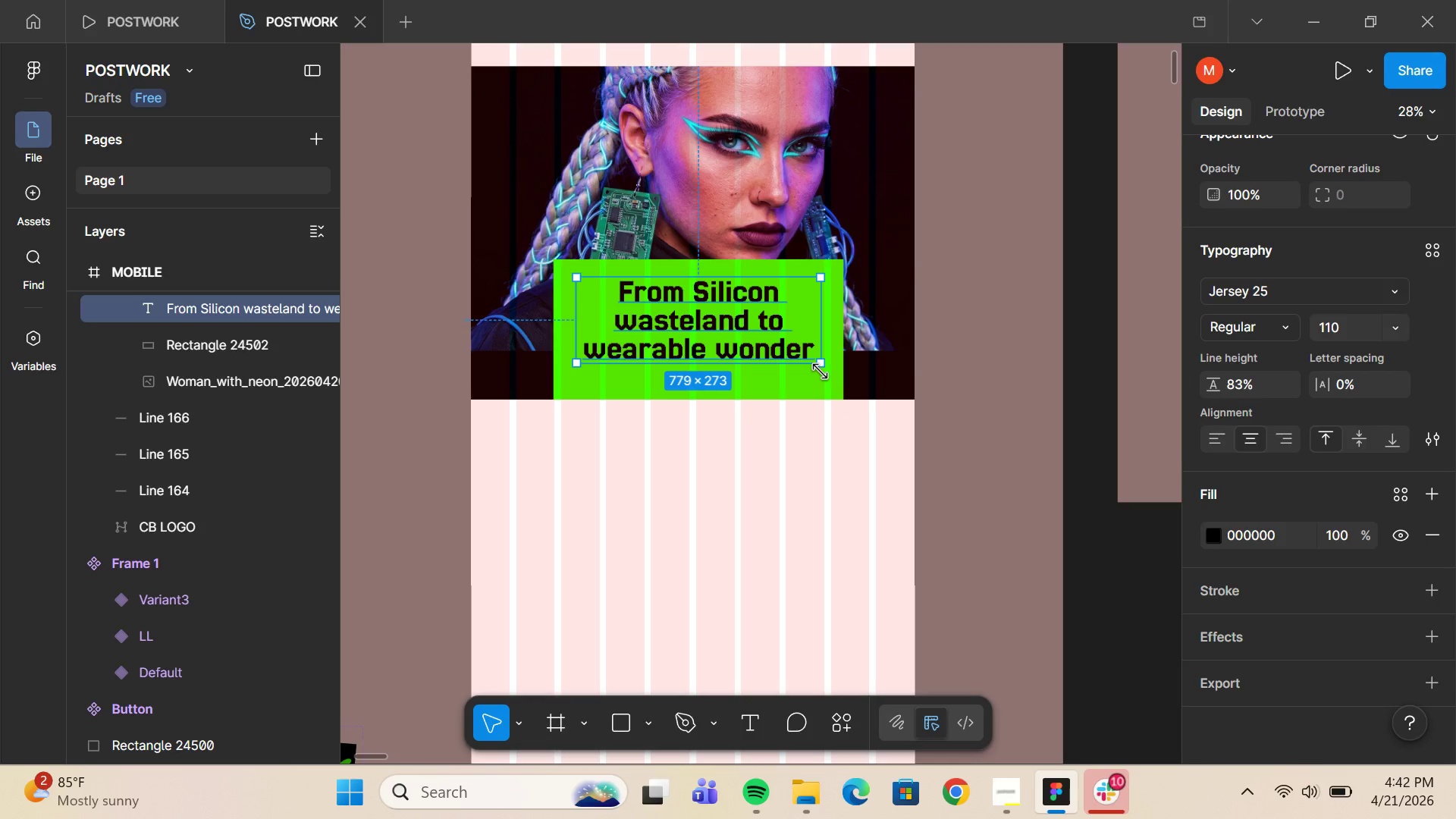 
double_click([834, 377])
 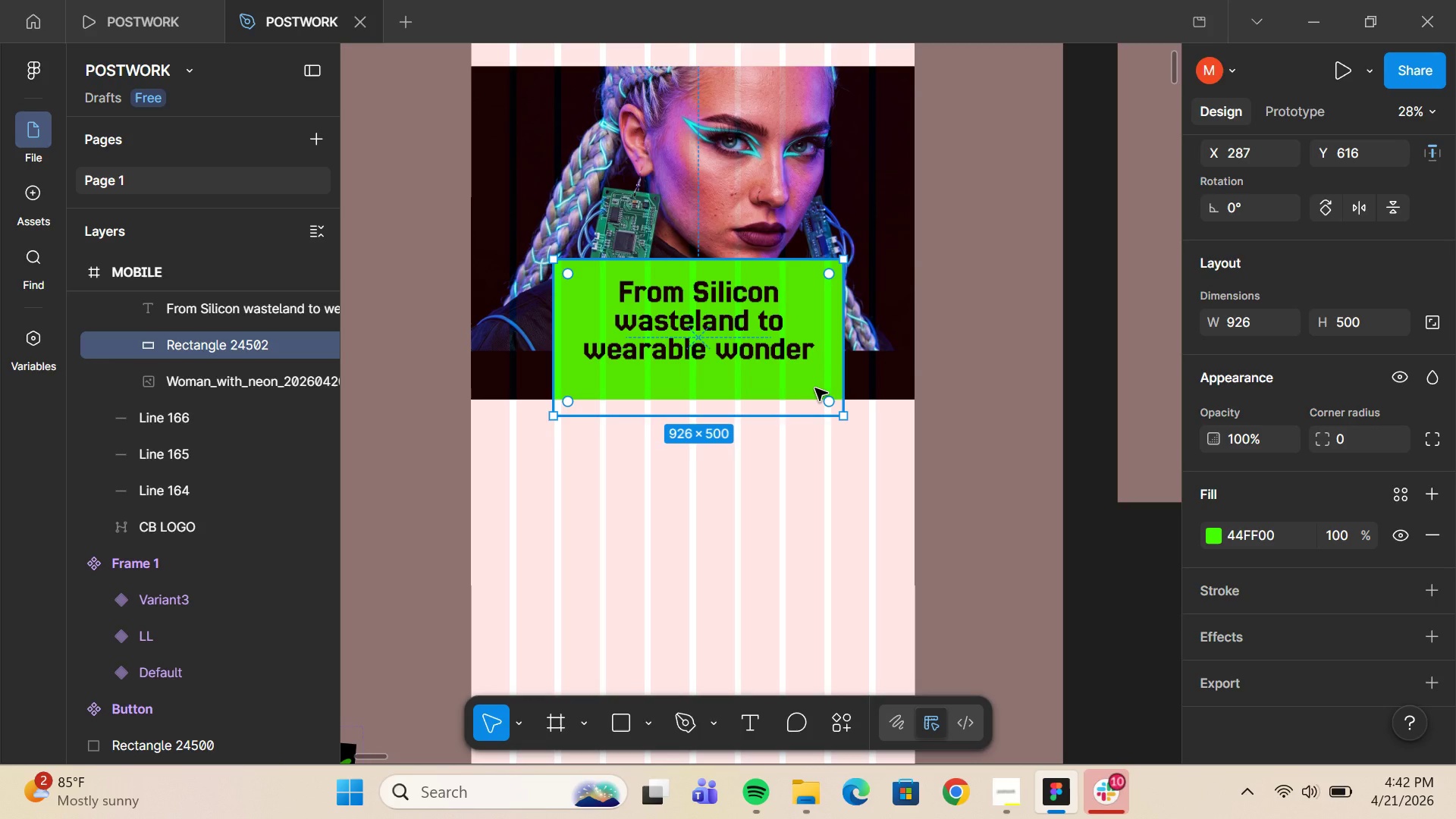 
wait(7.86)
 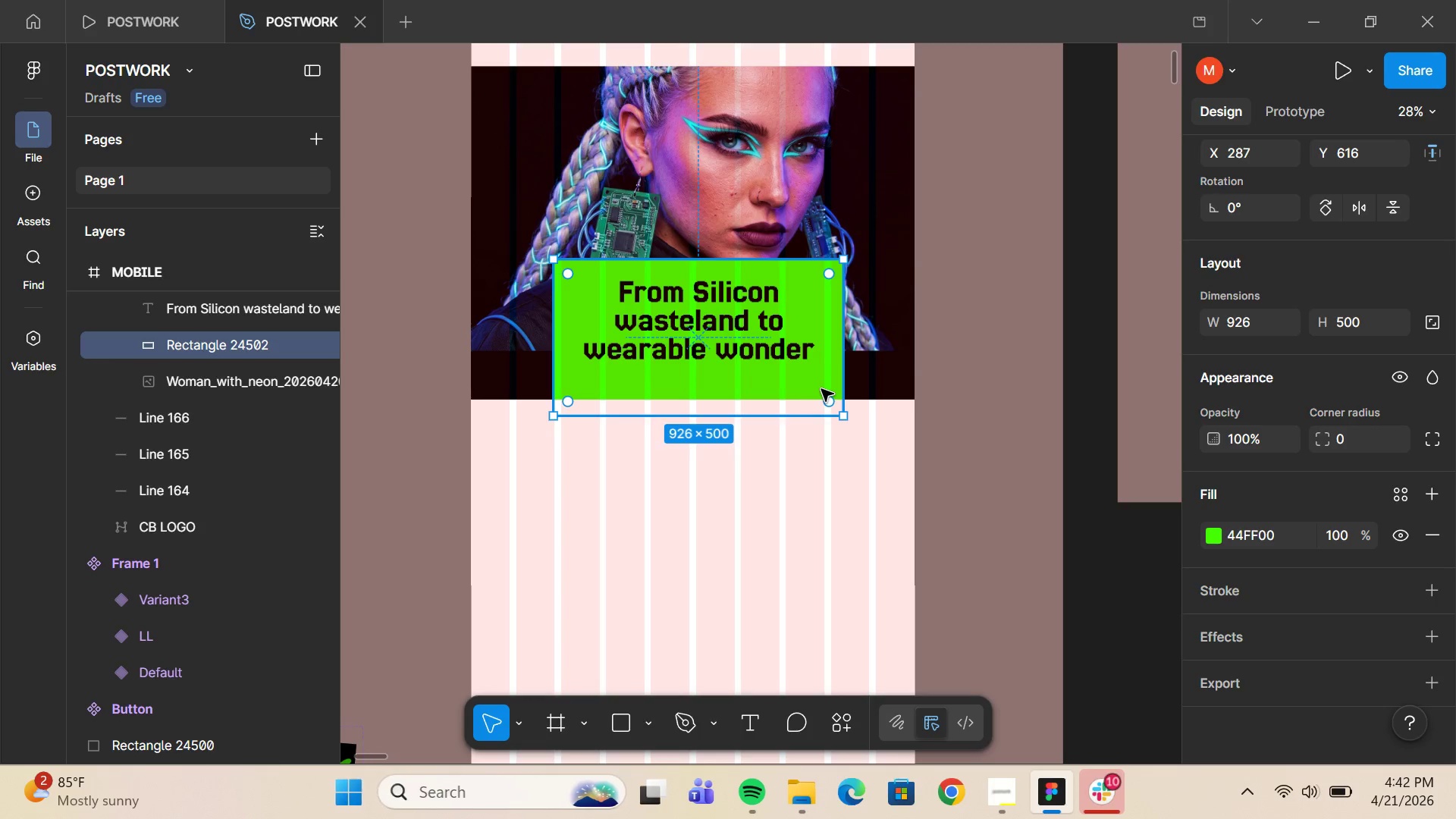 
double_click([820, 372])
 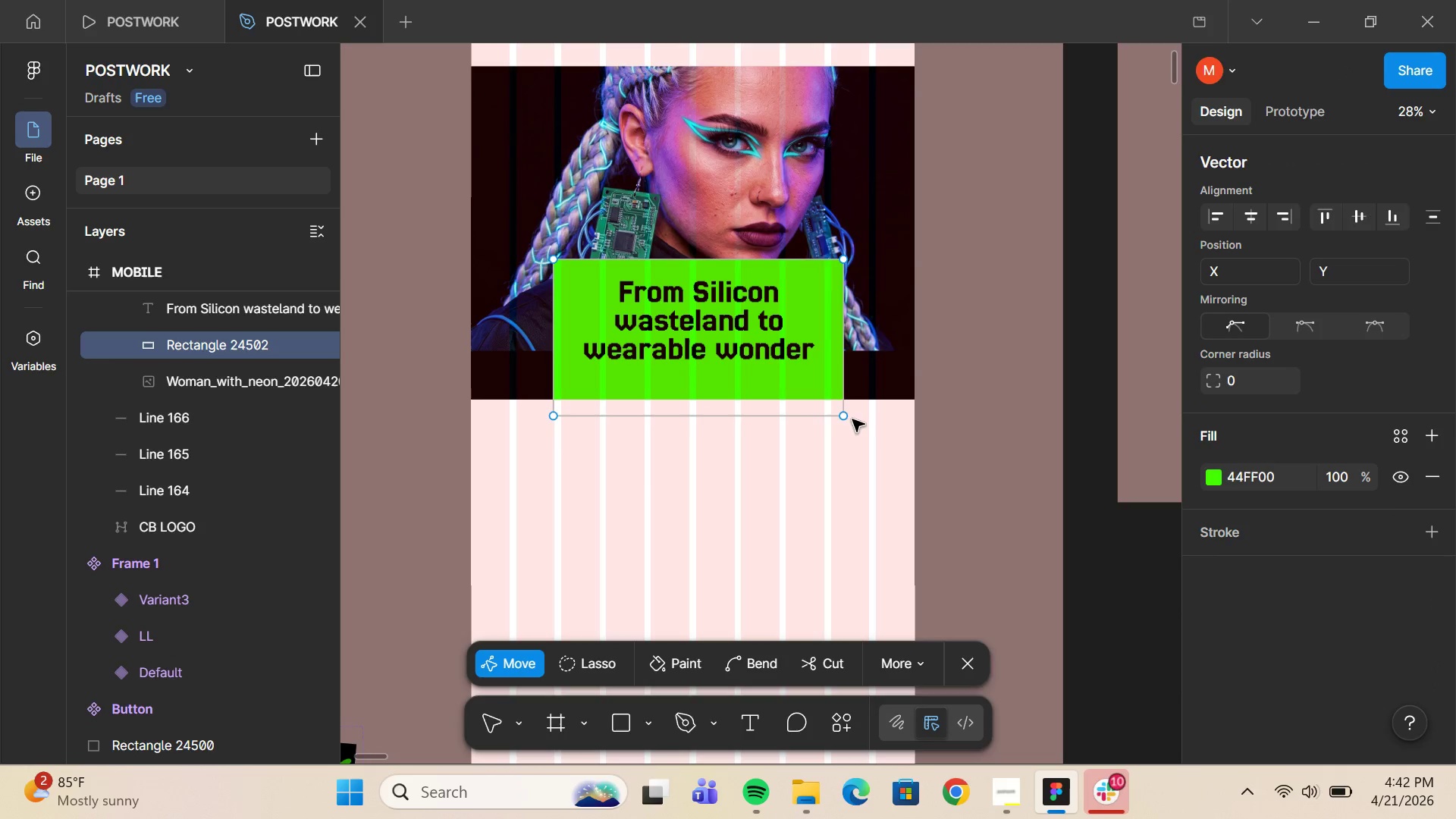 
left_click_drag(start_coordinate=[847, 419], to_coordinate=[915, 408])
 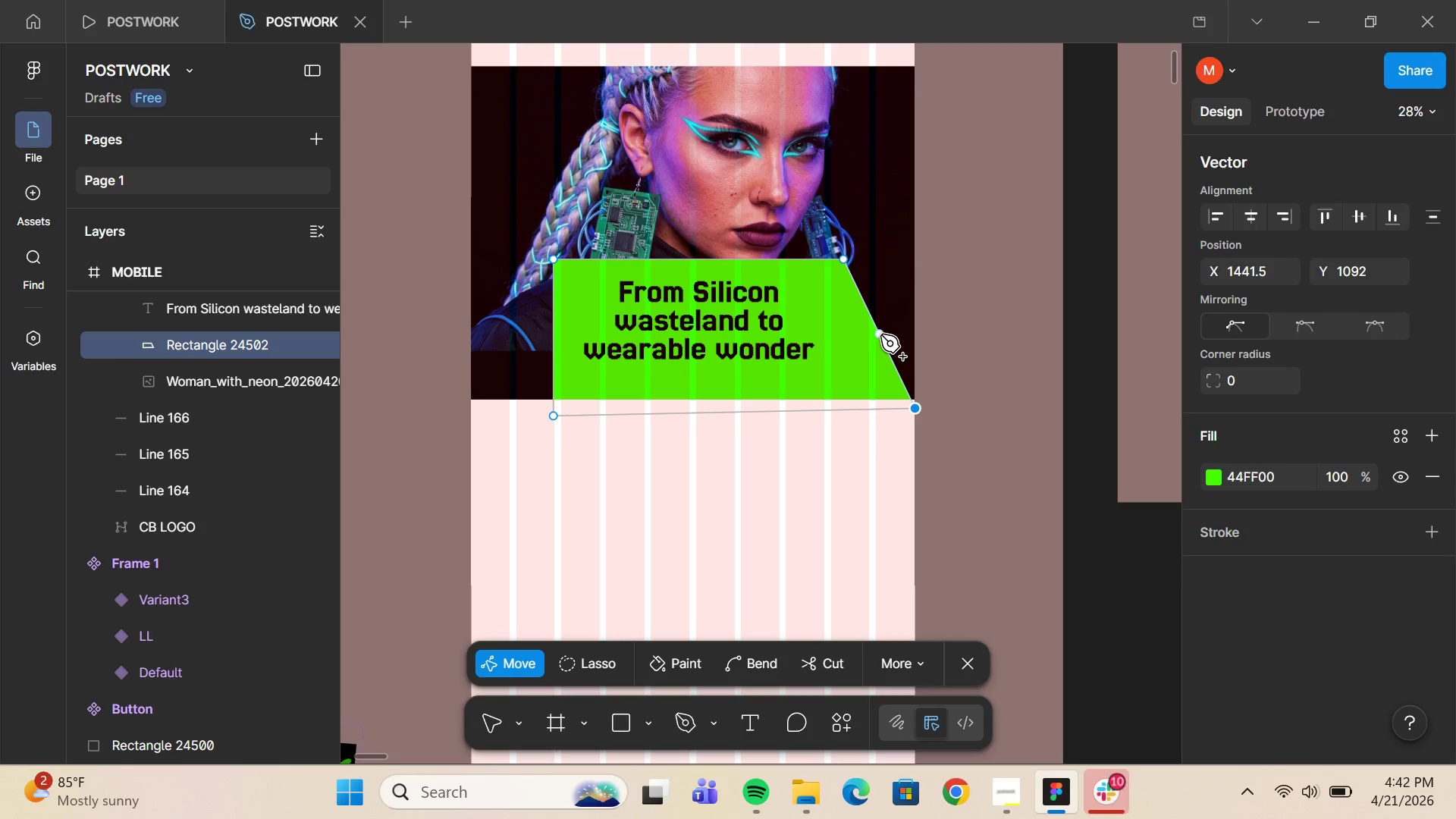 
left_click_drag(start_coordinate=[880, 334], to_coordinate=[914, 341])
 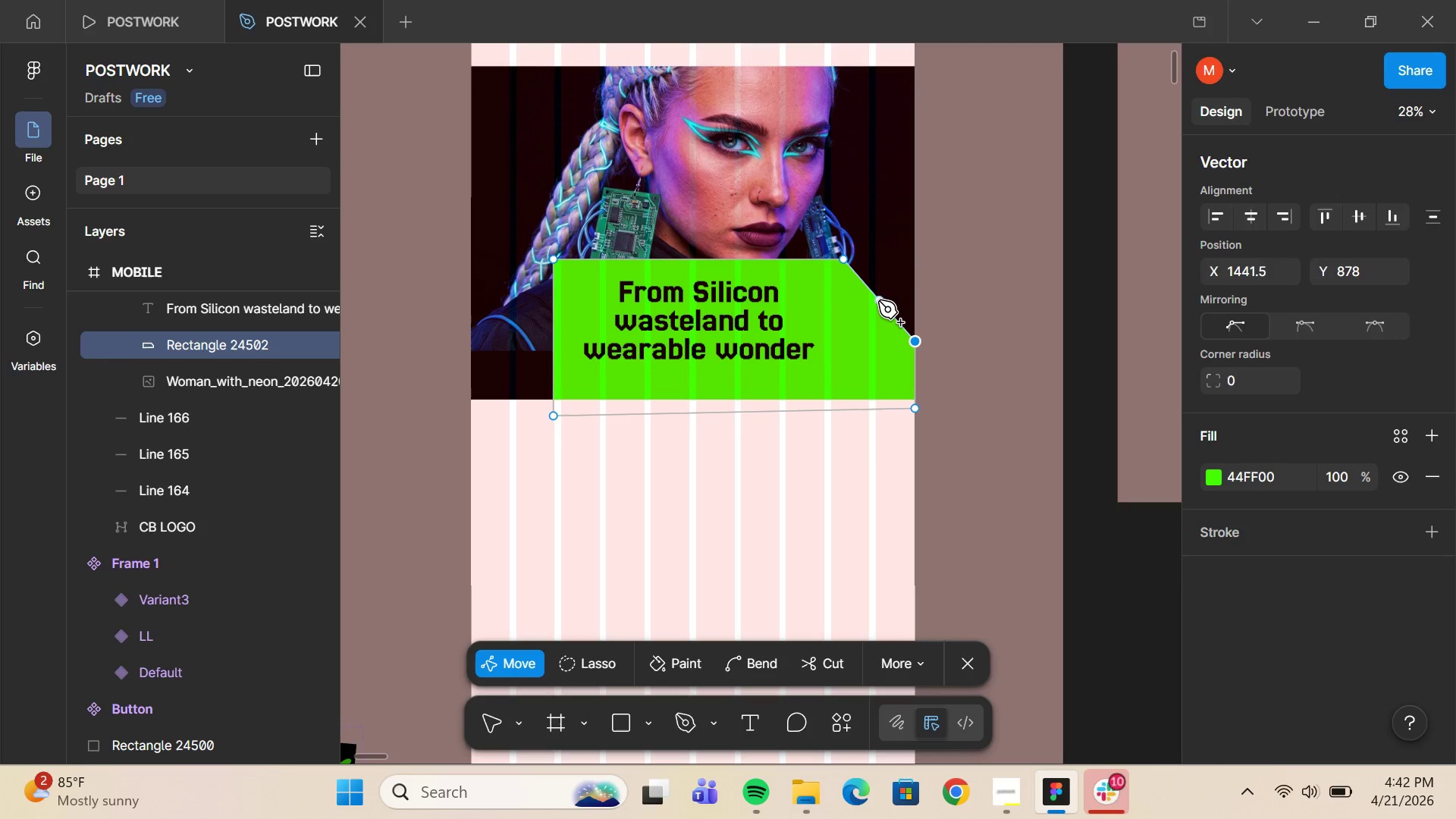 
left_click_drag(start_coordinate=[878, 300], to_coordinate=[839, 342])
 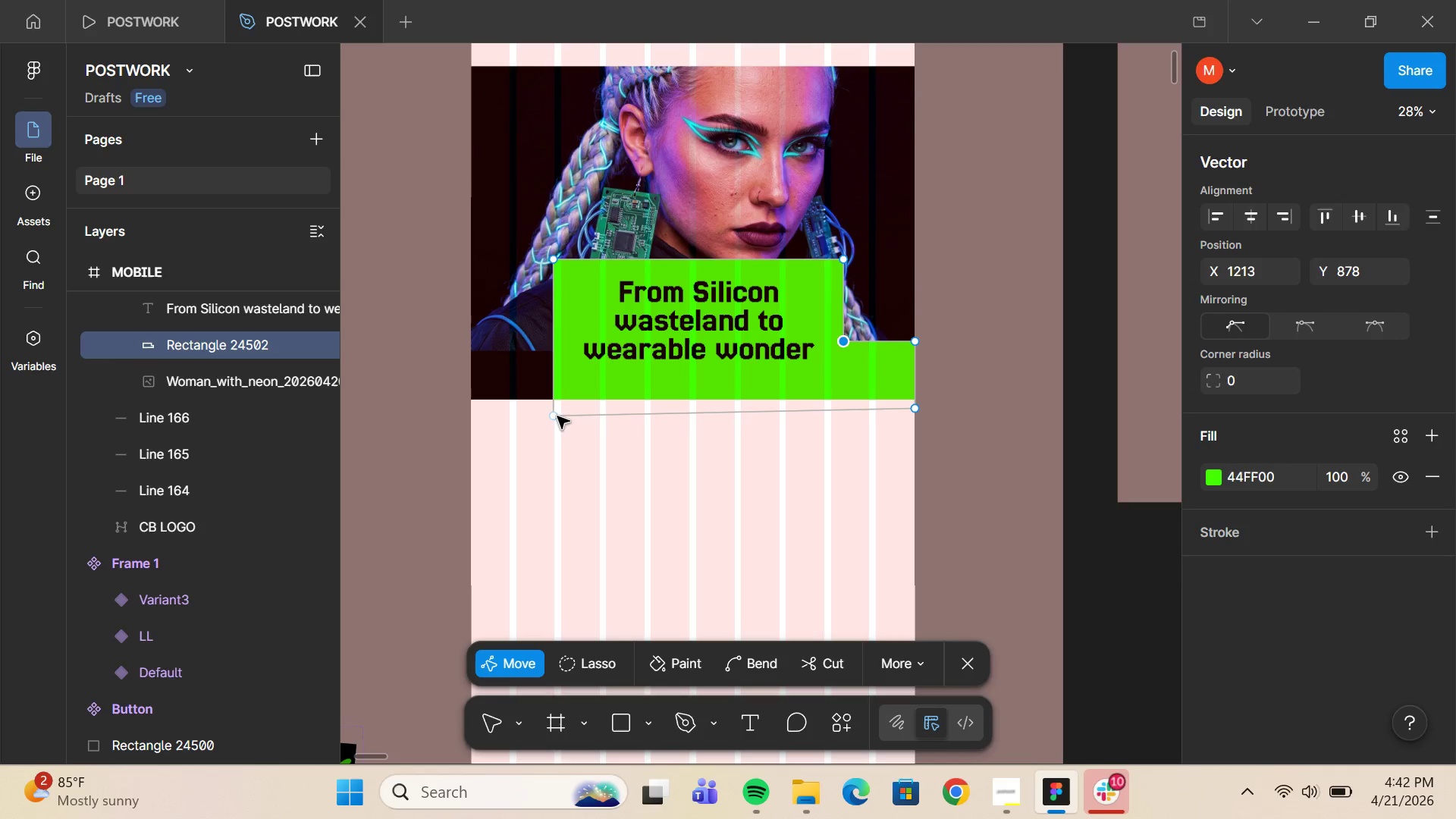 
left_click_drag(start_coordinate=[557, 416], to_coordinate=[470, 412])
 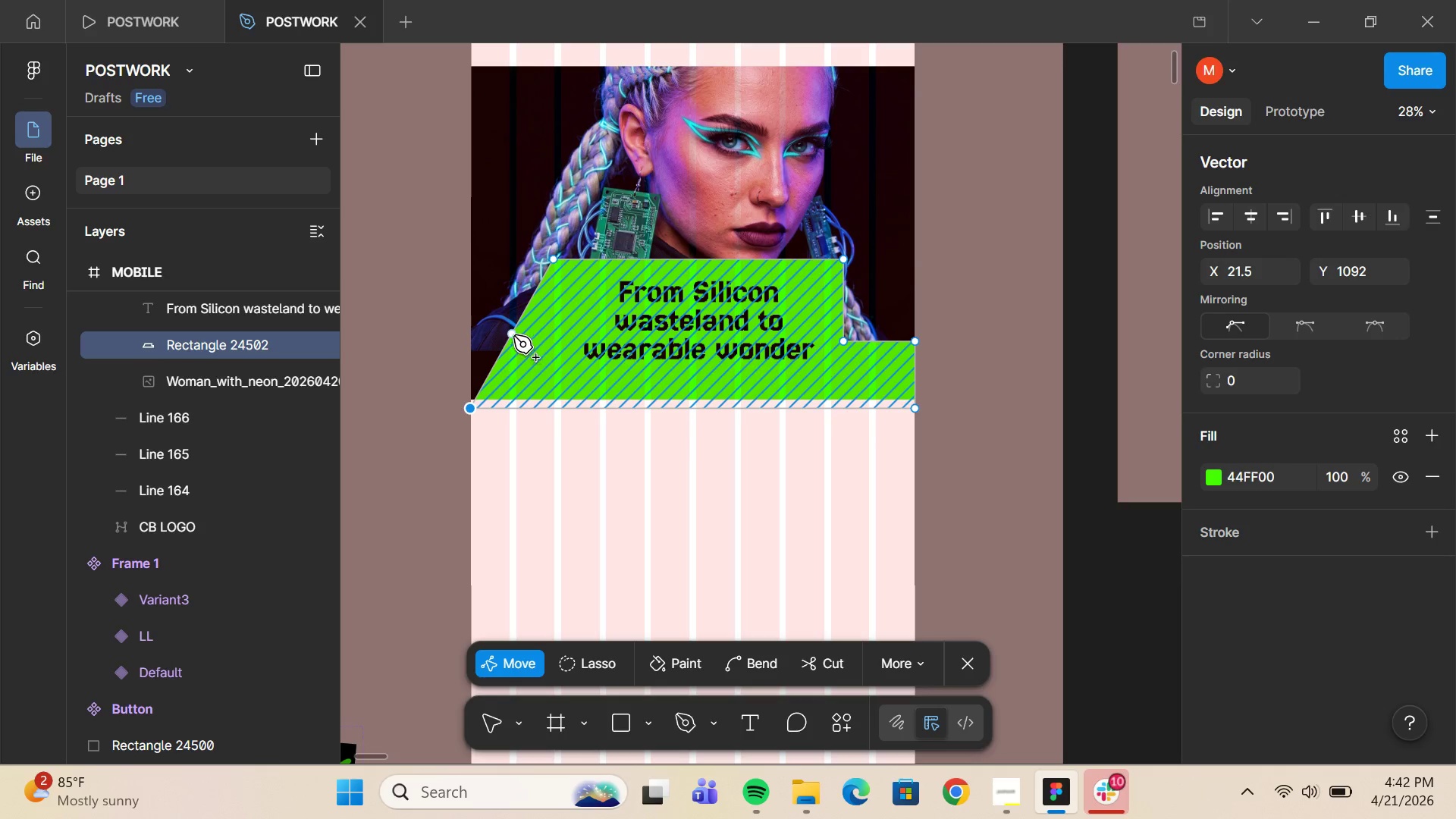 
left_click_drag(start_coordinate=[512, 334], to_coordinate=[469, 342])
 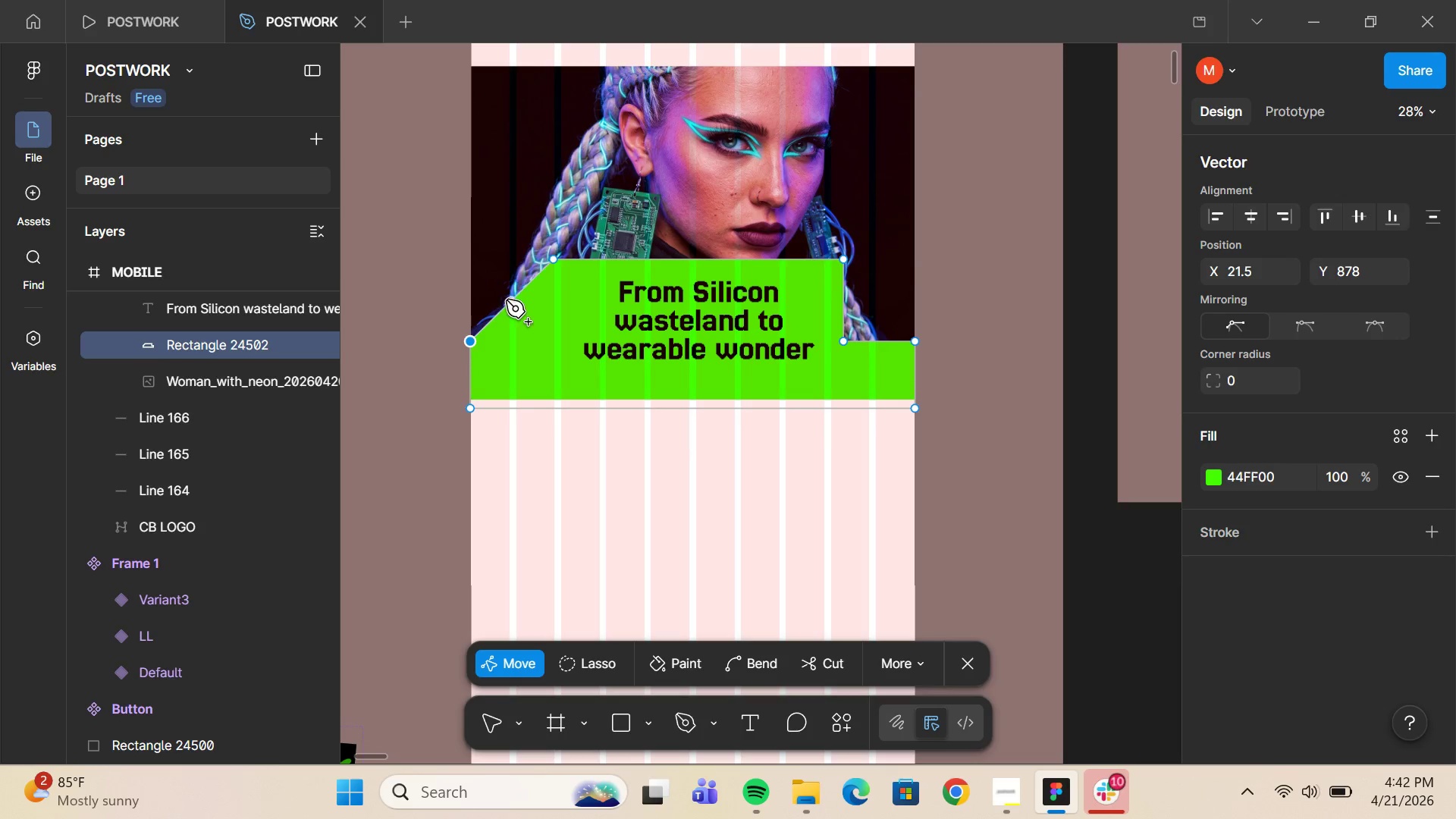 
left_click_drag(start_coordinate=[508, 300], to_coordinate=[549, 338])
 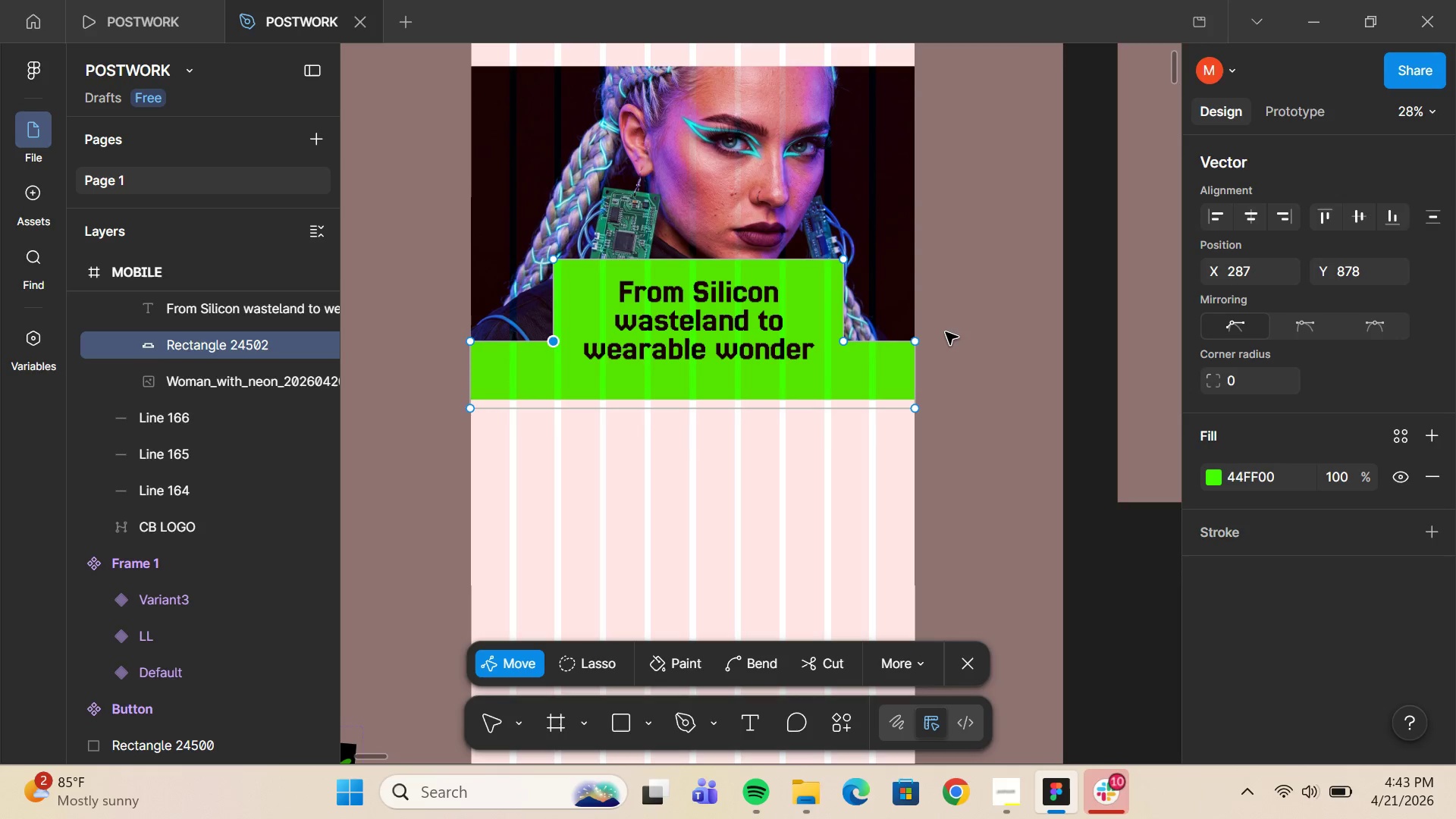 
double_click([946, 332])
 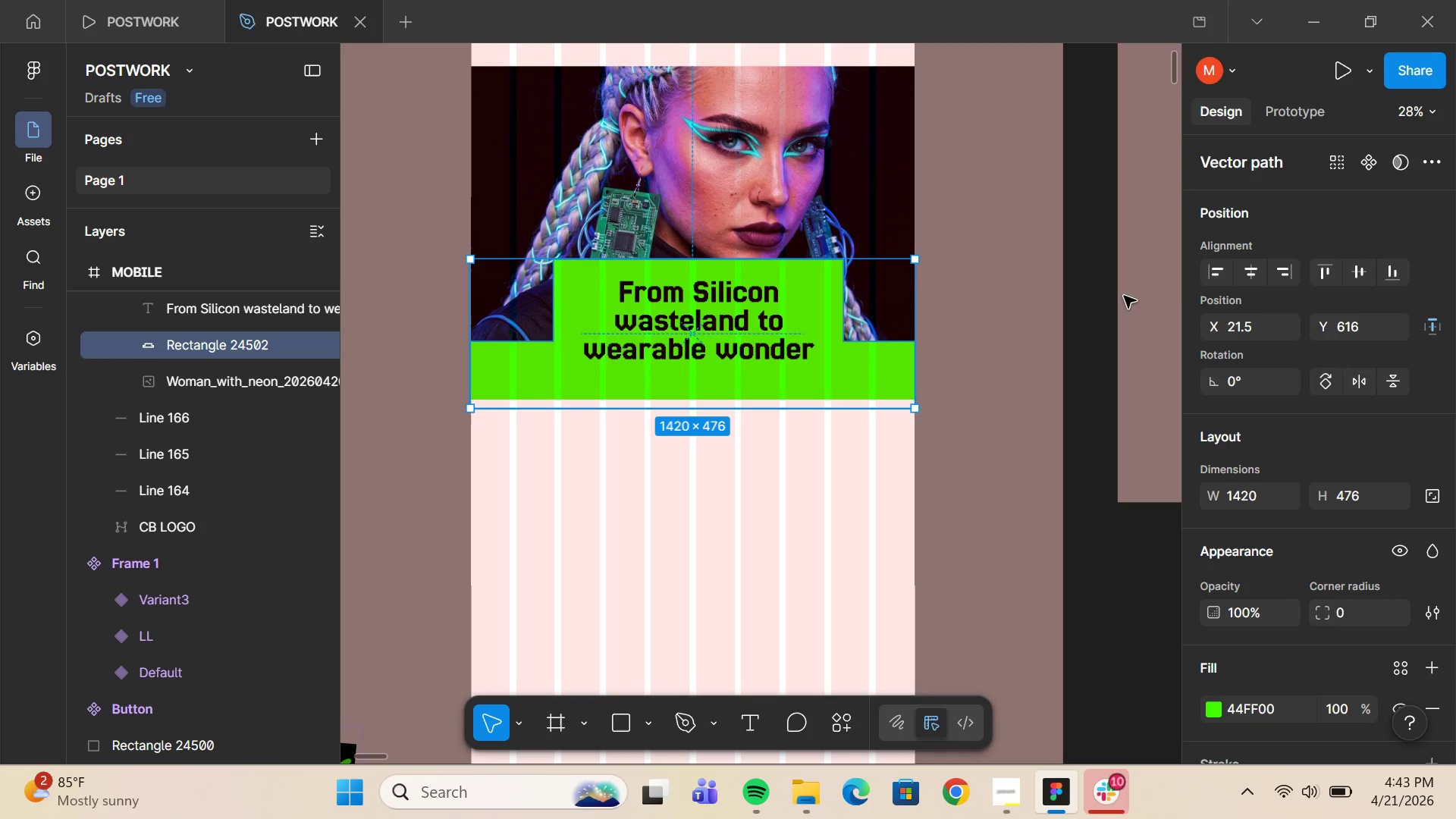 
left_click([1247, 273])
 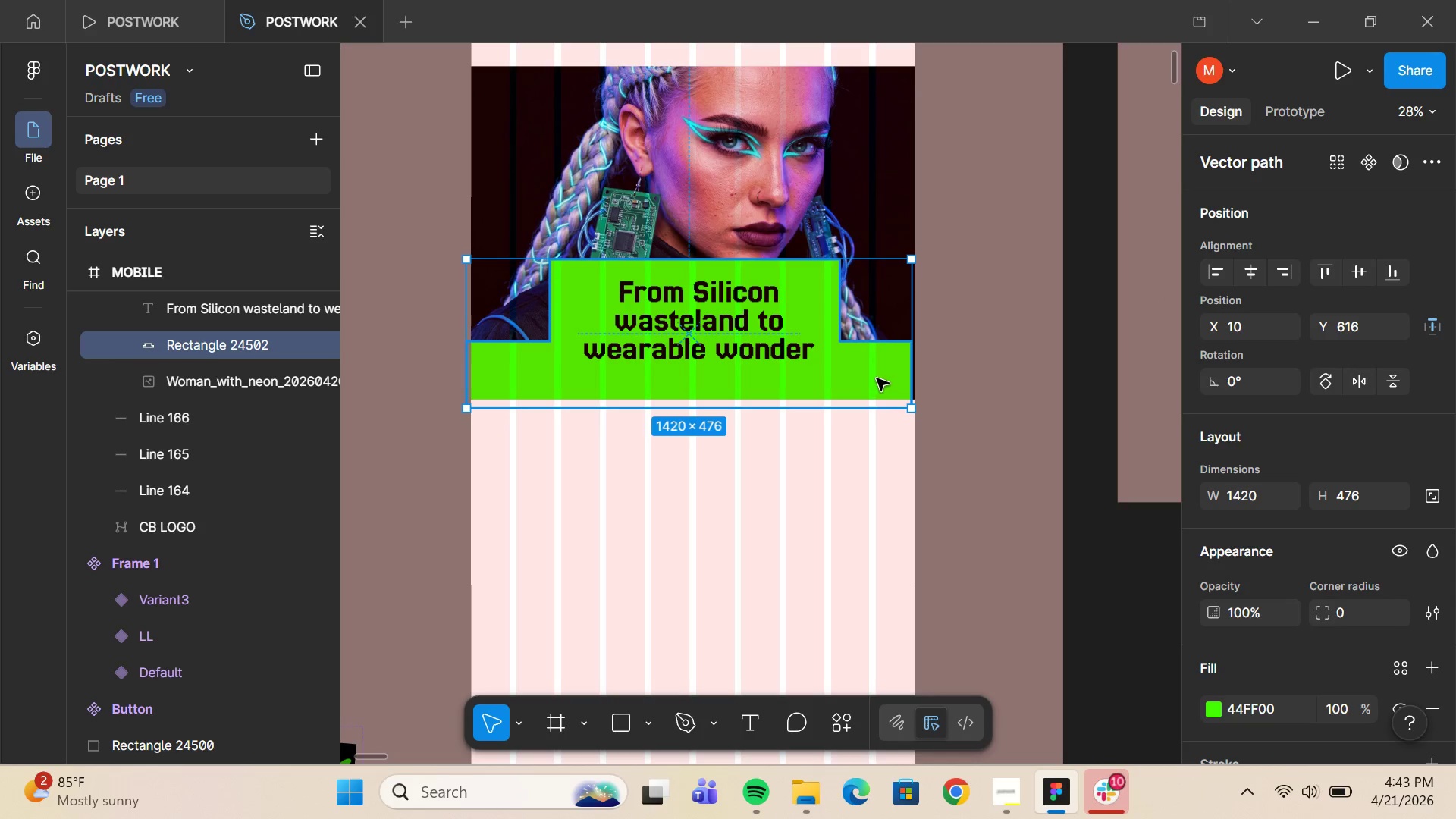 
left_click_drag(start_coordinate=[905, 370], to_coordinate=[930, 369])
 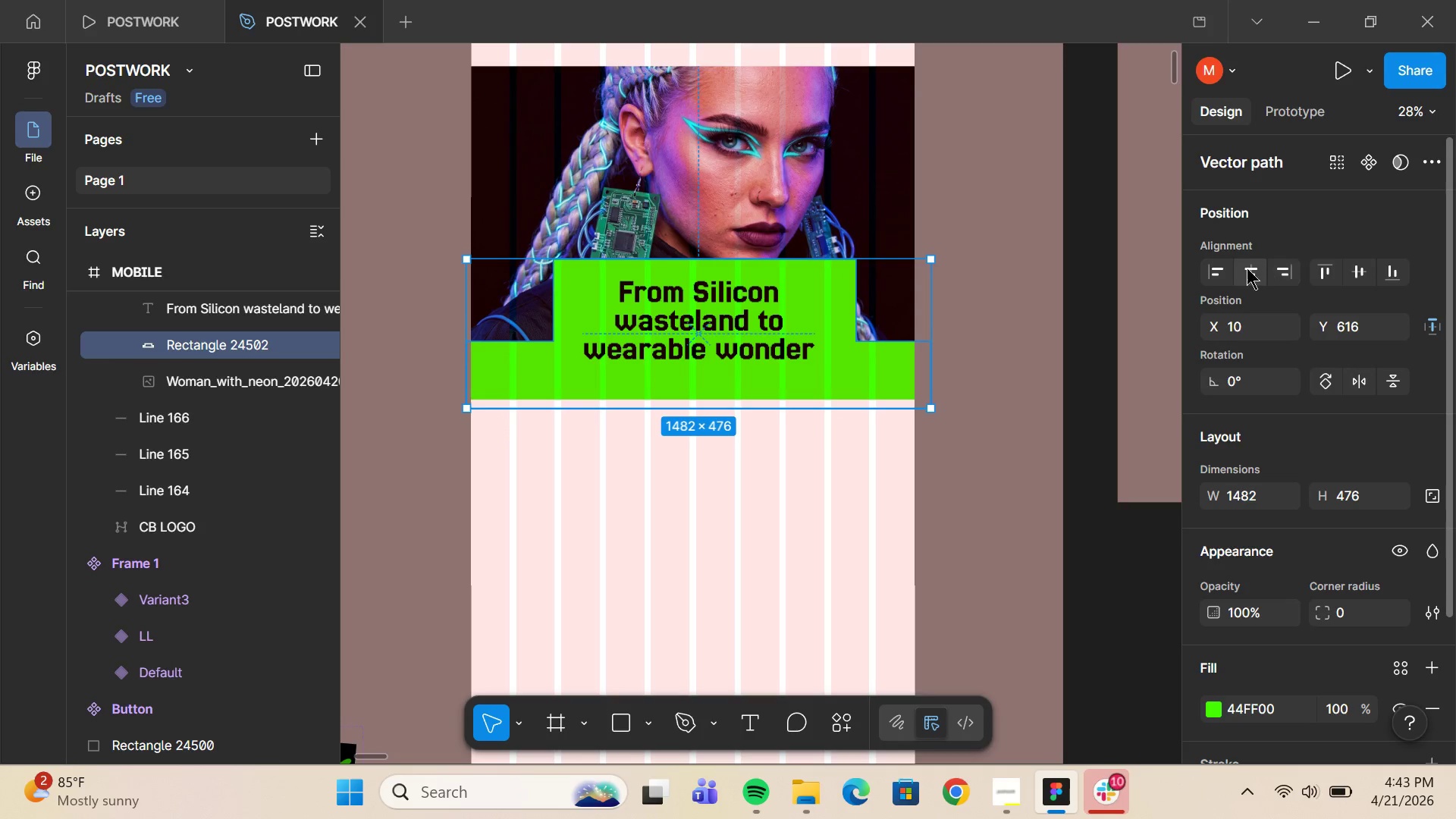 
left_click([1243, 268])
 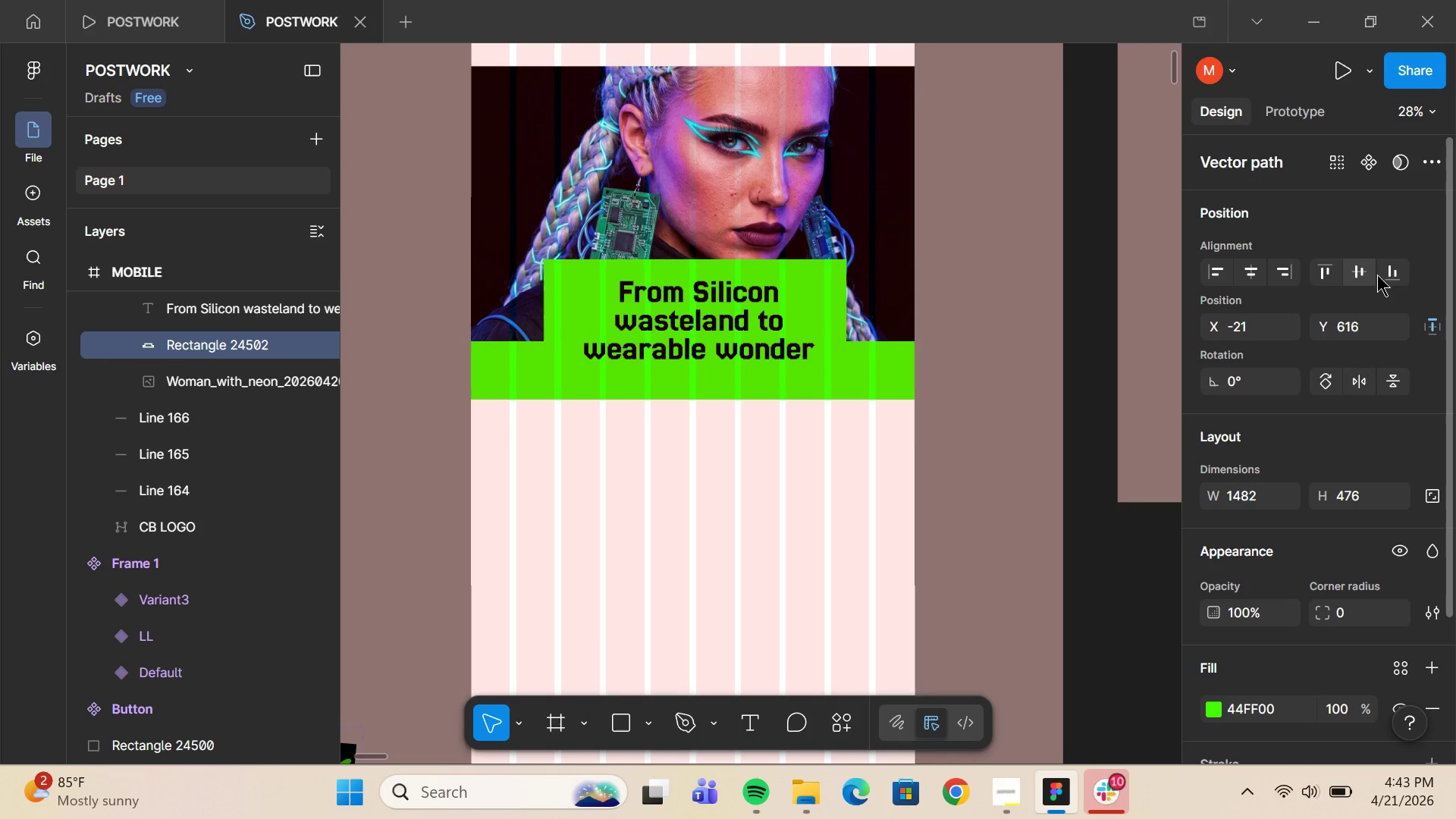 
left_click([1388, 271])
 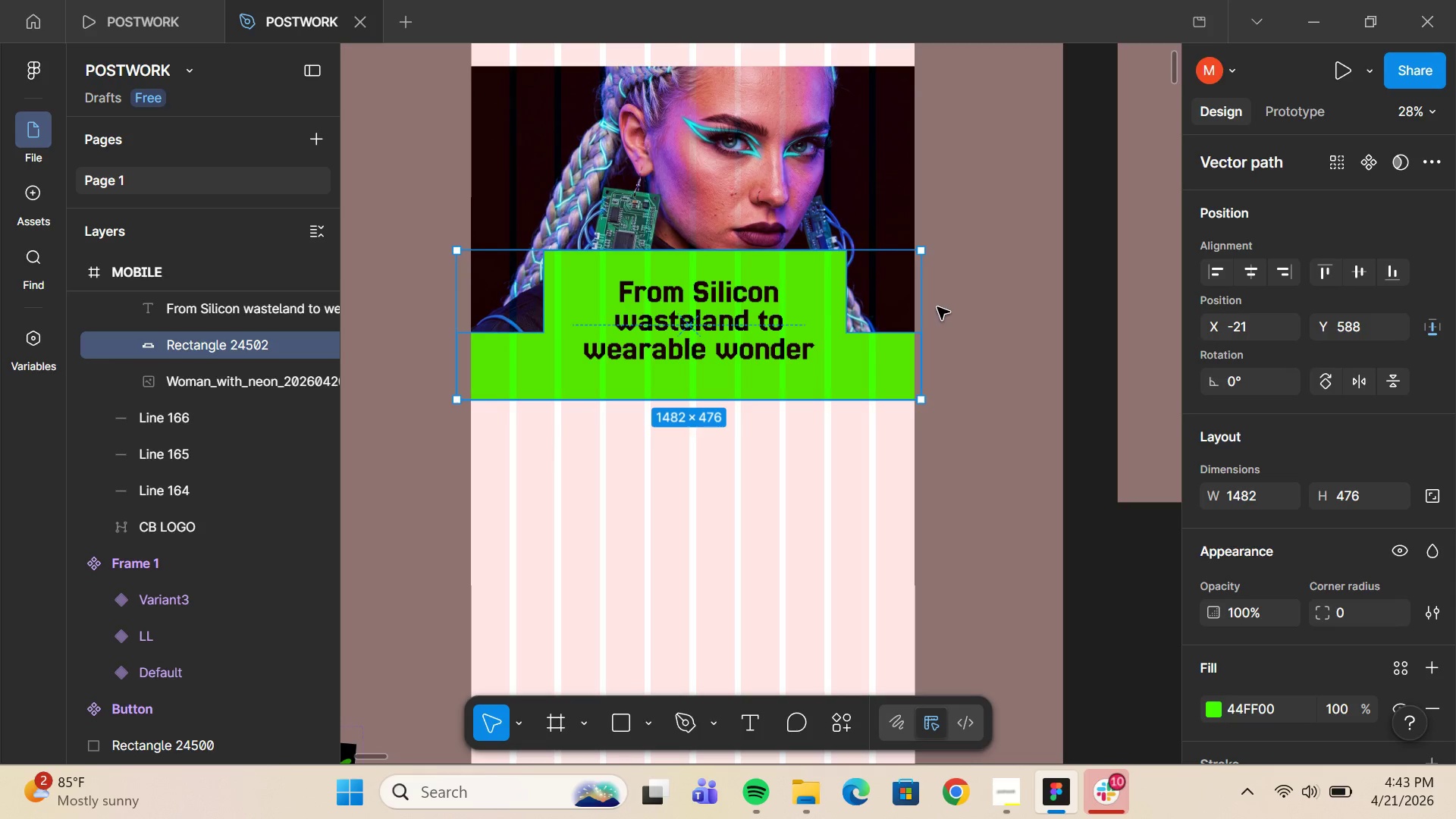 
left_click_drag(start_coordinate=[769, 249], to_coordinate=[789, 259])
 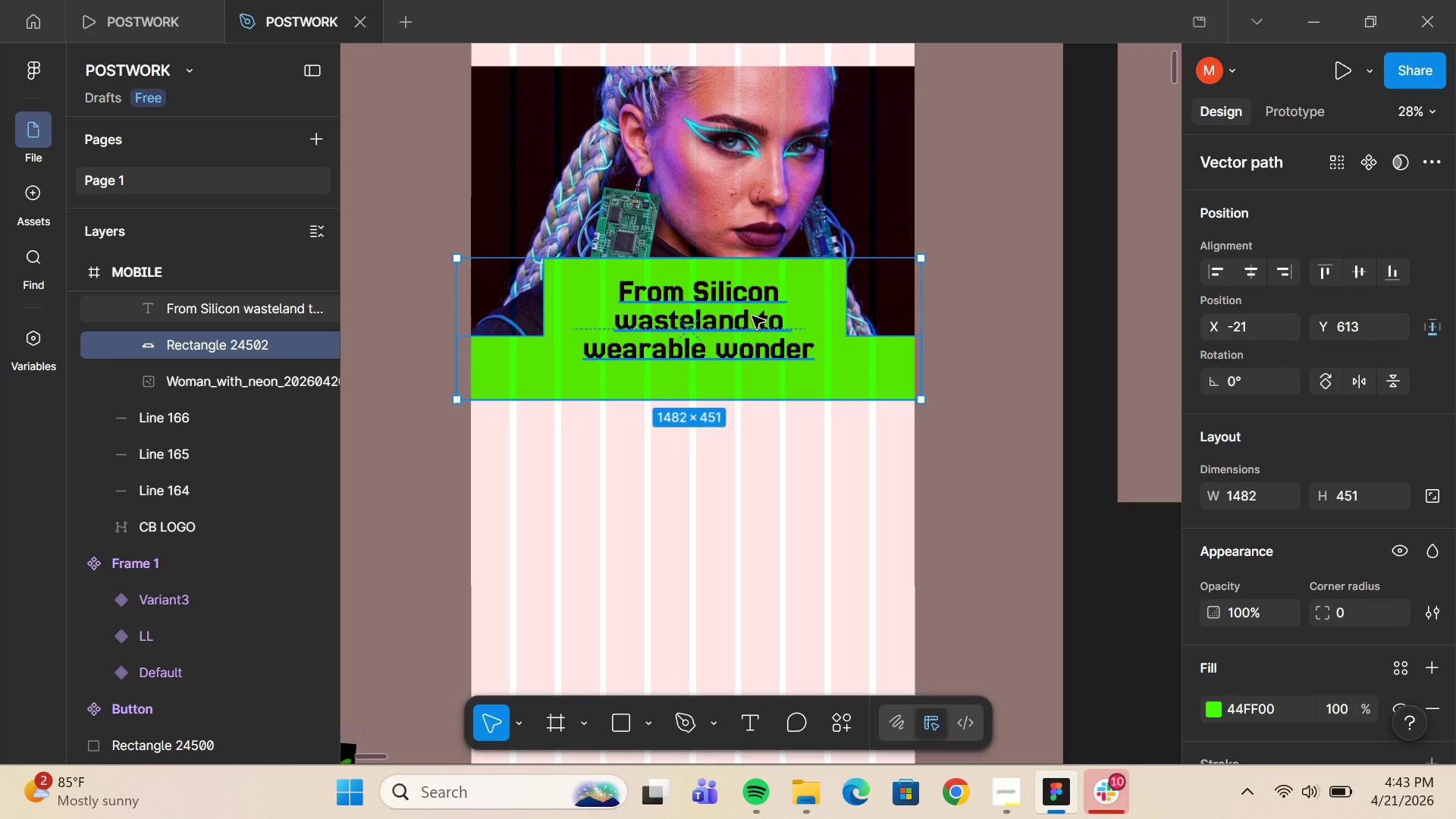 
left_click([752, 316])
 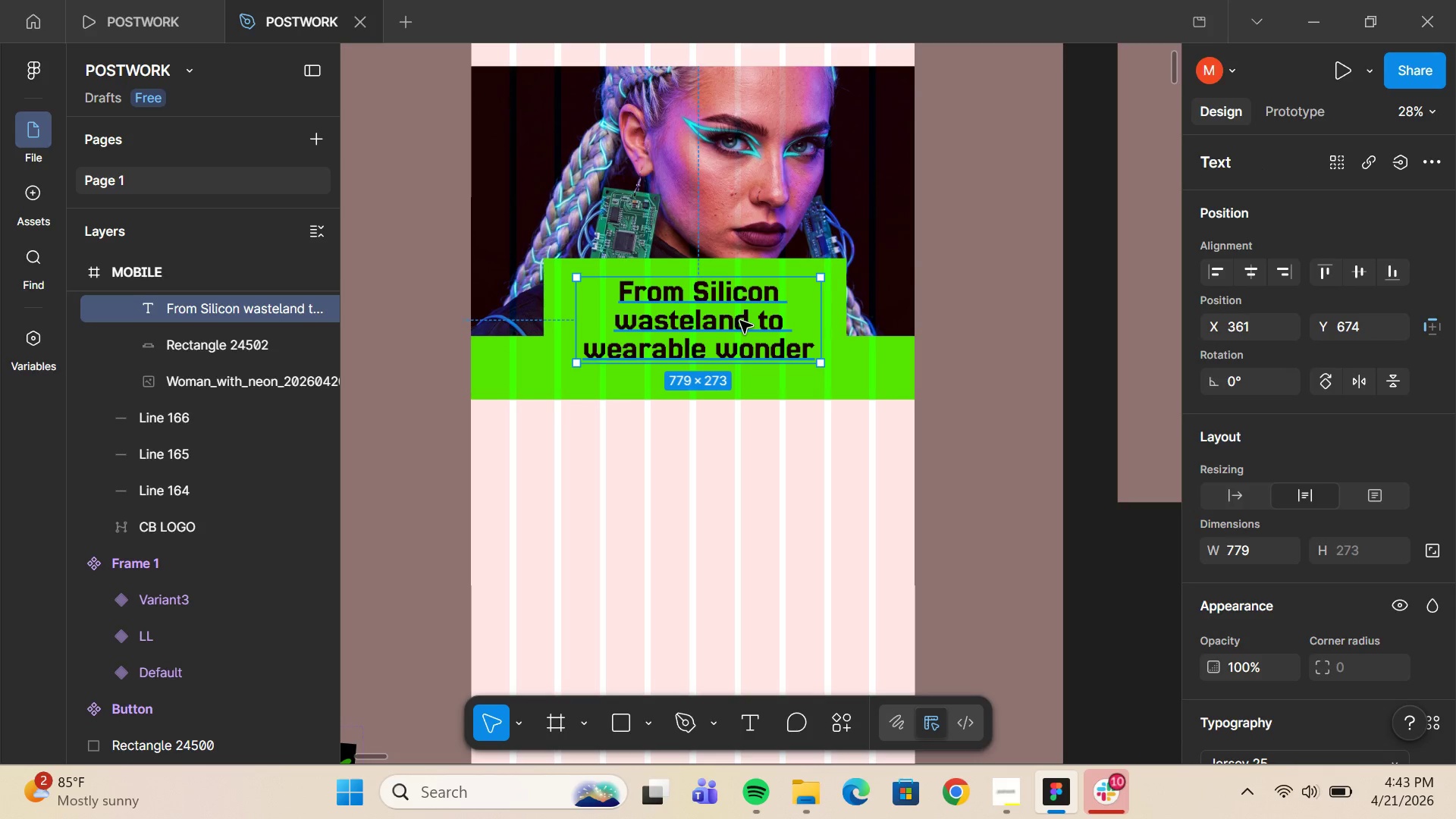 
left_click_drag(start_coordinate=[740, 321], to_coordinate=[740, 329])
 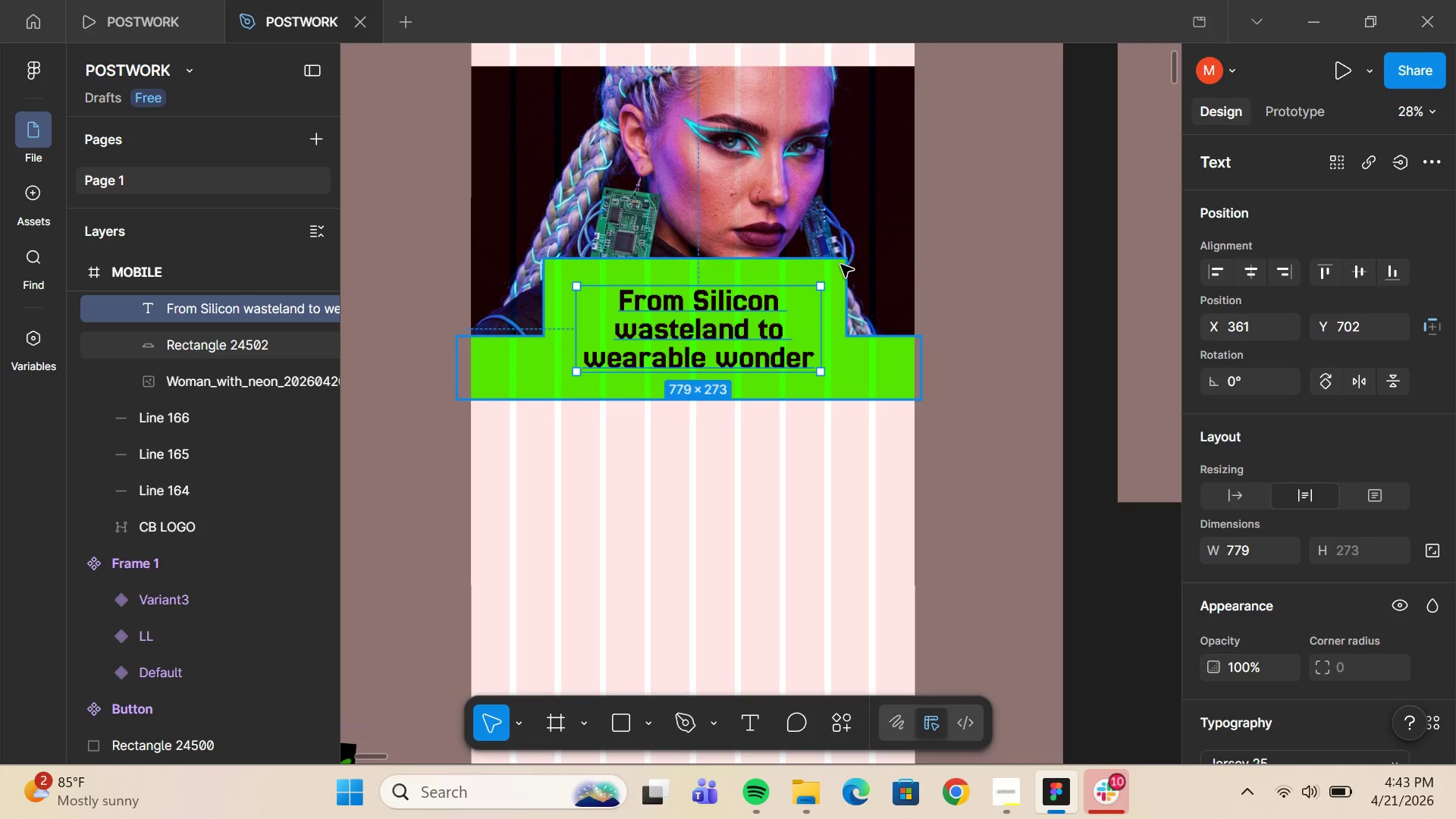 
left_click([989, 258])
 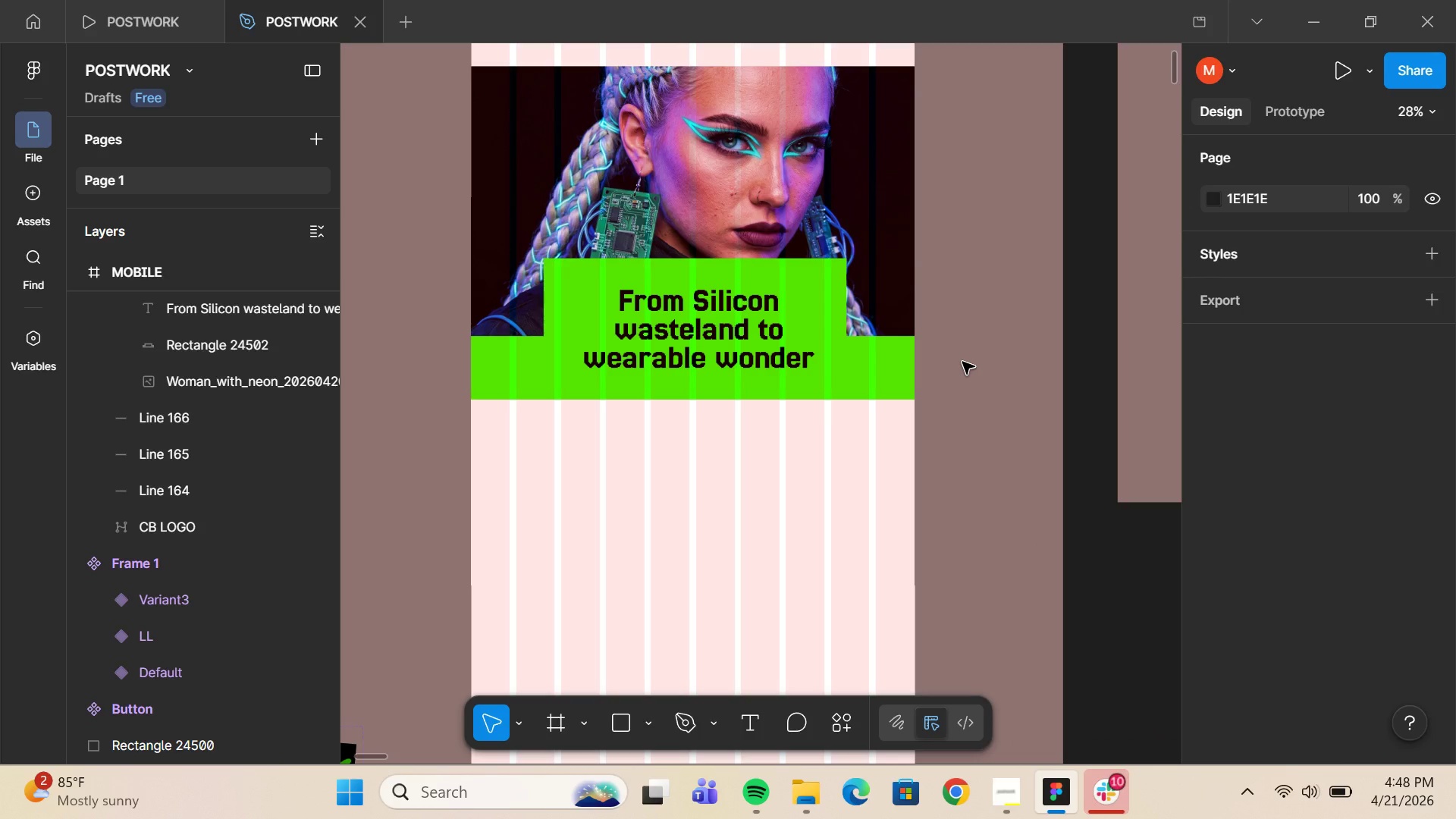 
wait(338.69)
 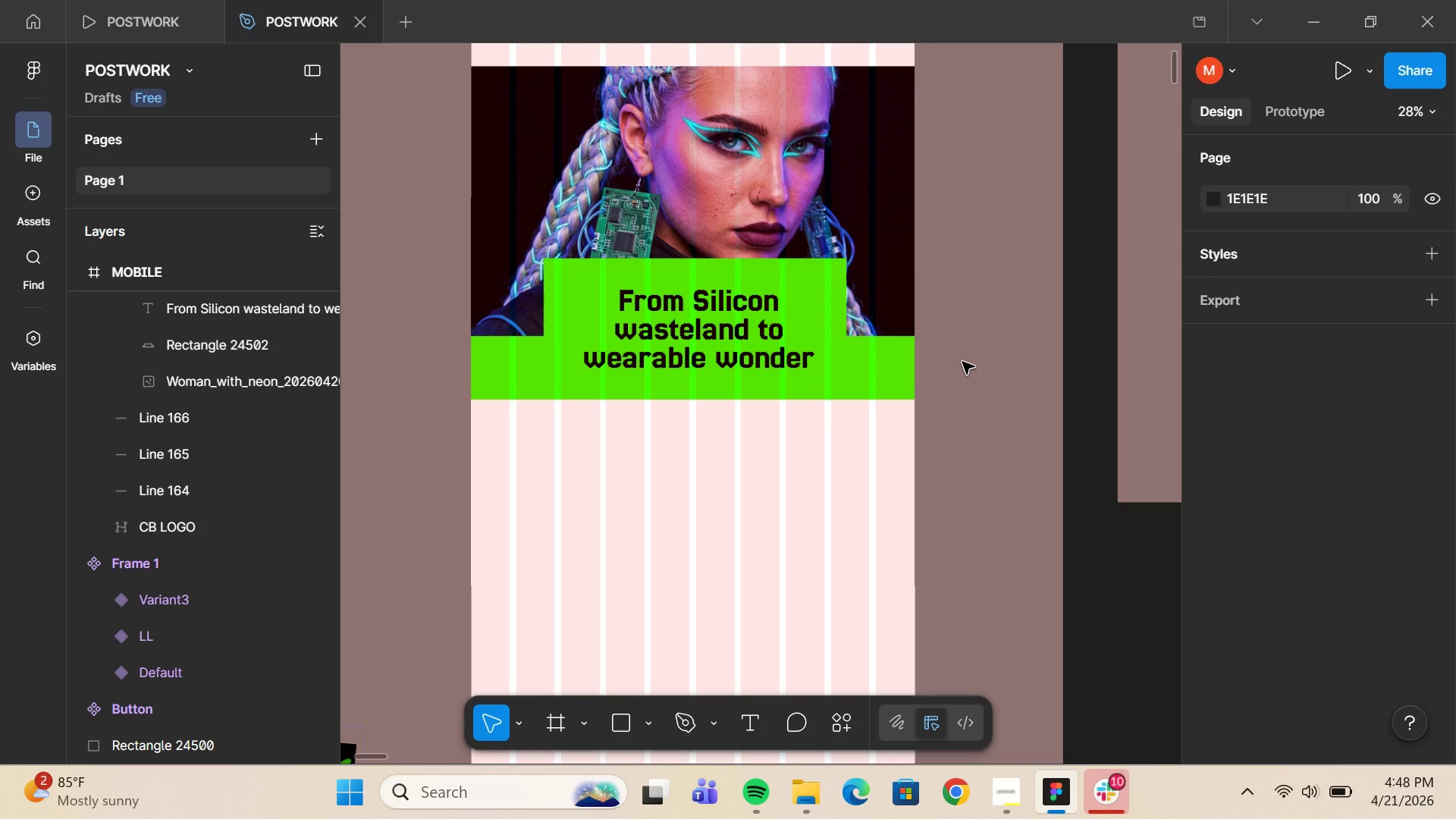 
left_click([755, 798])
 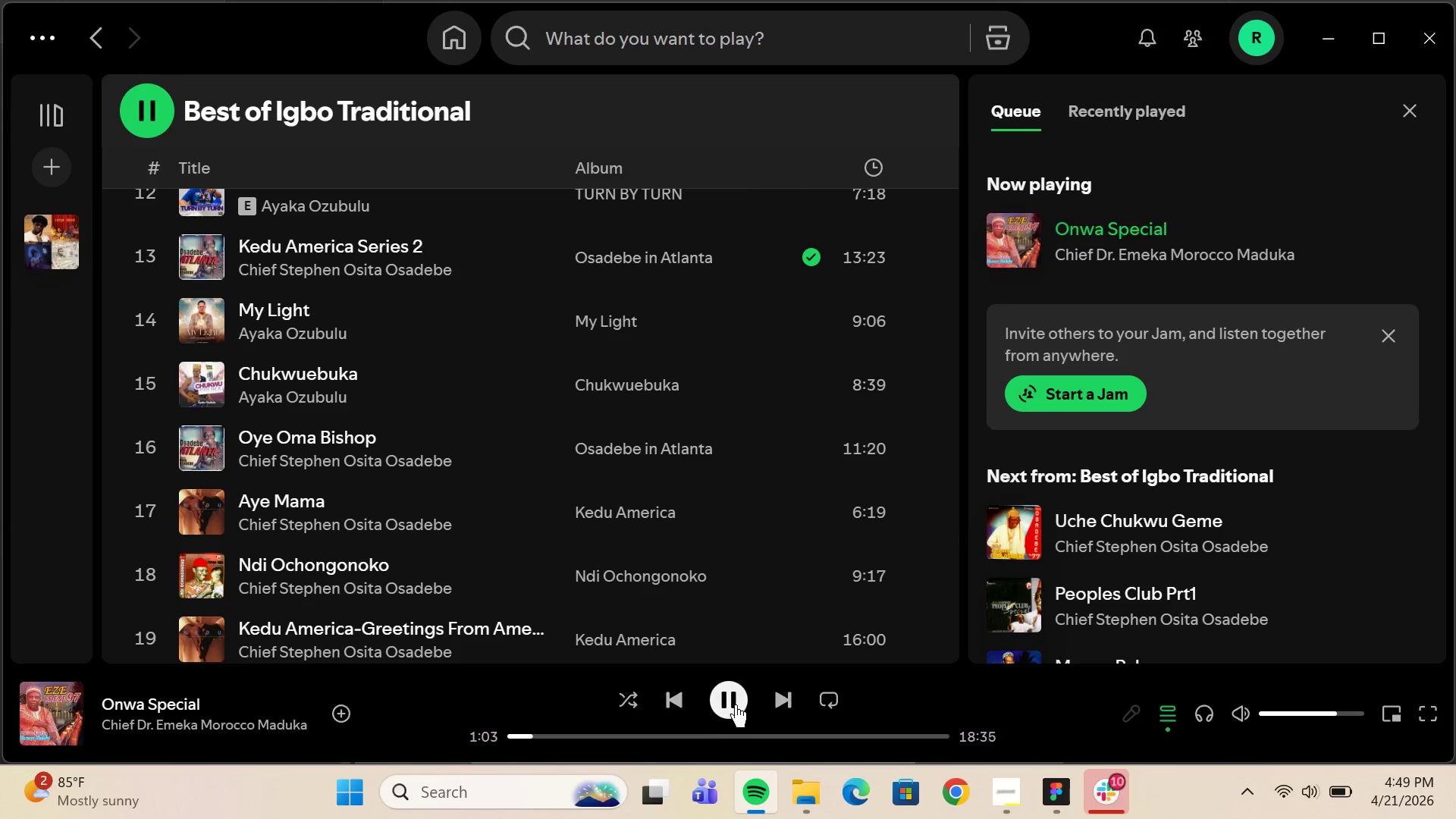 
left_click([726, 695])
 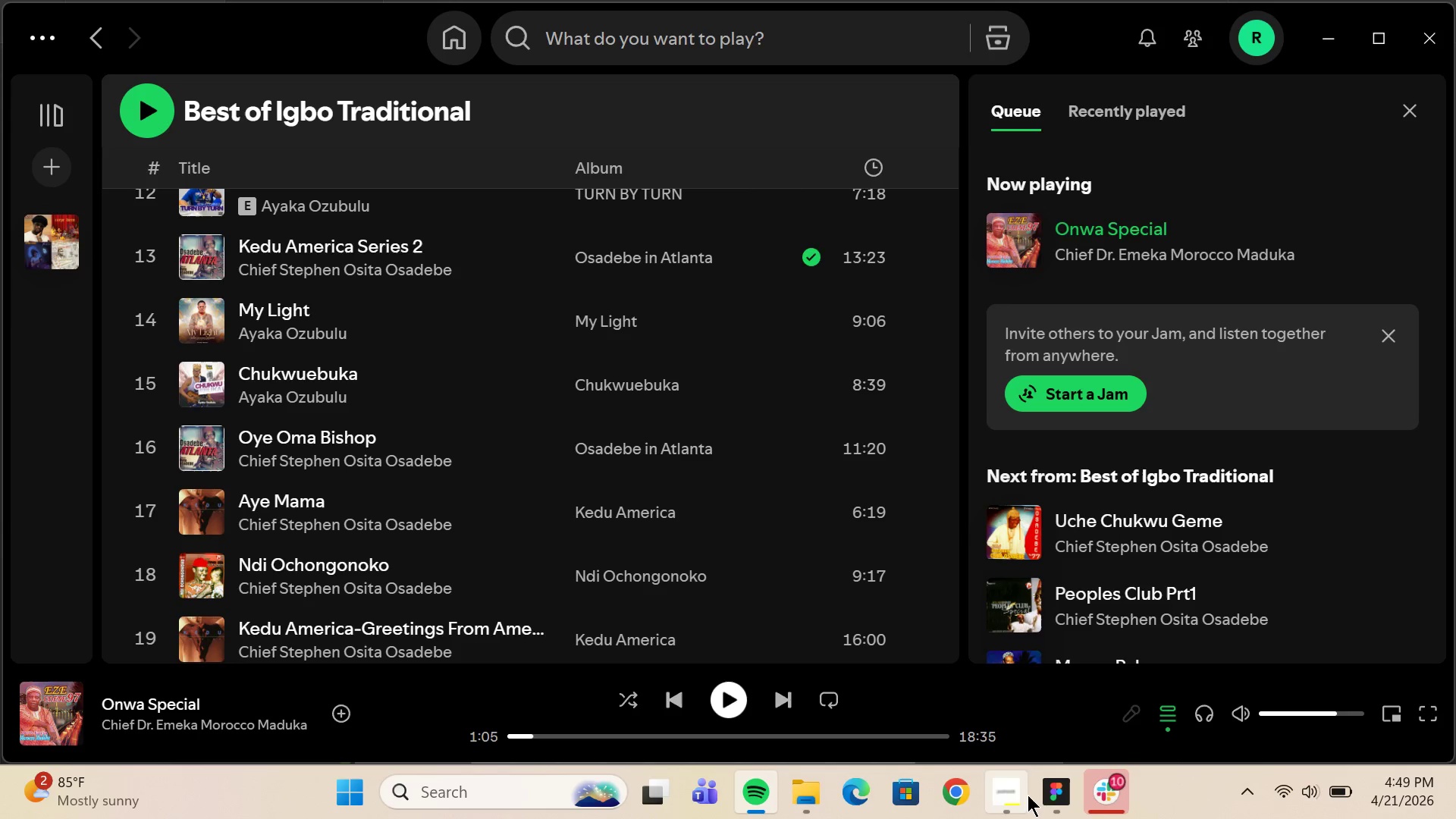 
left_click([1042, 794])
 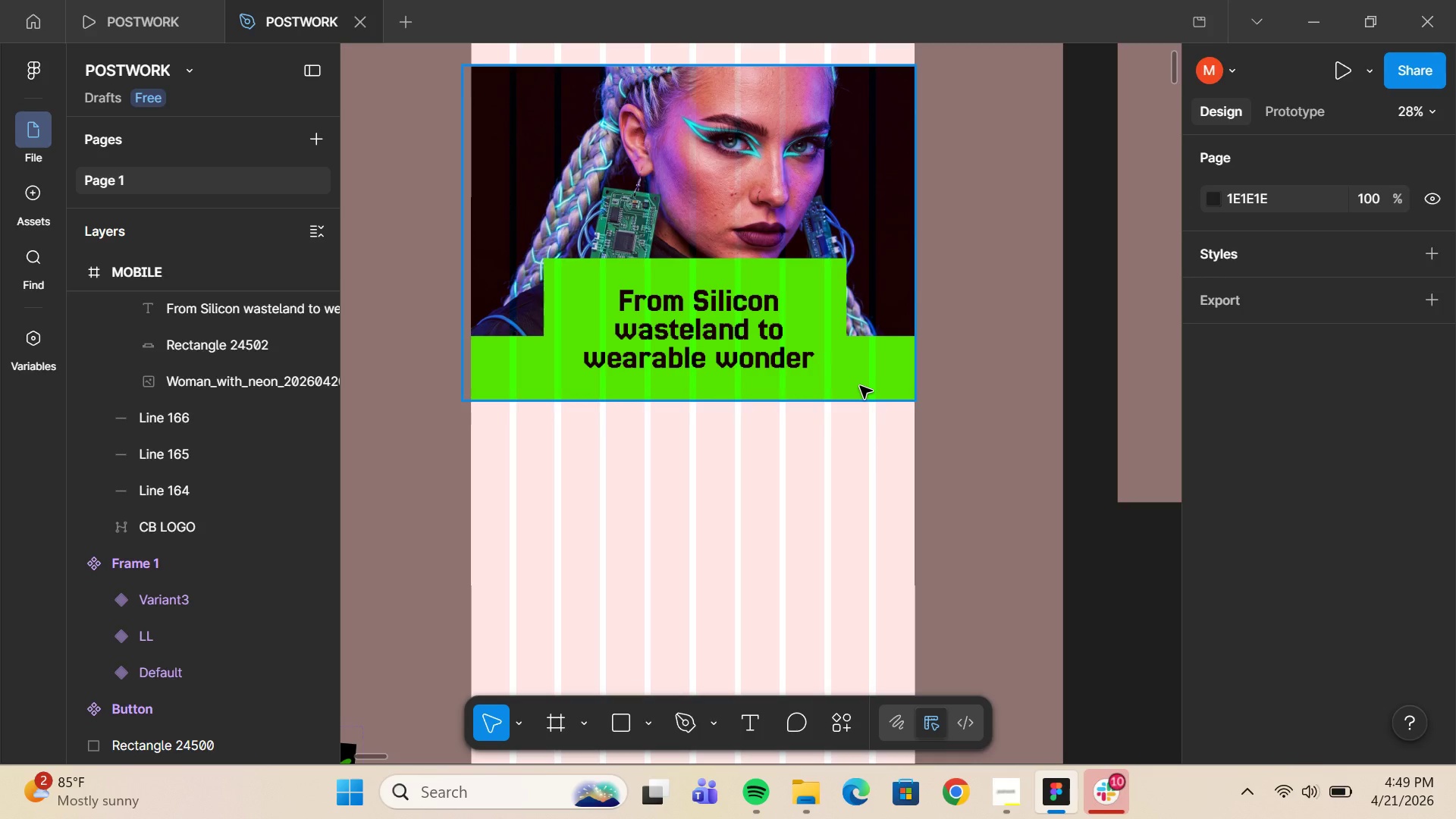 
double_click([860, 386])
 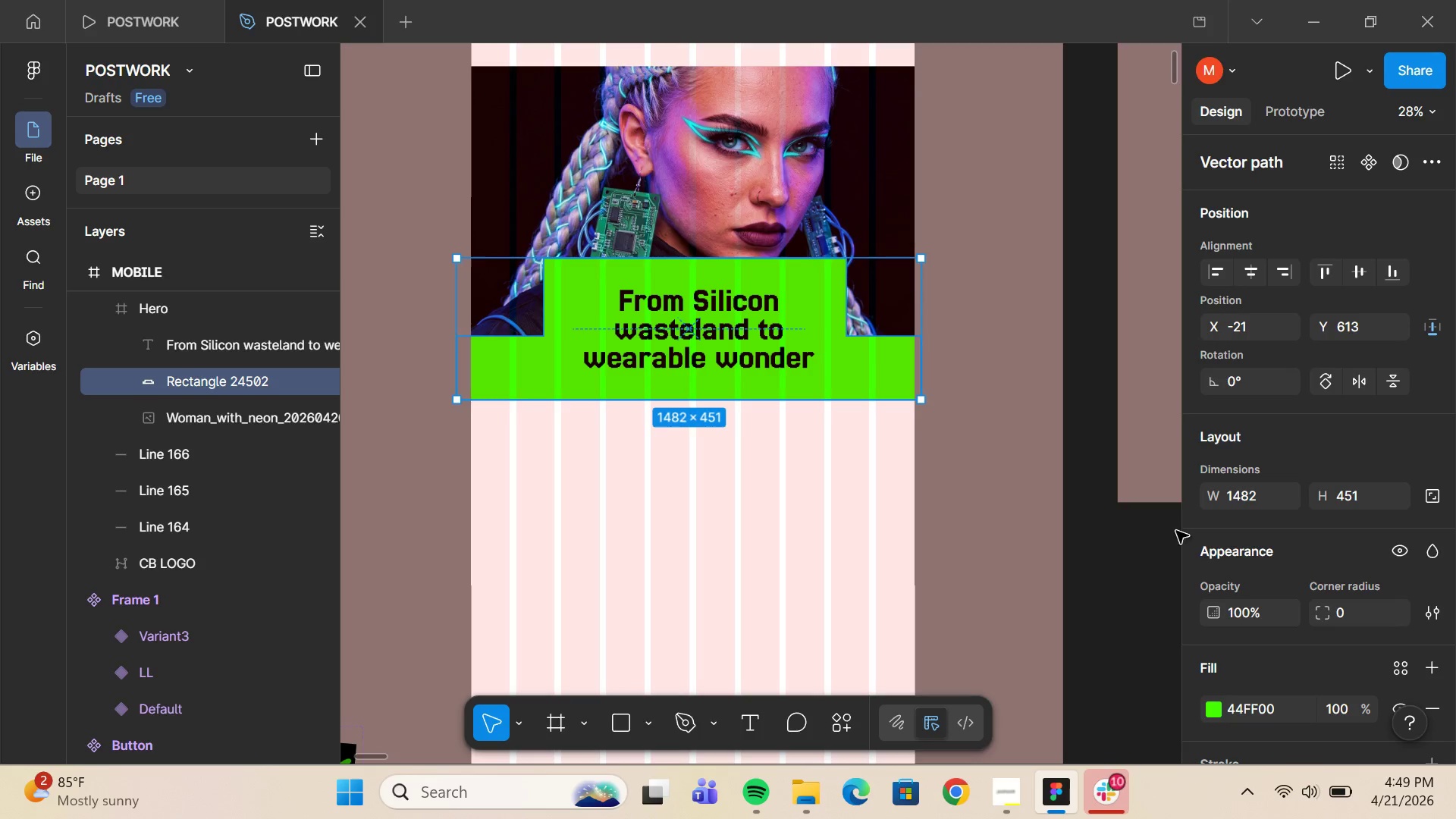 
scroll: coordinate [1260, 534], scroll_direction: down, amount: 4.0
 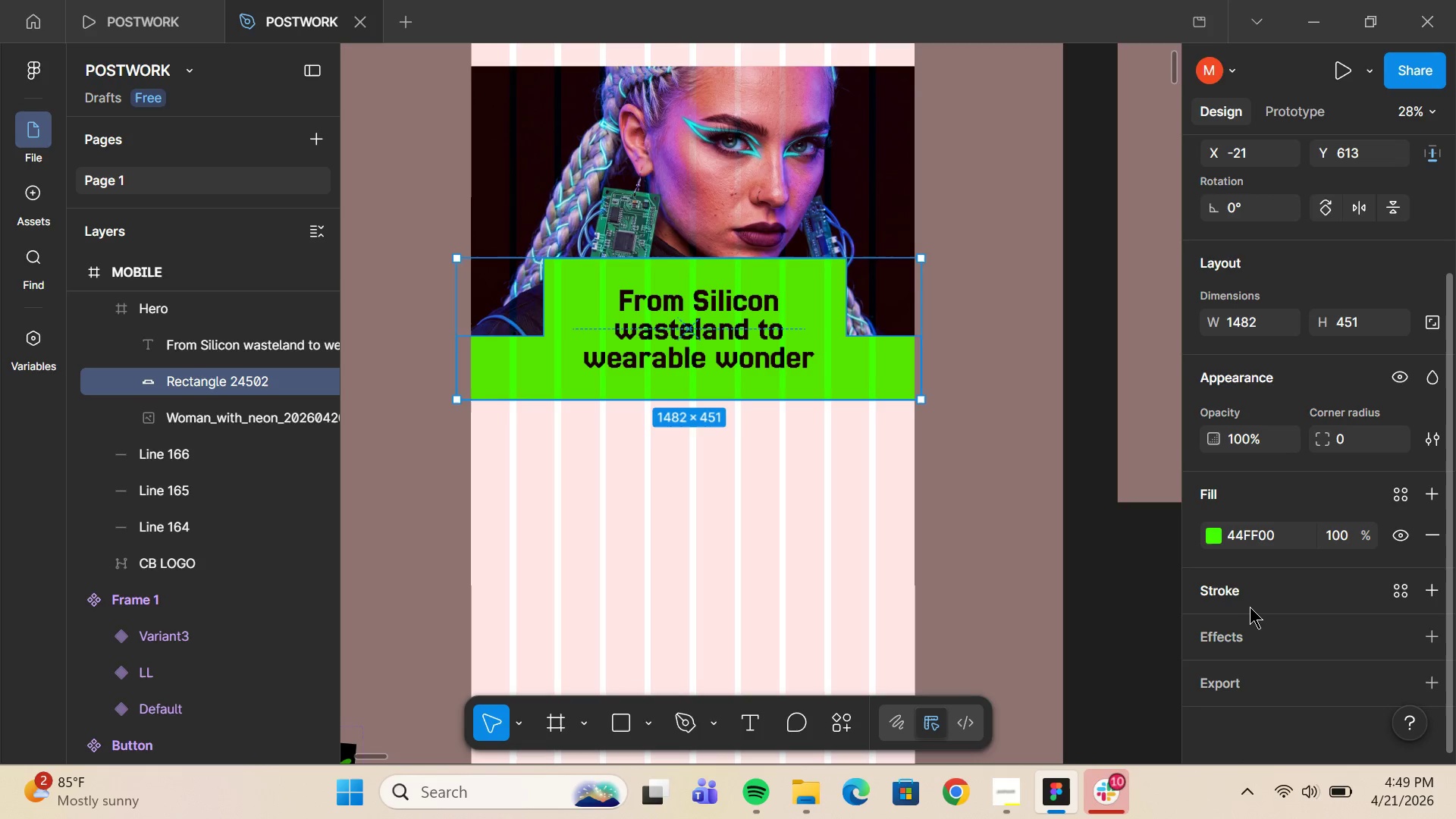 
left_click([1252, 596])
 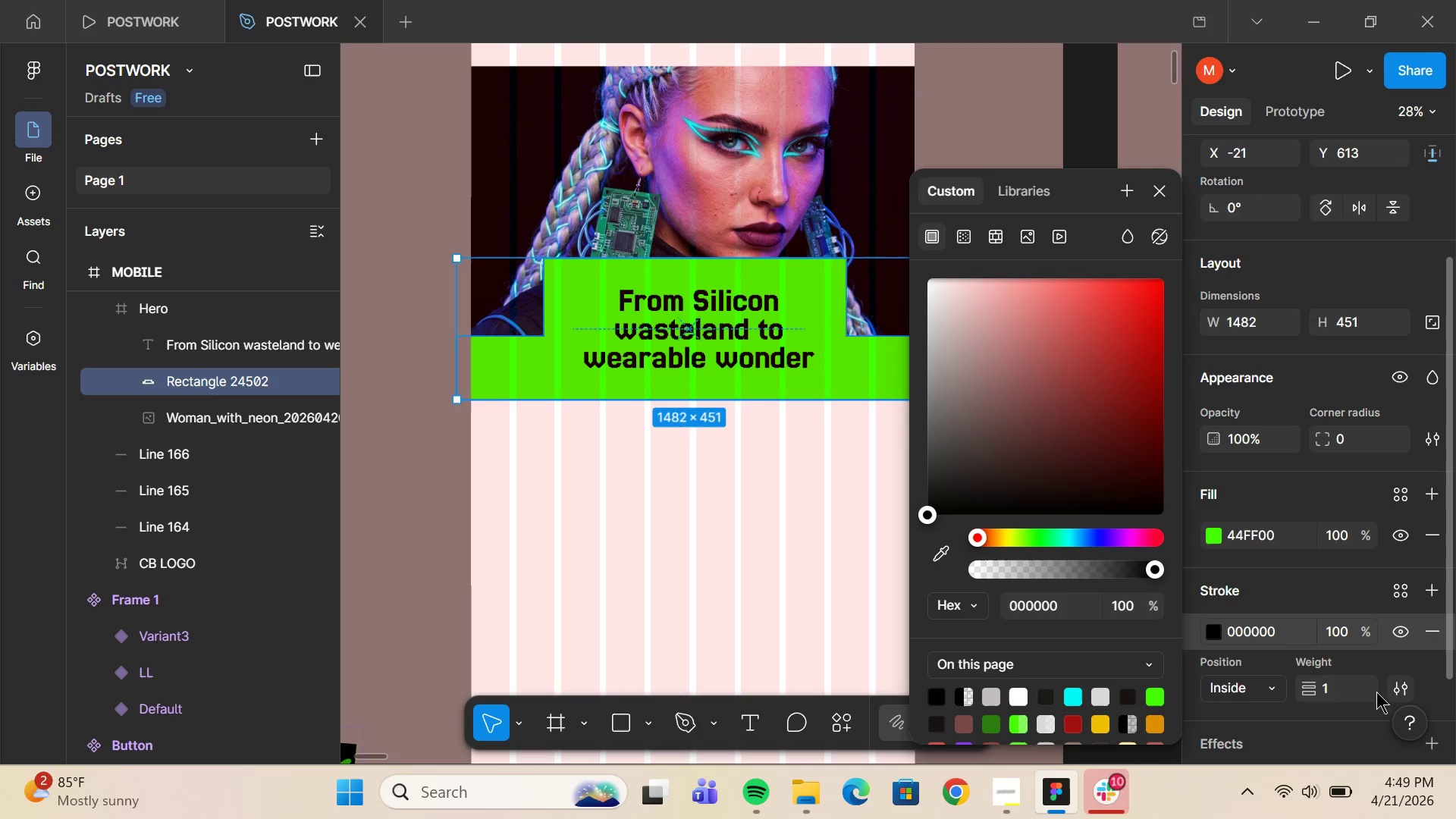 
left_click([1335, 692])
 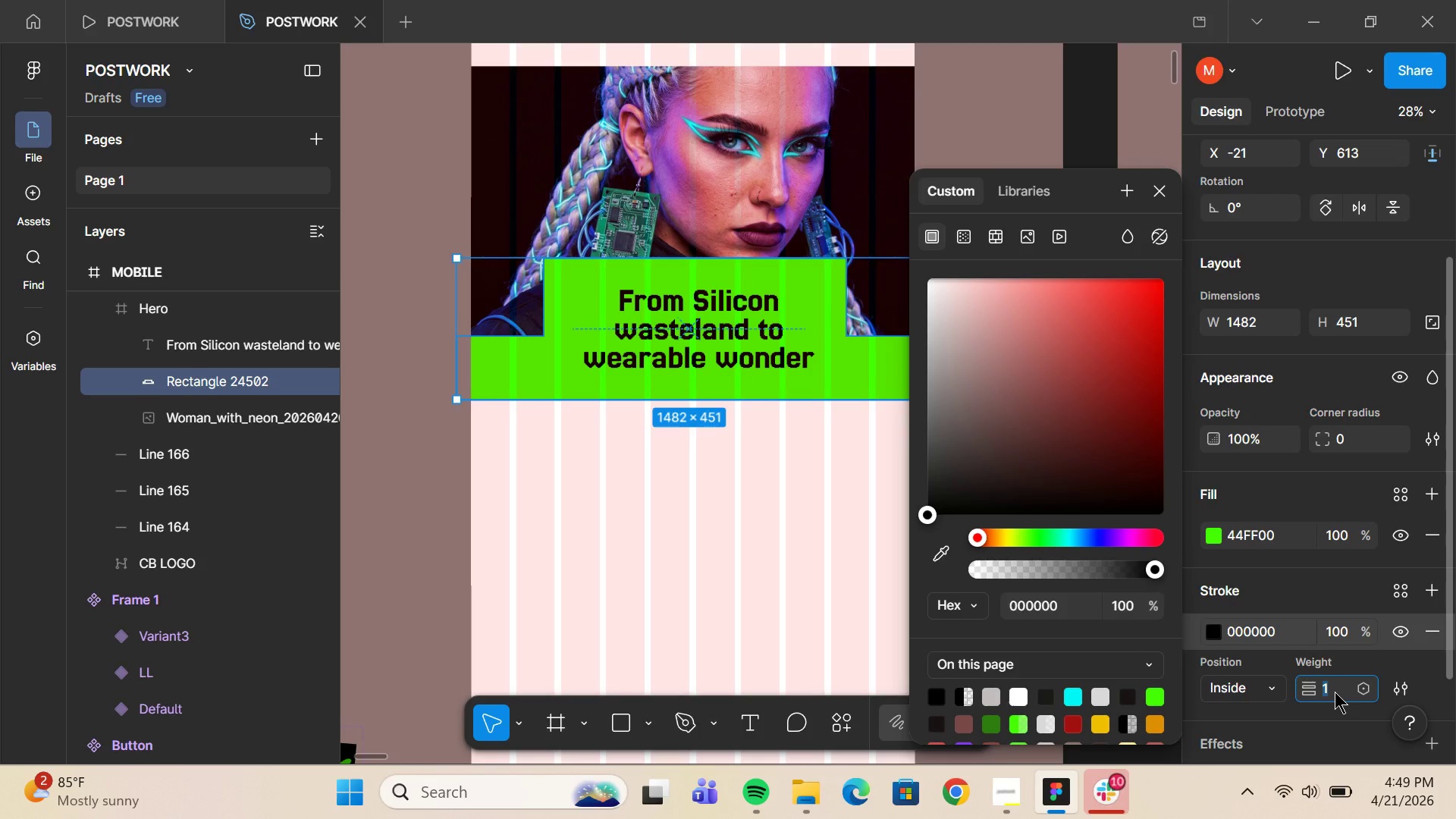 
key(3)
 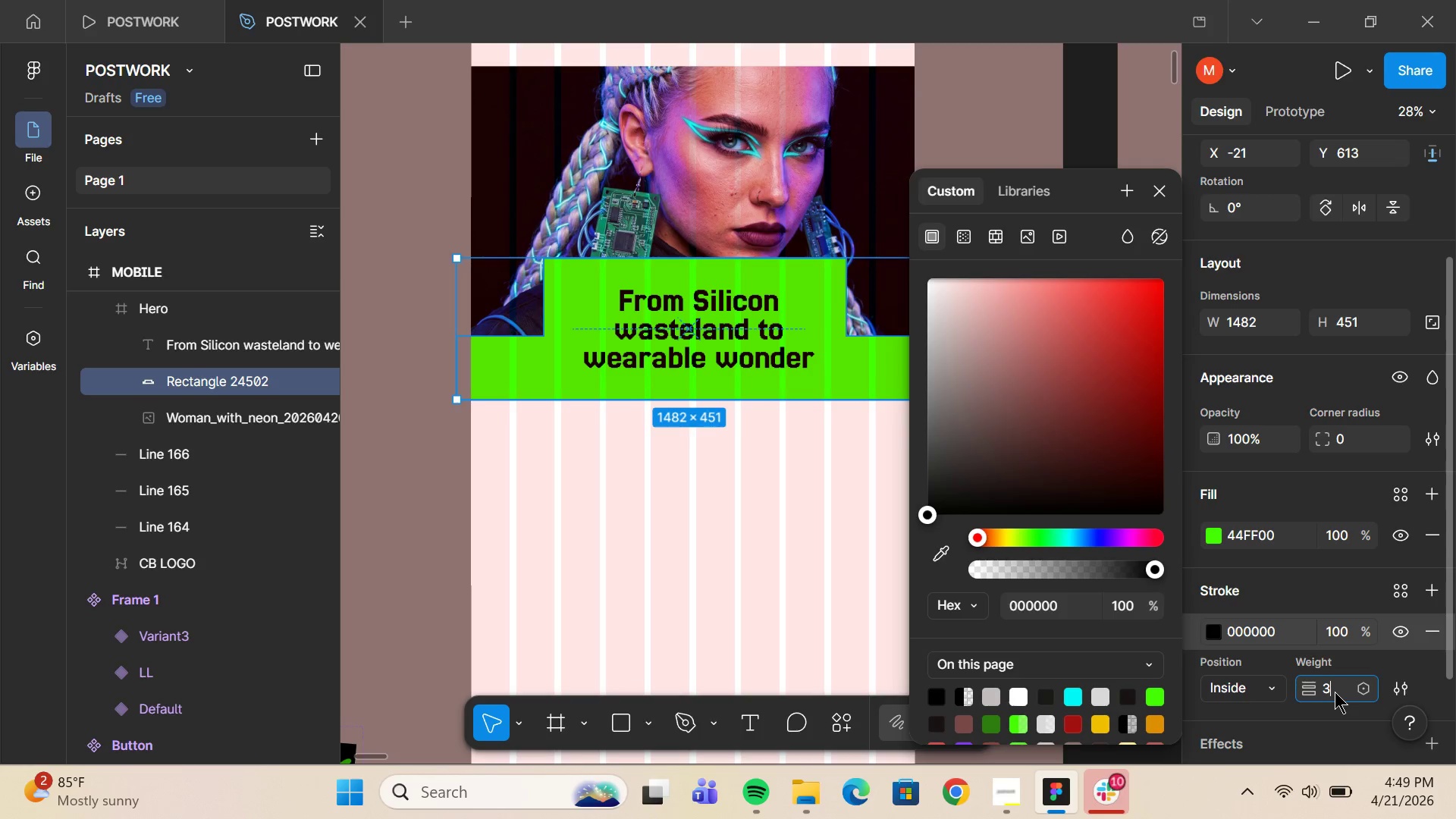 
key(Enter)
 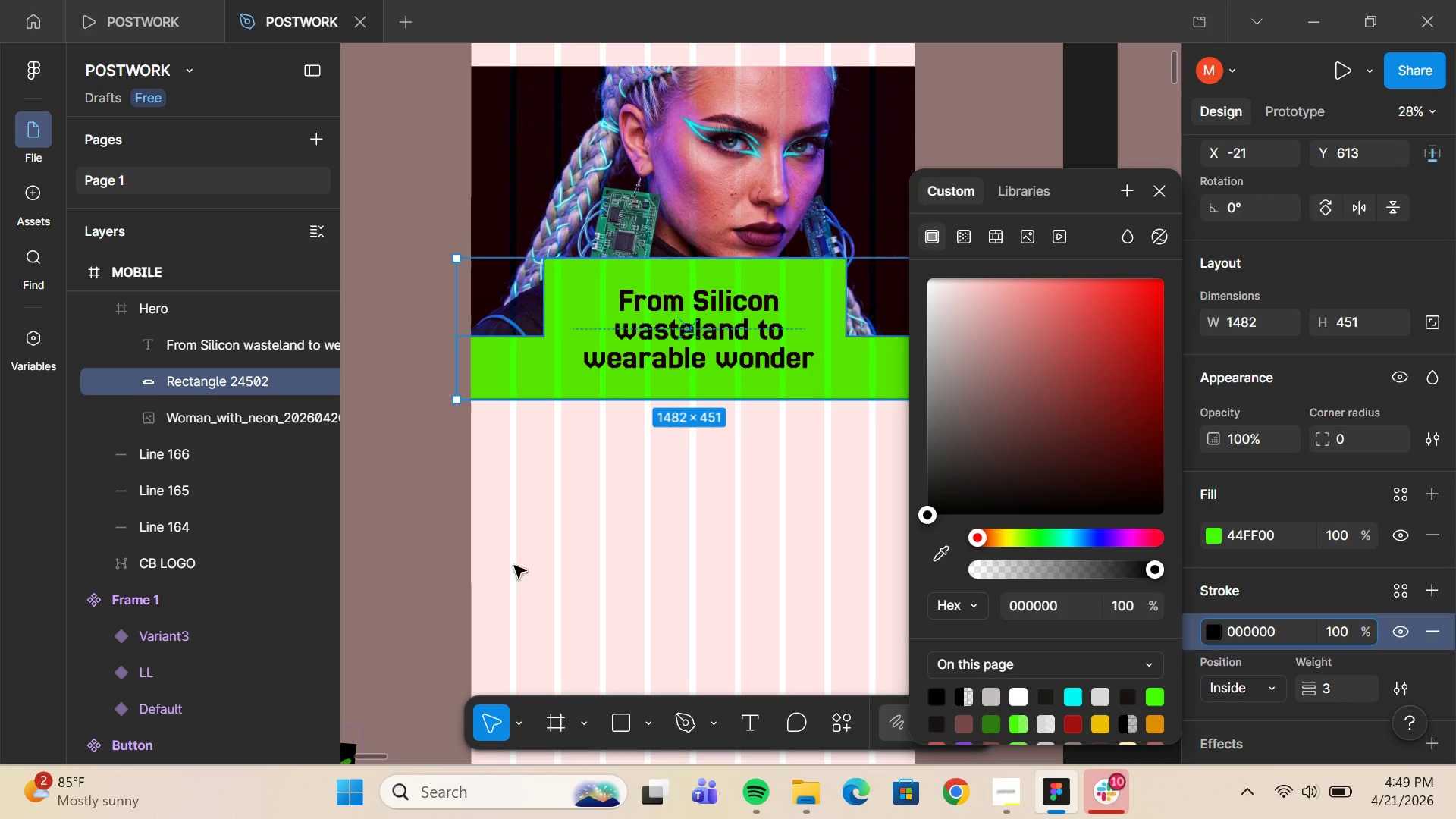 
left_click([570, 532])
 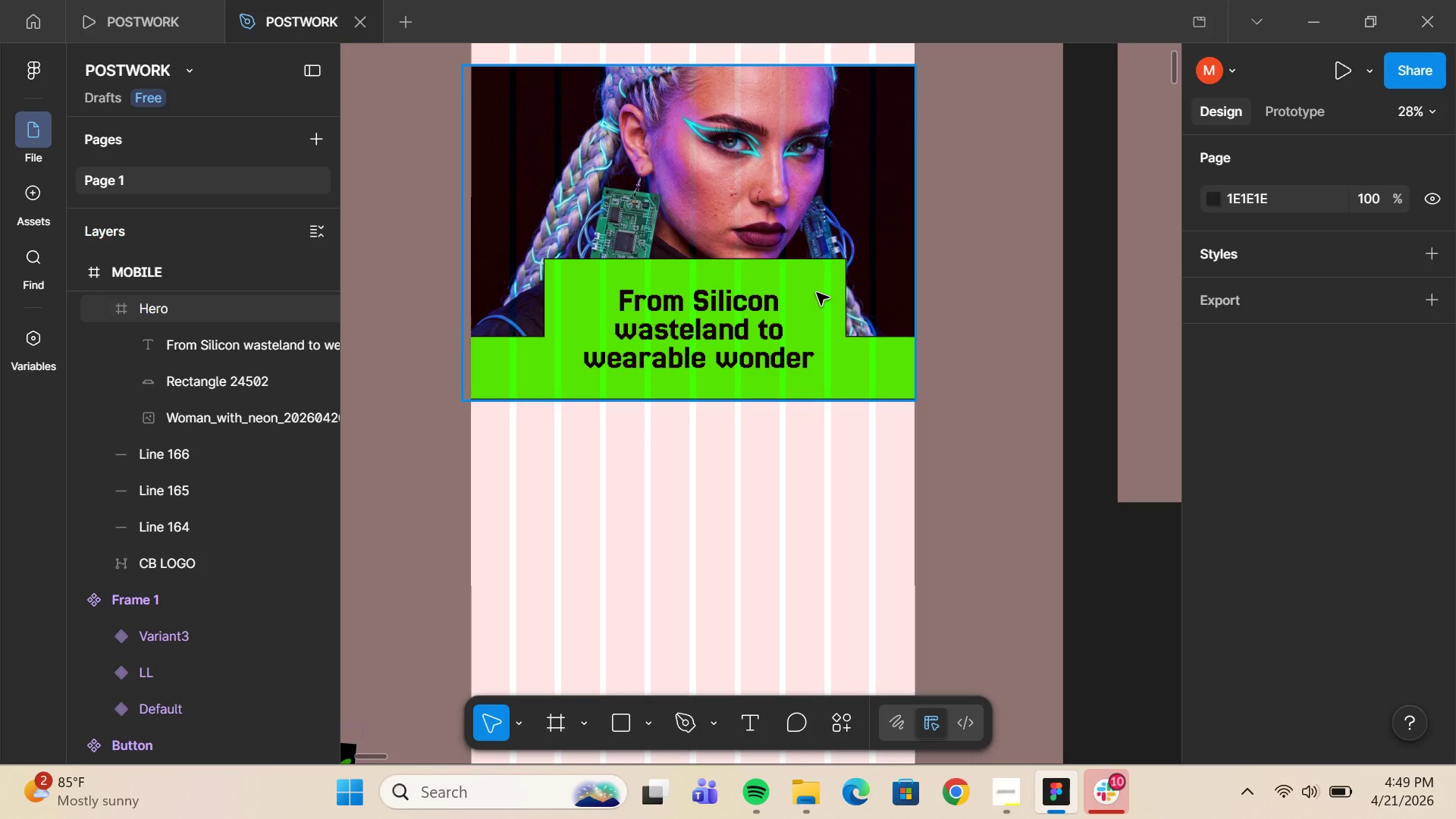 
double_click([695, 352])
 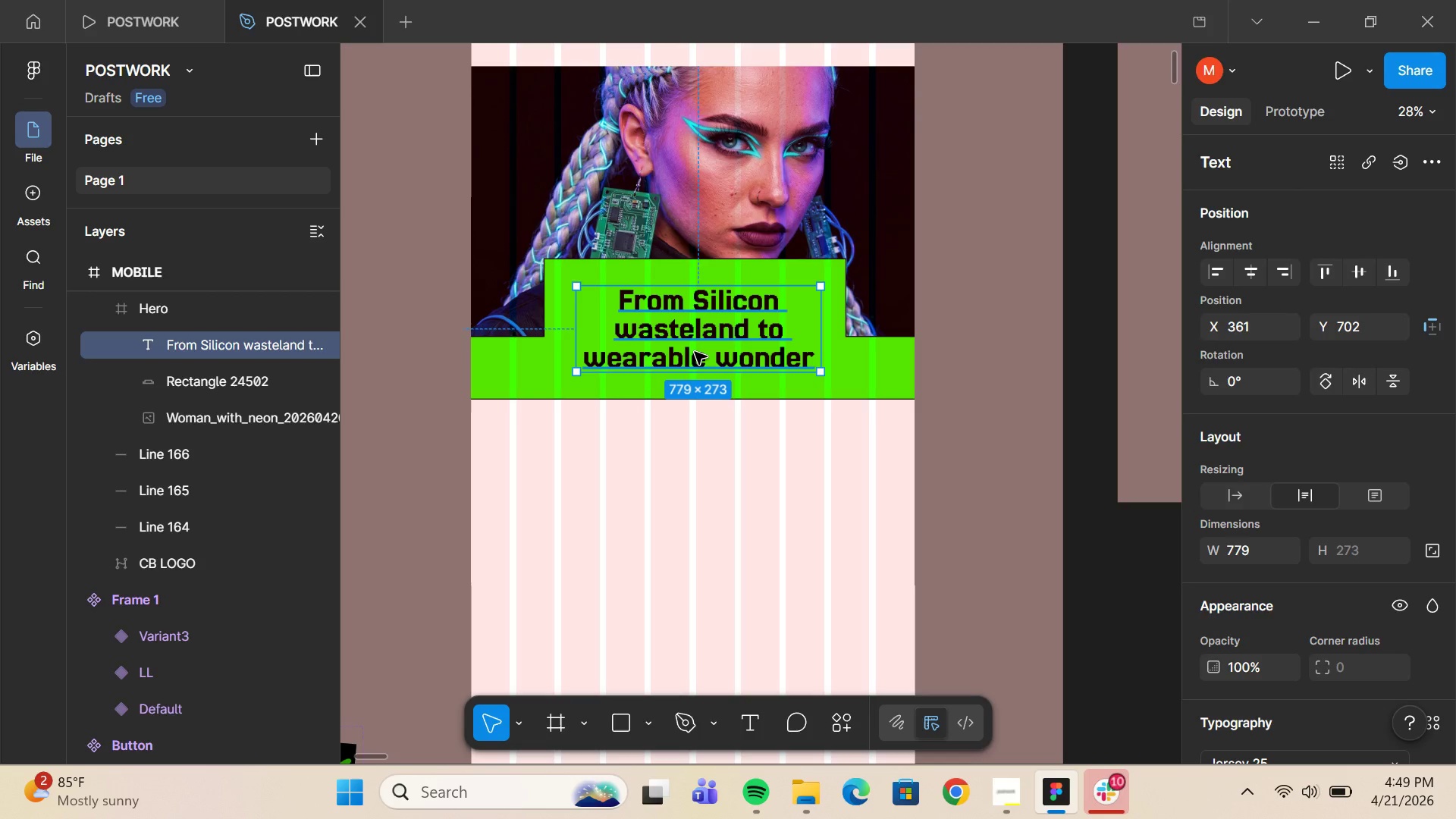 
key(Shift+ArrowUp)
 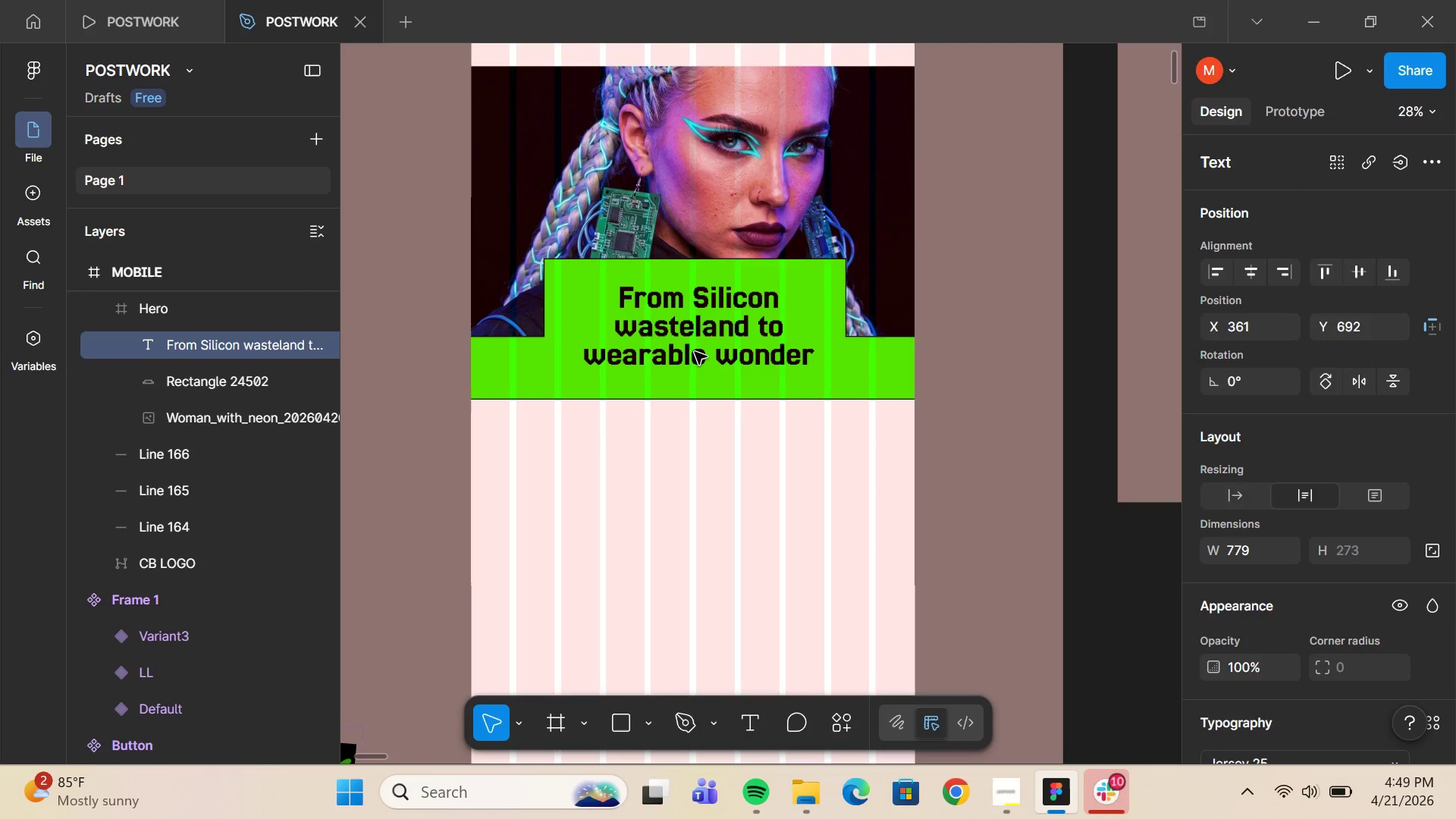 
key(Shift+ArrowUp)
 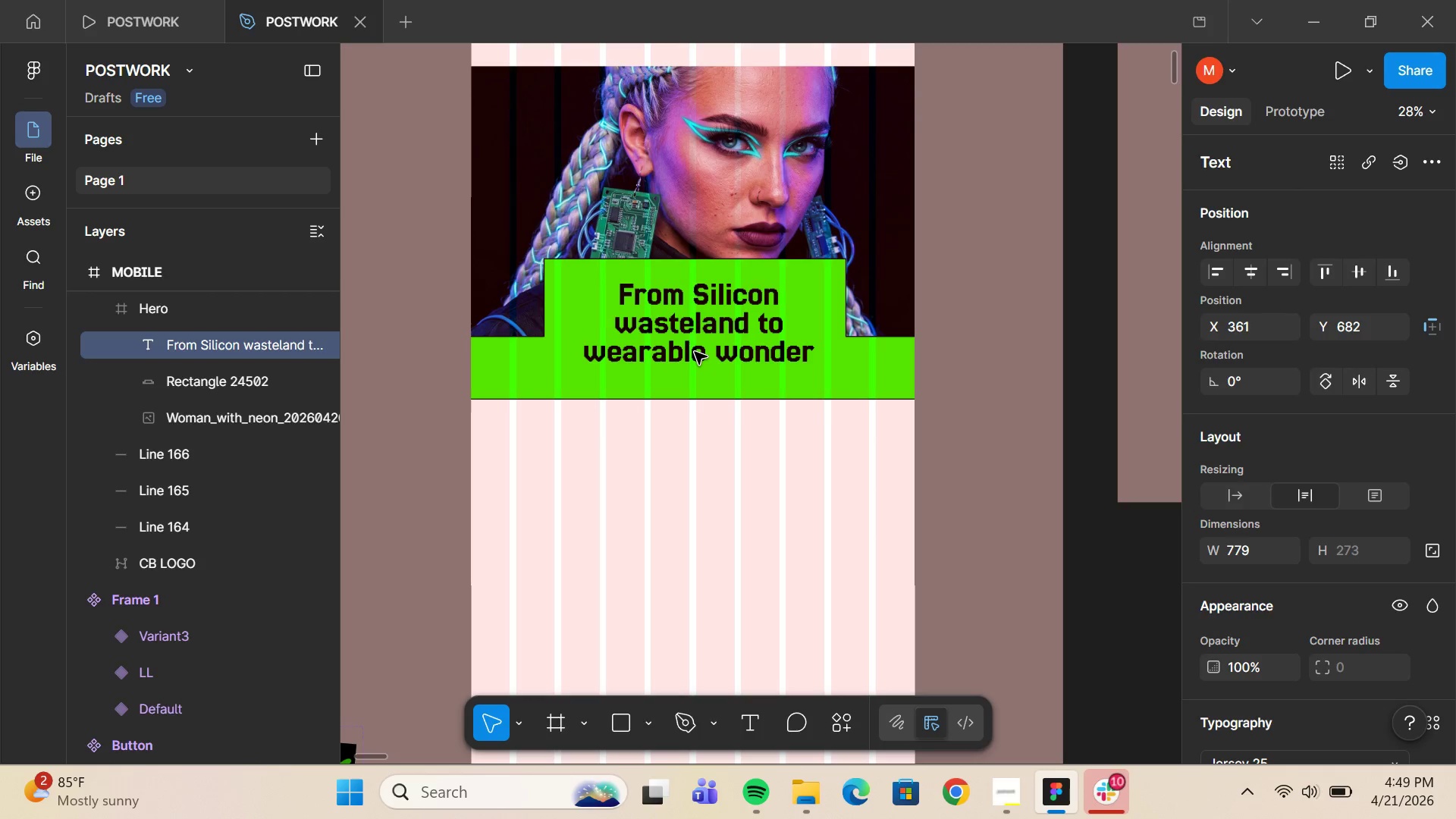 
key(Shift+ArrowUp)
 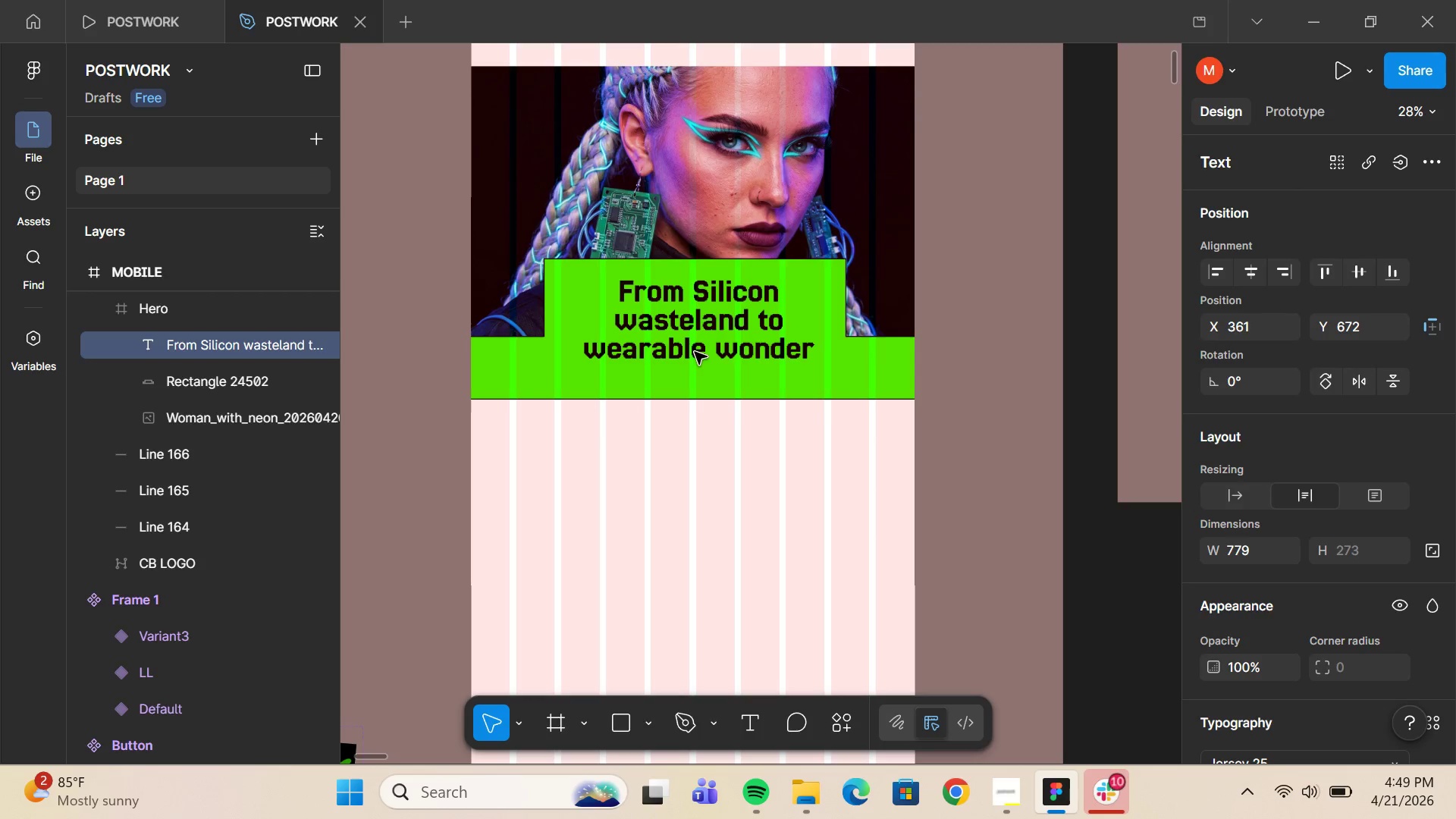 
key(Shift+ArrowUp)
 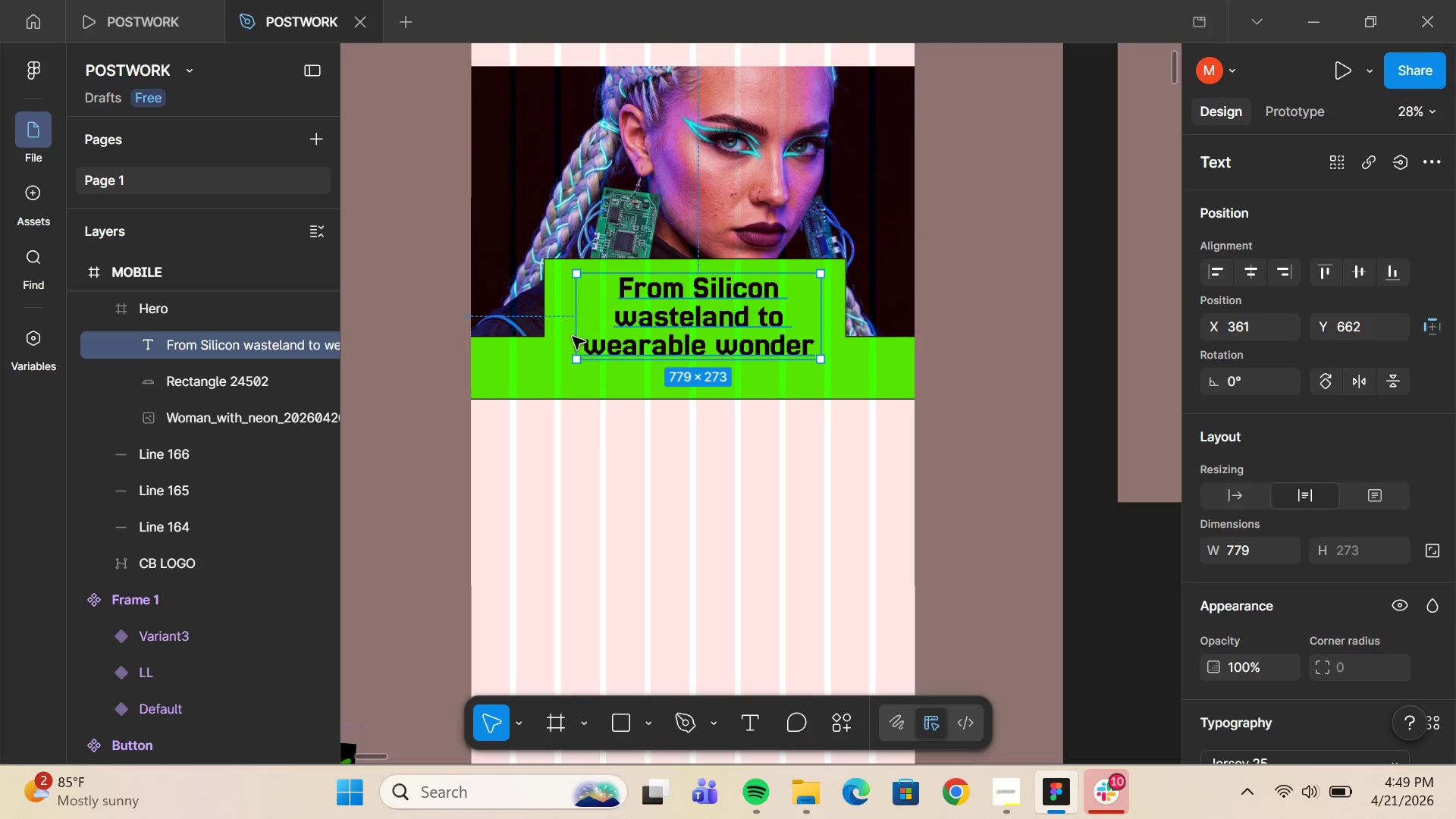 
left_click_drag(start_coordinate=[573, 335], to_coordinate=[490, 344])
 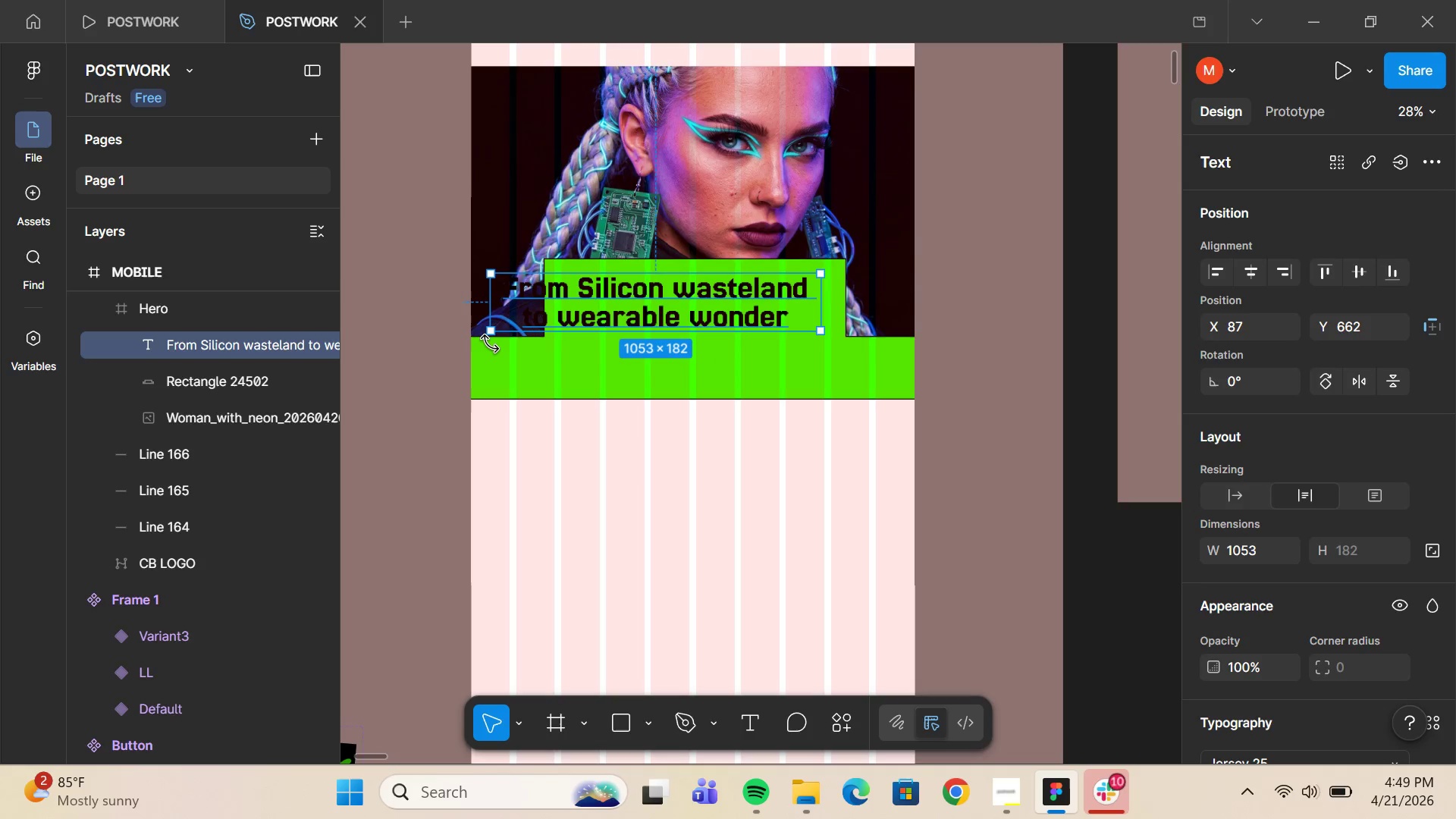 
key(Alt+H)
 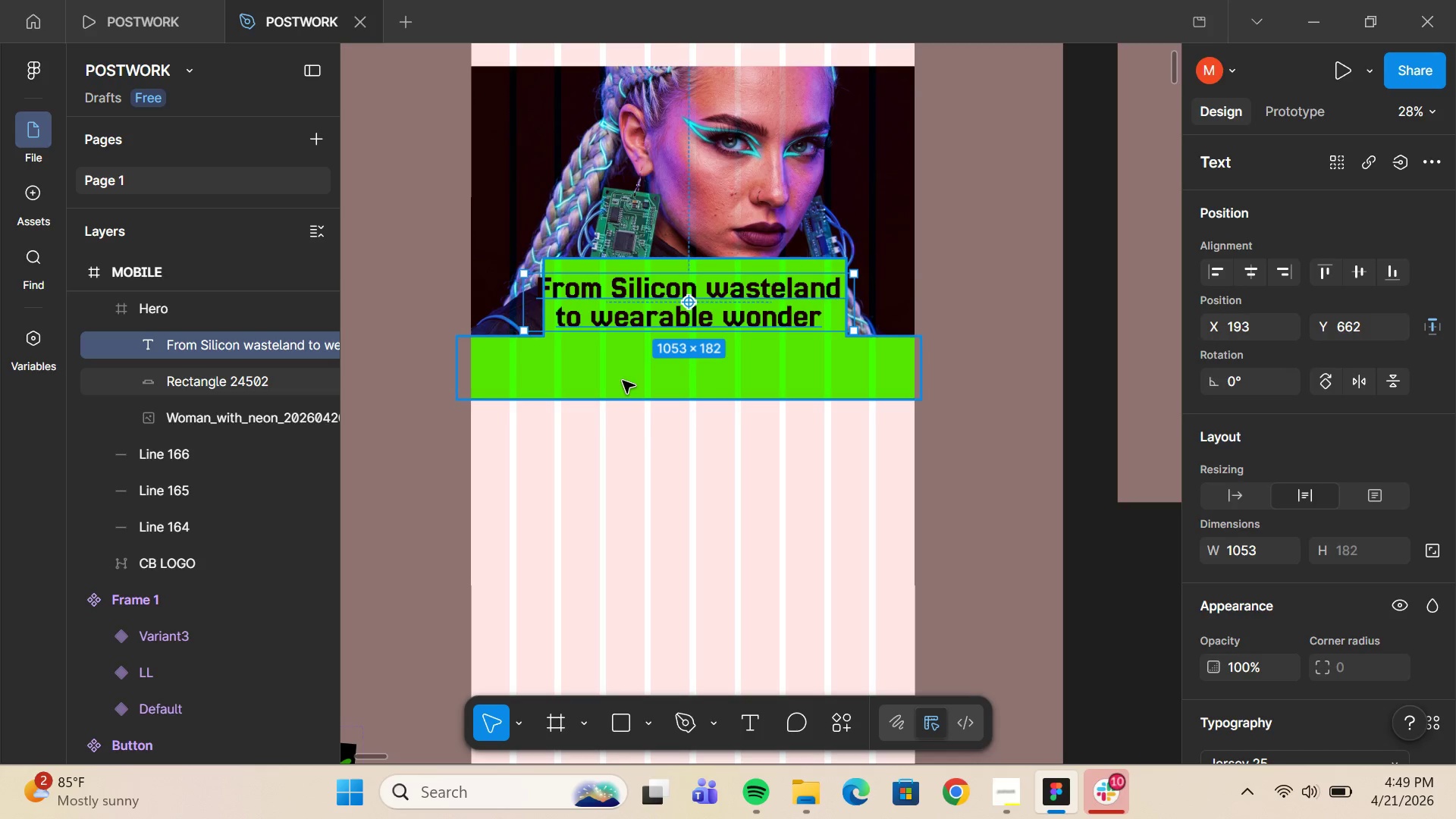 
double_click([634, 376])
 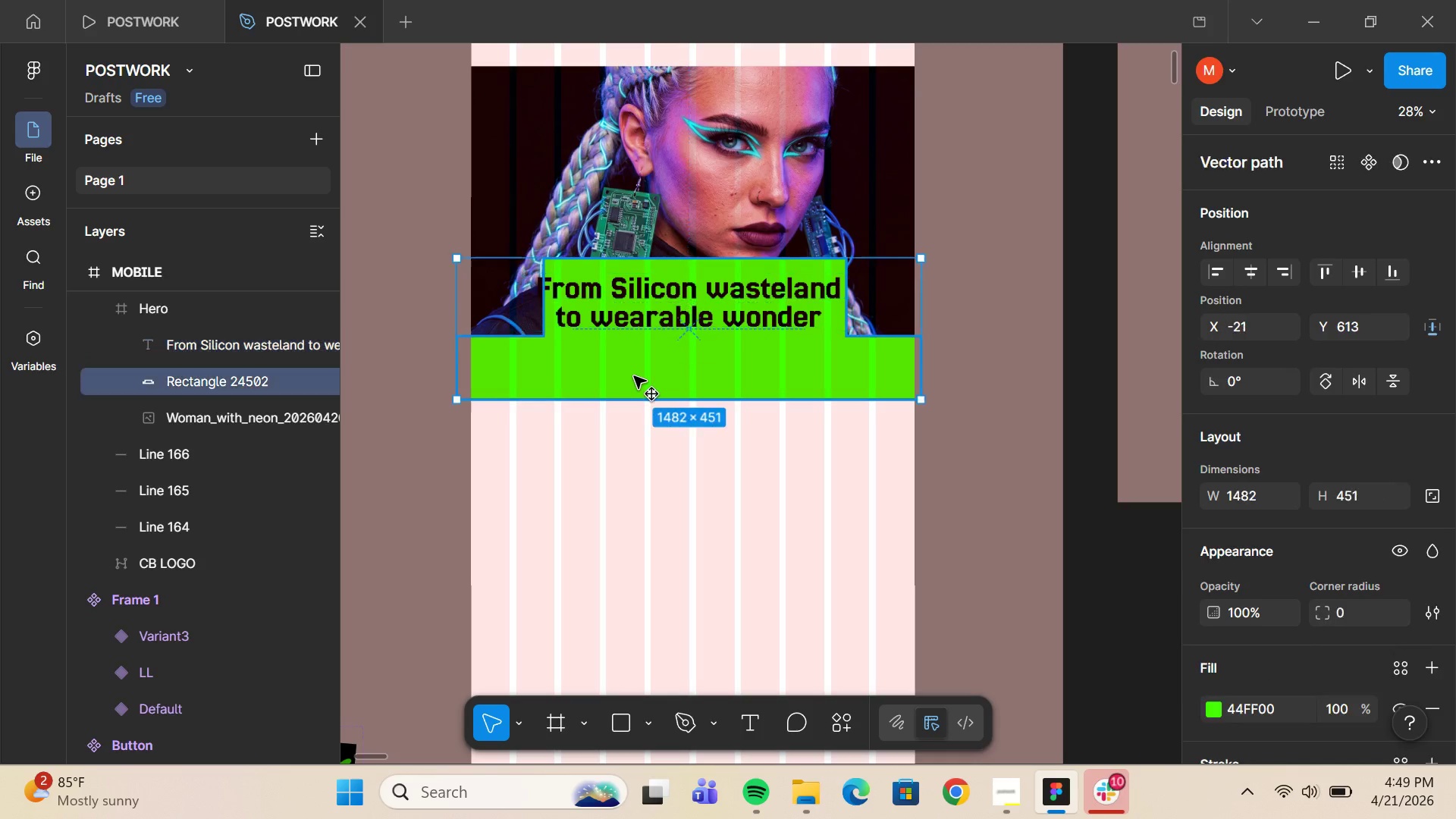 
triple_click([634, 376])
 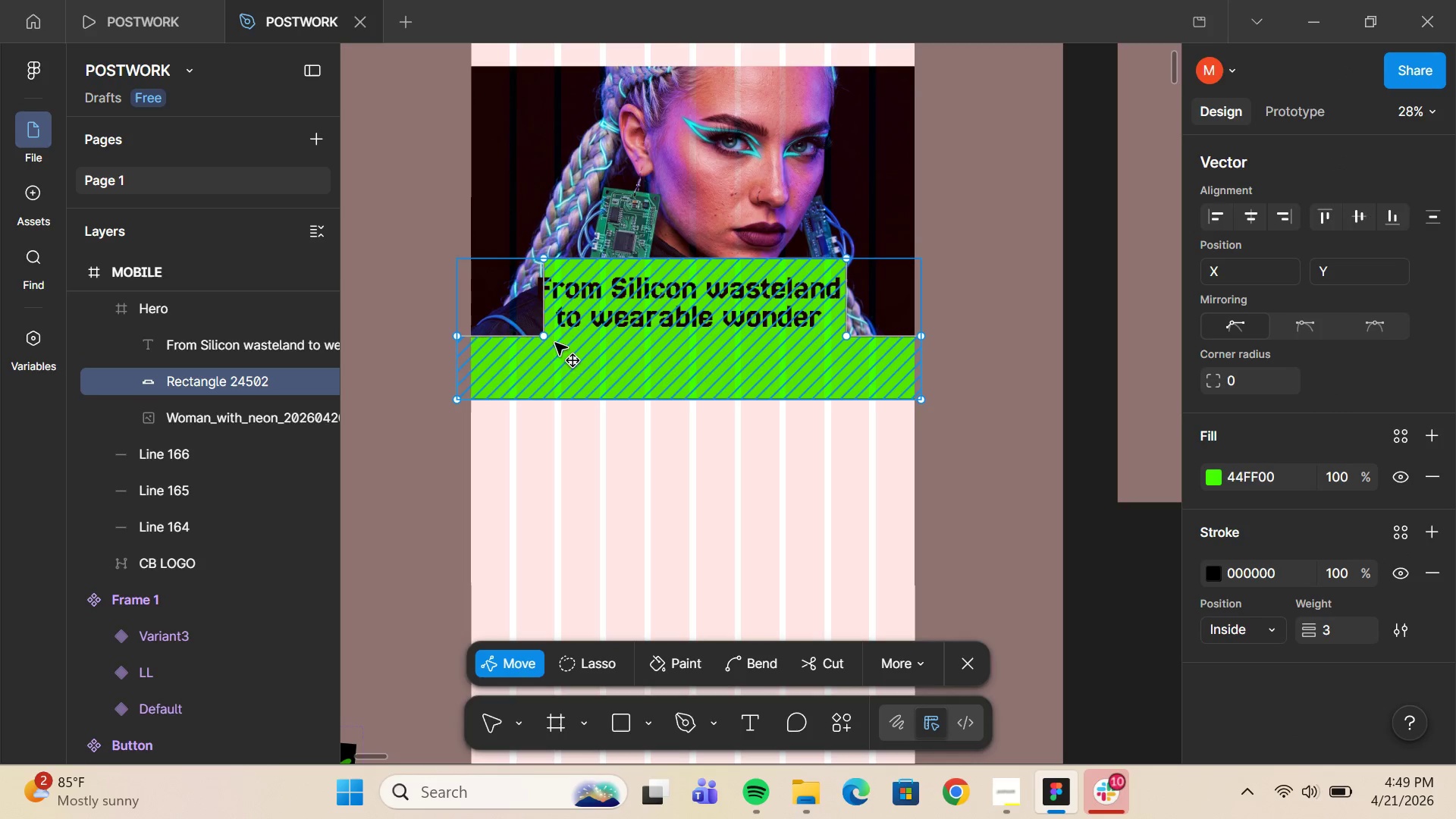 
left_click_drag(start_coordinate=[541, 337], to_coordinate=[515, 337])
 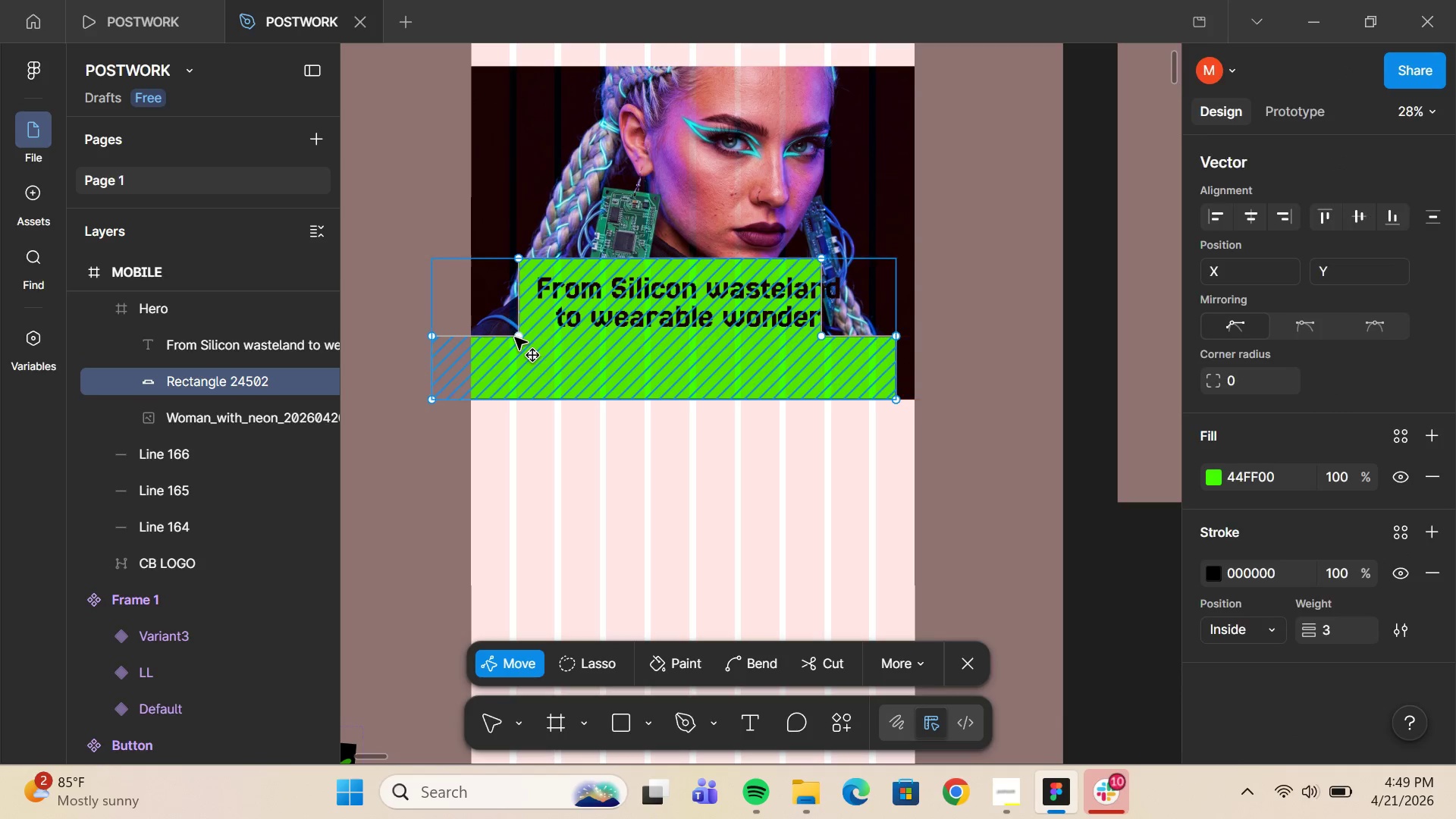 
key(Control+Z)
 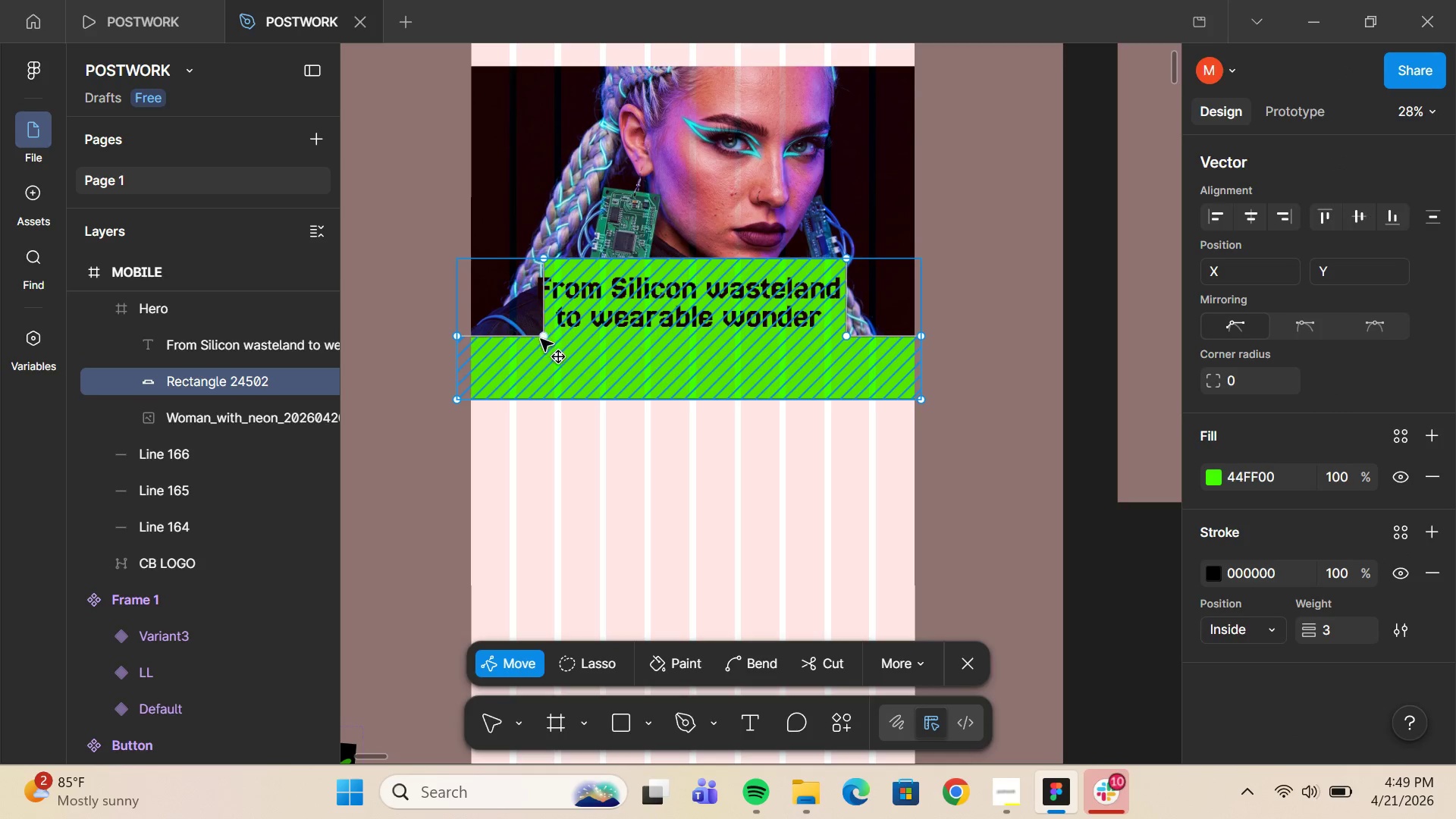 
left_click_drag(start_coordinate=[544, 339], to_coordinate=[532, 339])
 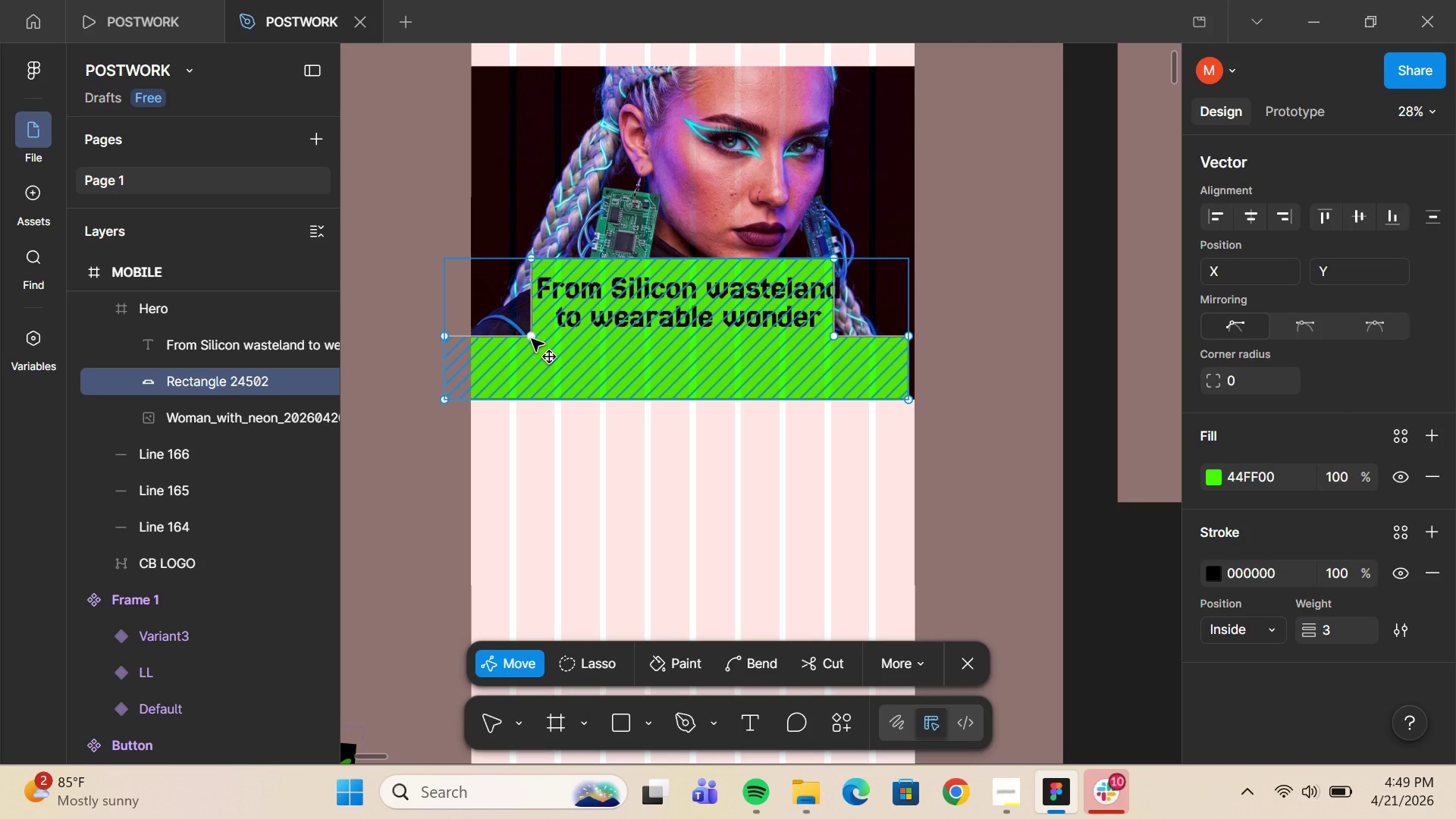 
key(Control+Z)
 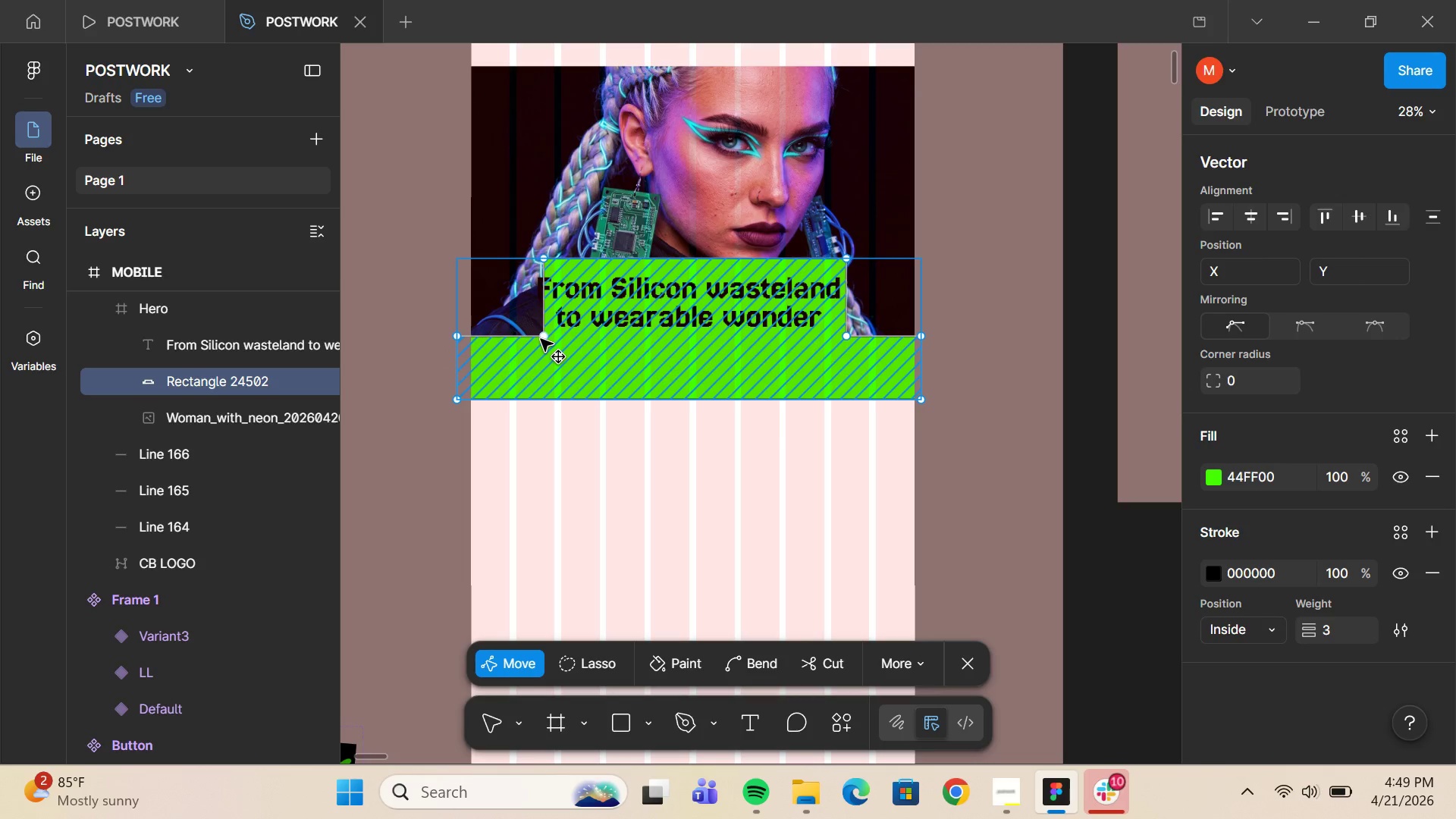 
left_click([544, 337])
 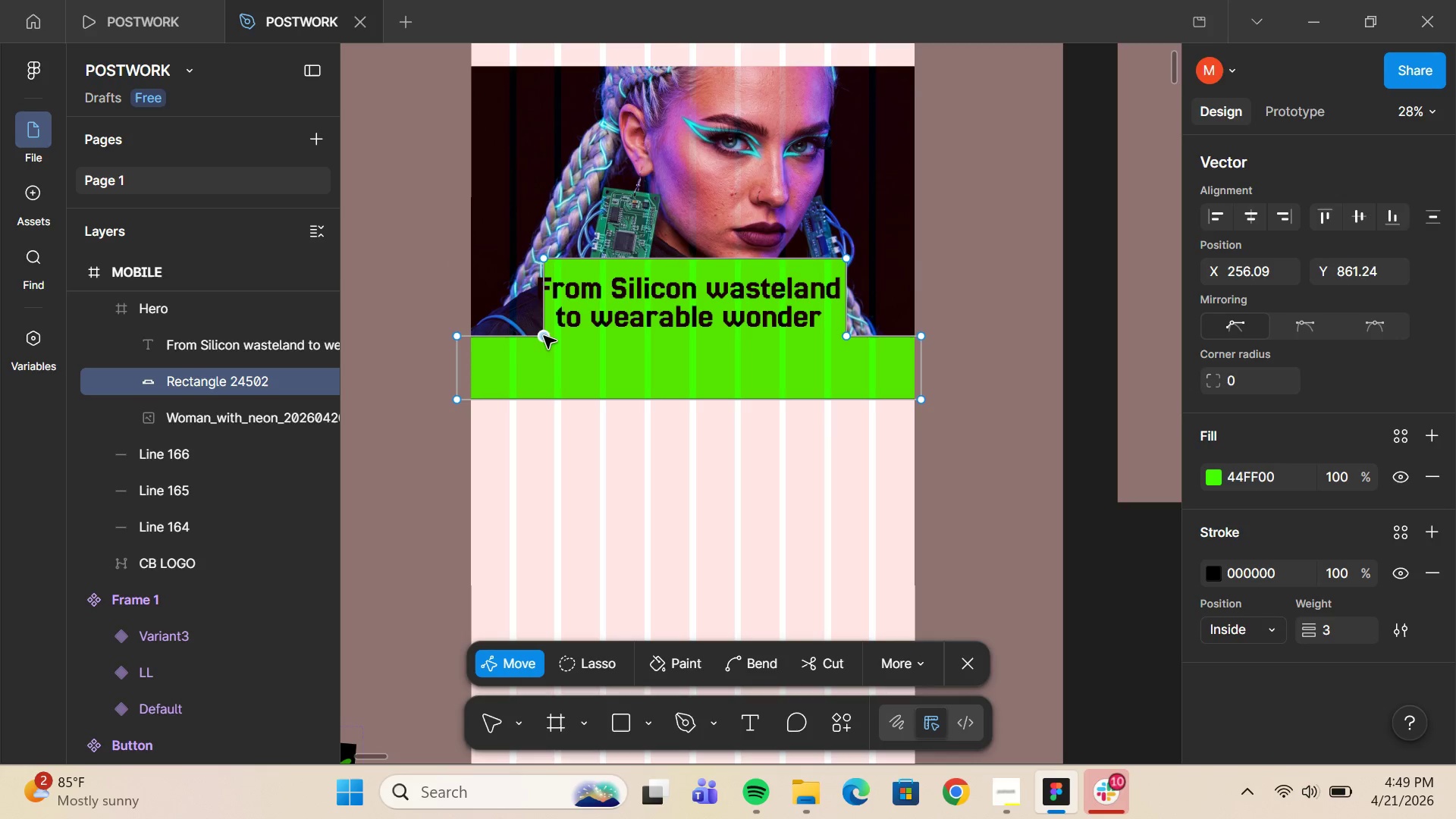 
left_click_drag(start_coordinate=[544, 336], to_coordinate=[519, 340])
 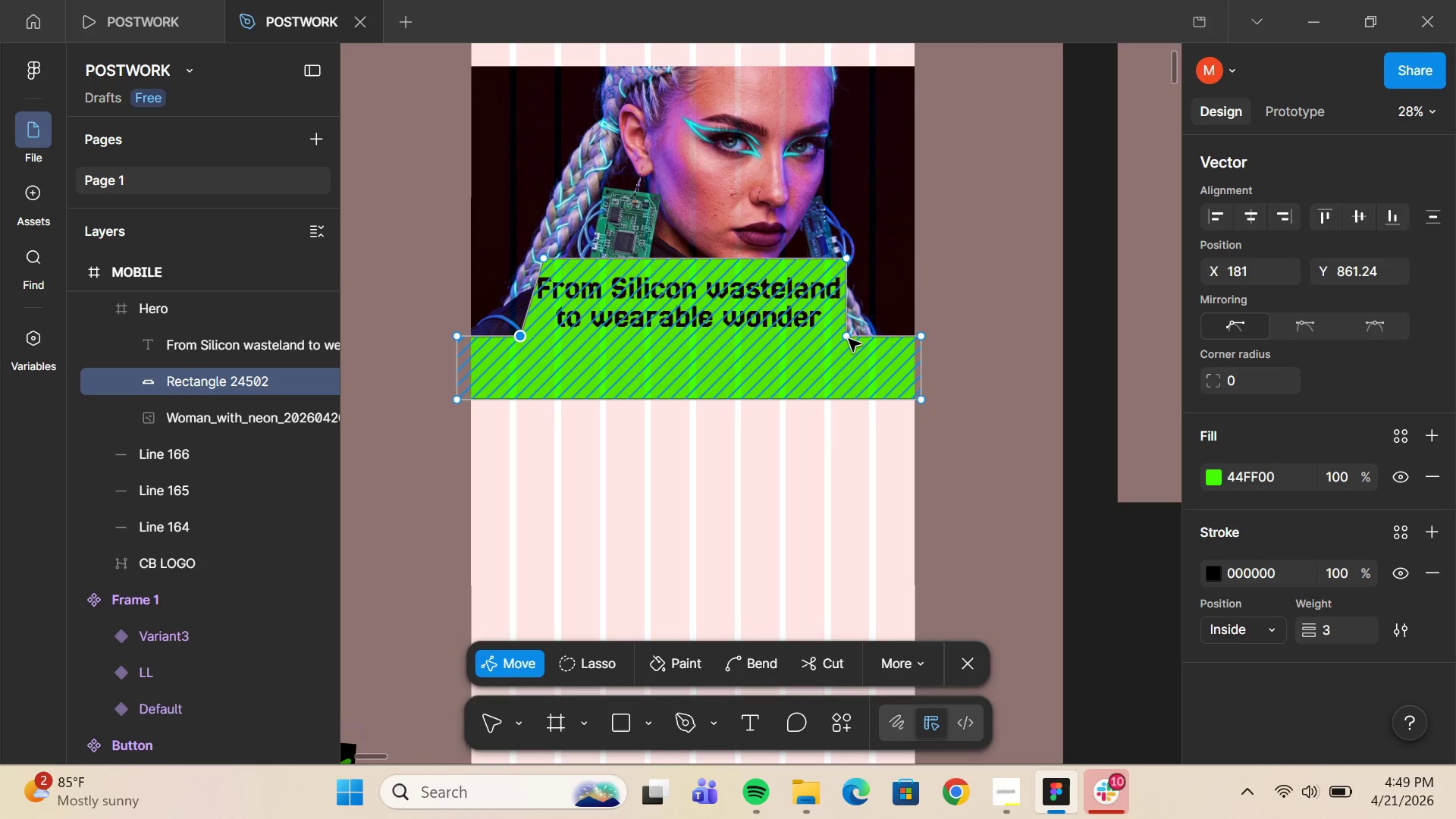 
left_click_drag(start_coordinate=[849, 339], to_coordinate=[863, 337])
 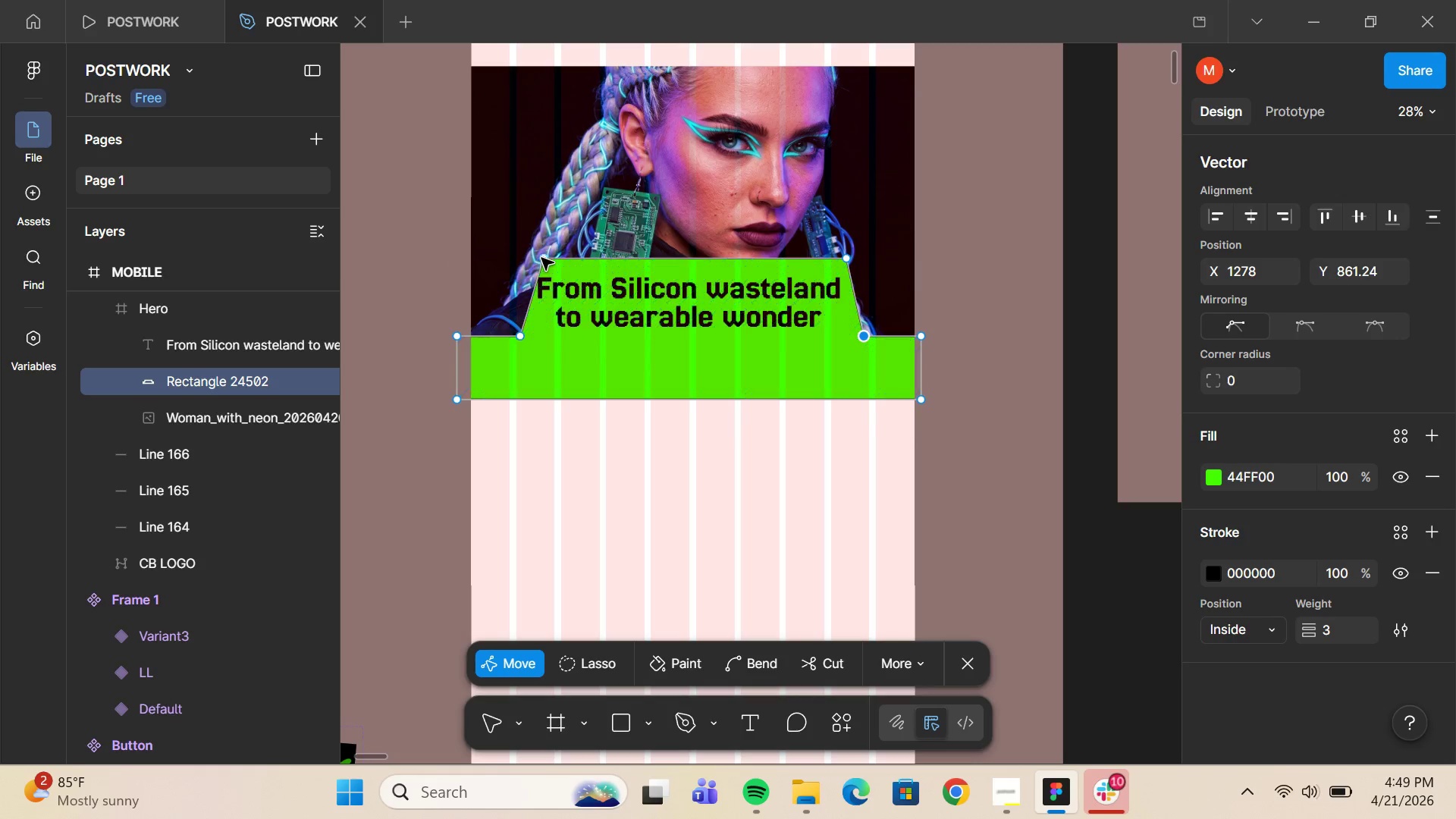 
left_click_drag(start_coordinate=[541, 256], to_coordinate=[521, 256])
 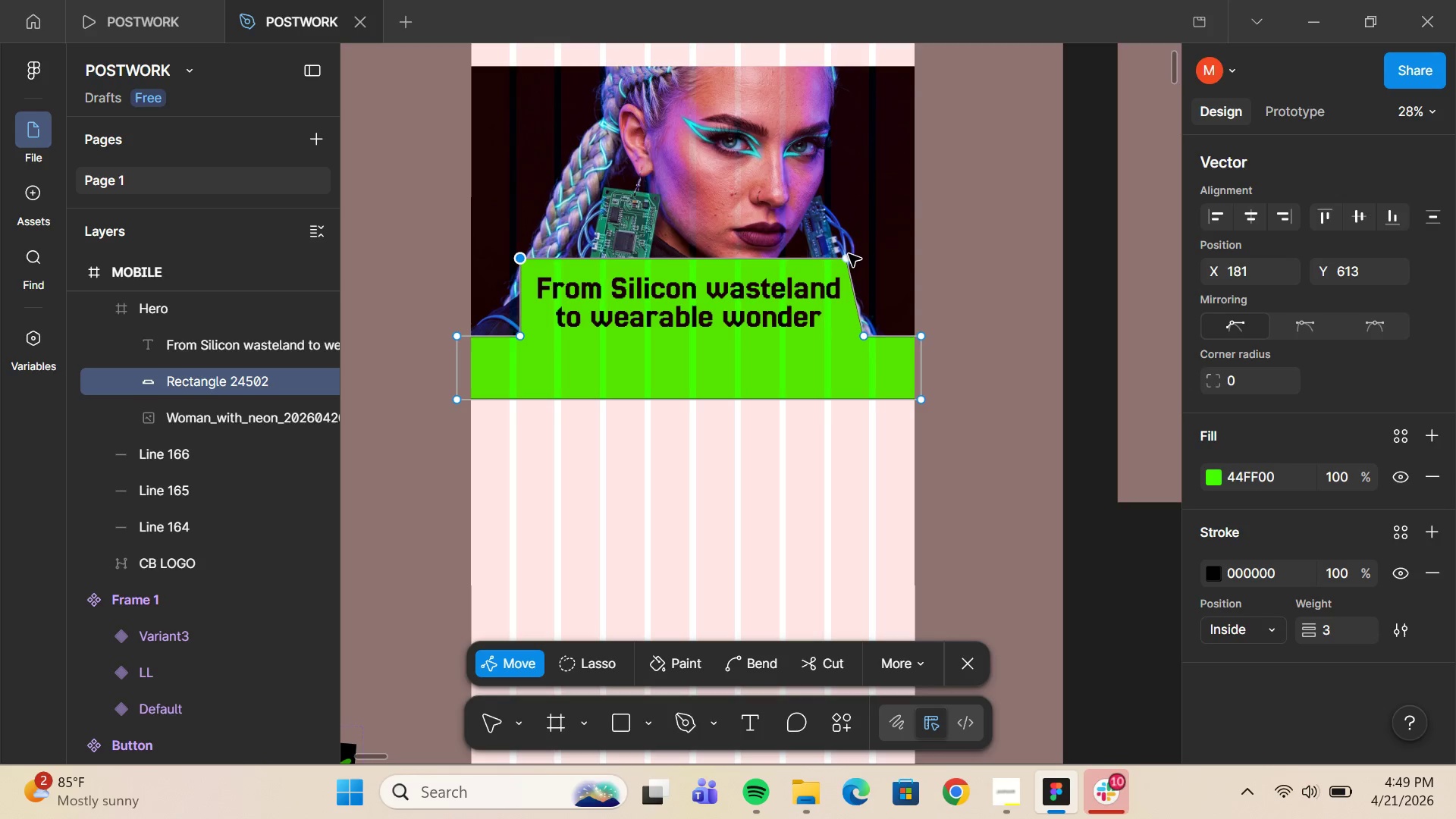 
left_click_drag(start_coordinate=[848, 256], to_coordinate=[858, 256])
 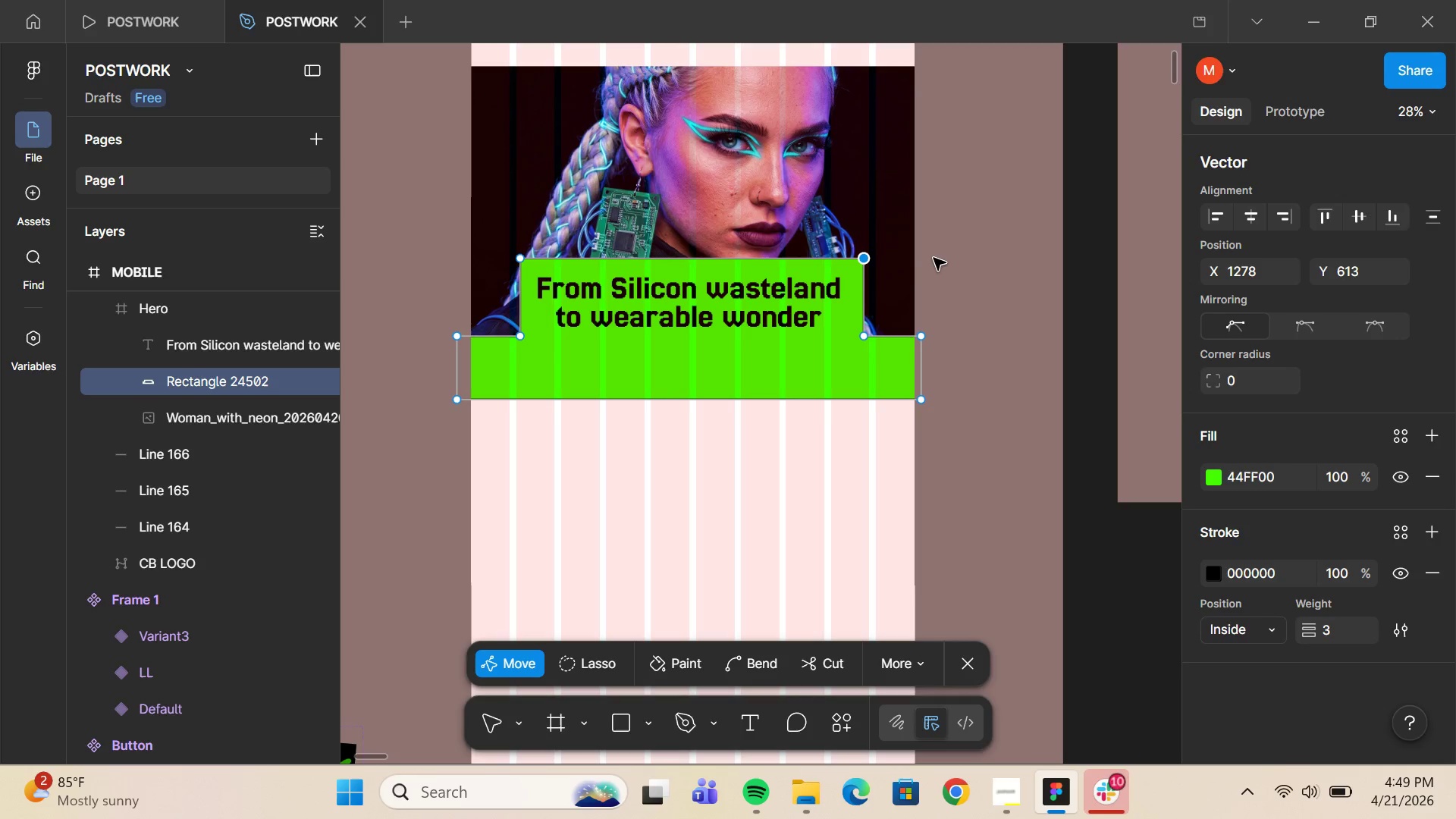 
double_click([934, 258])
 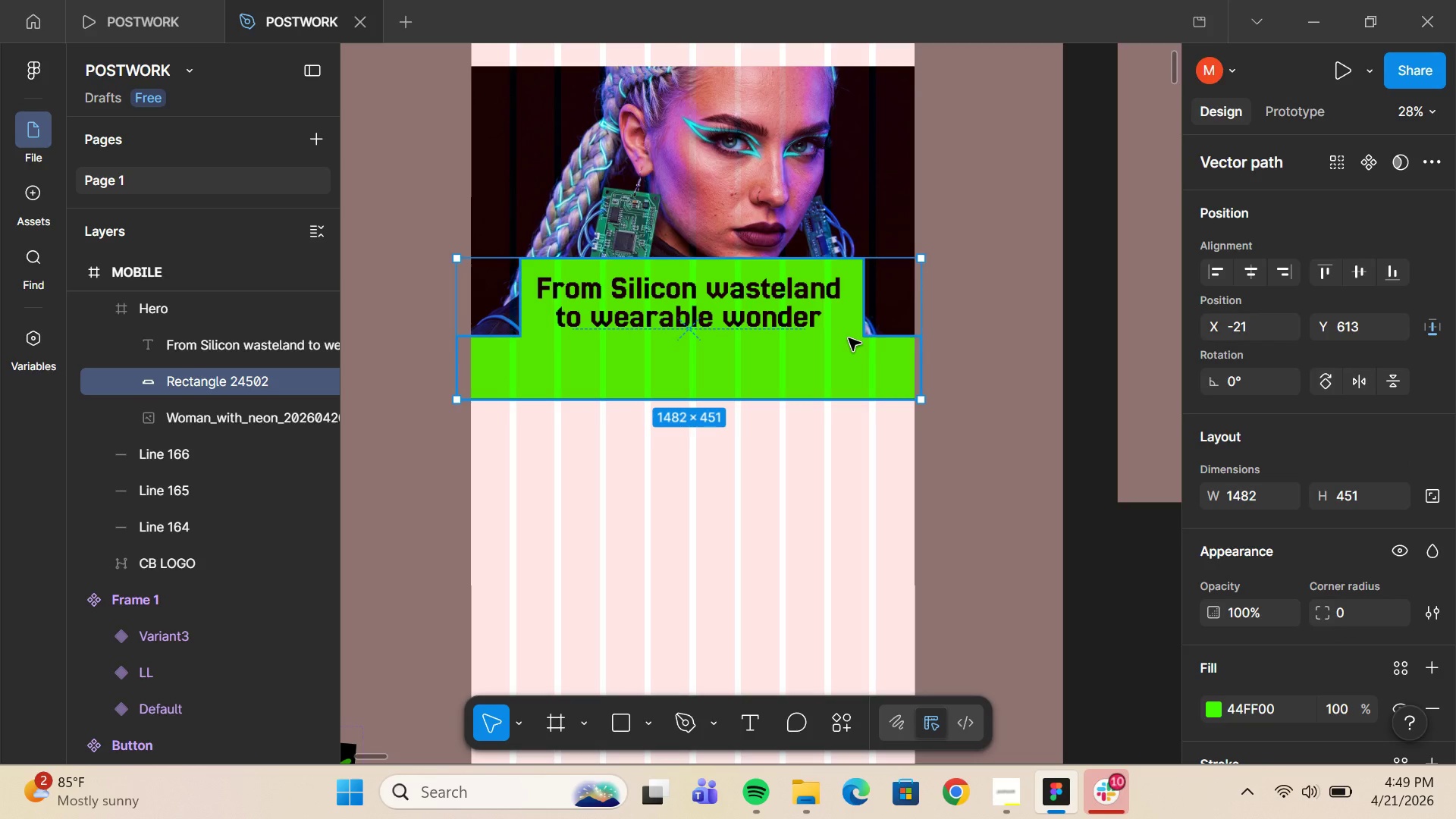 
key(Alt+AltLeft)
 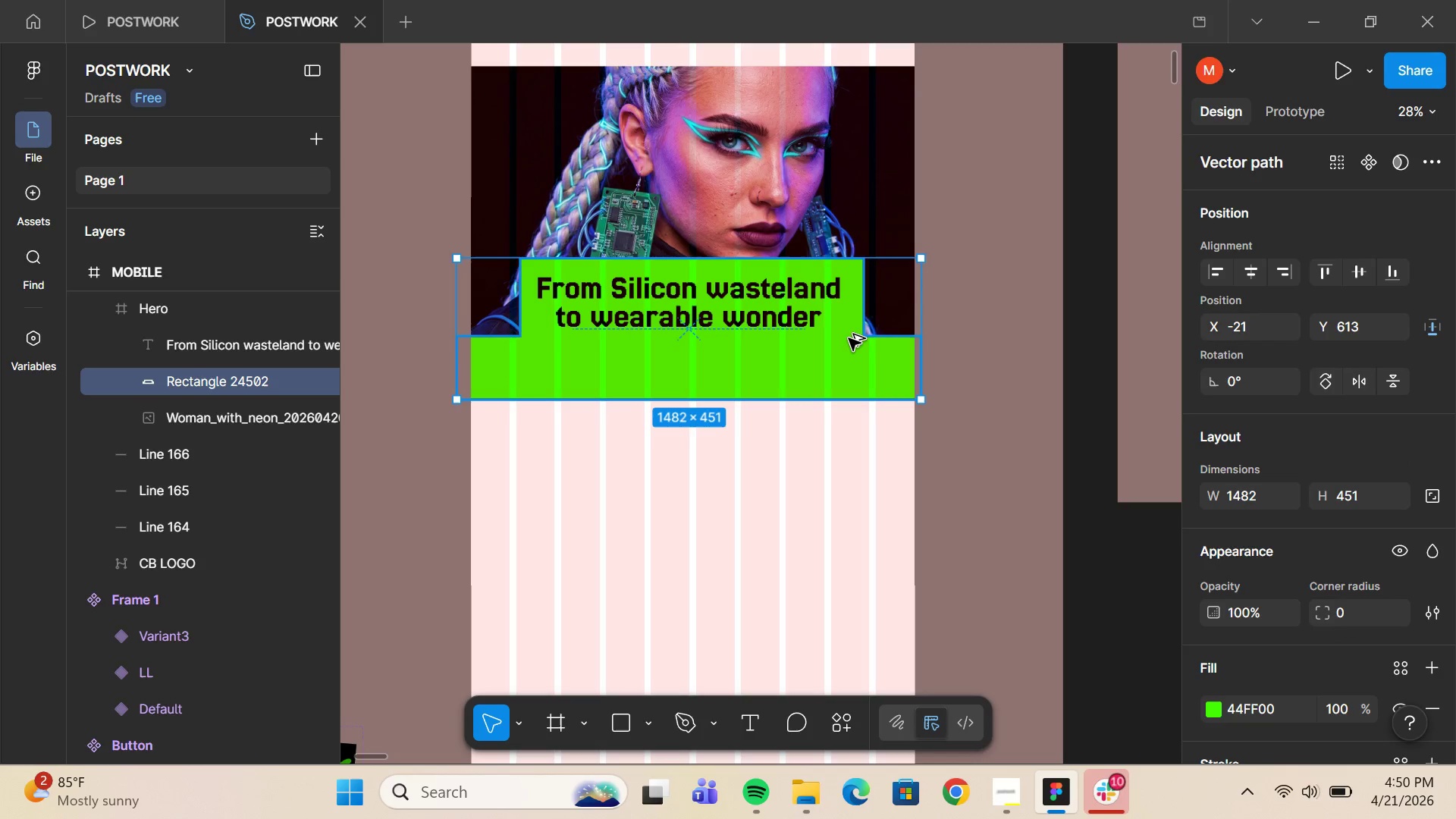 
key(Alt+H)
 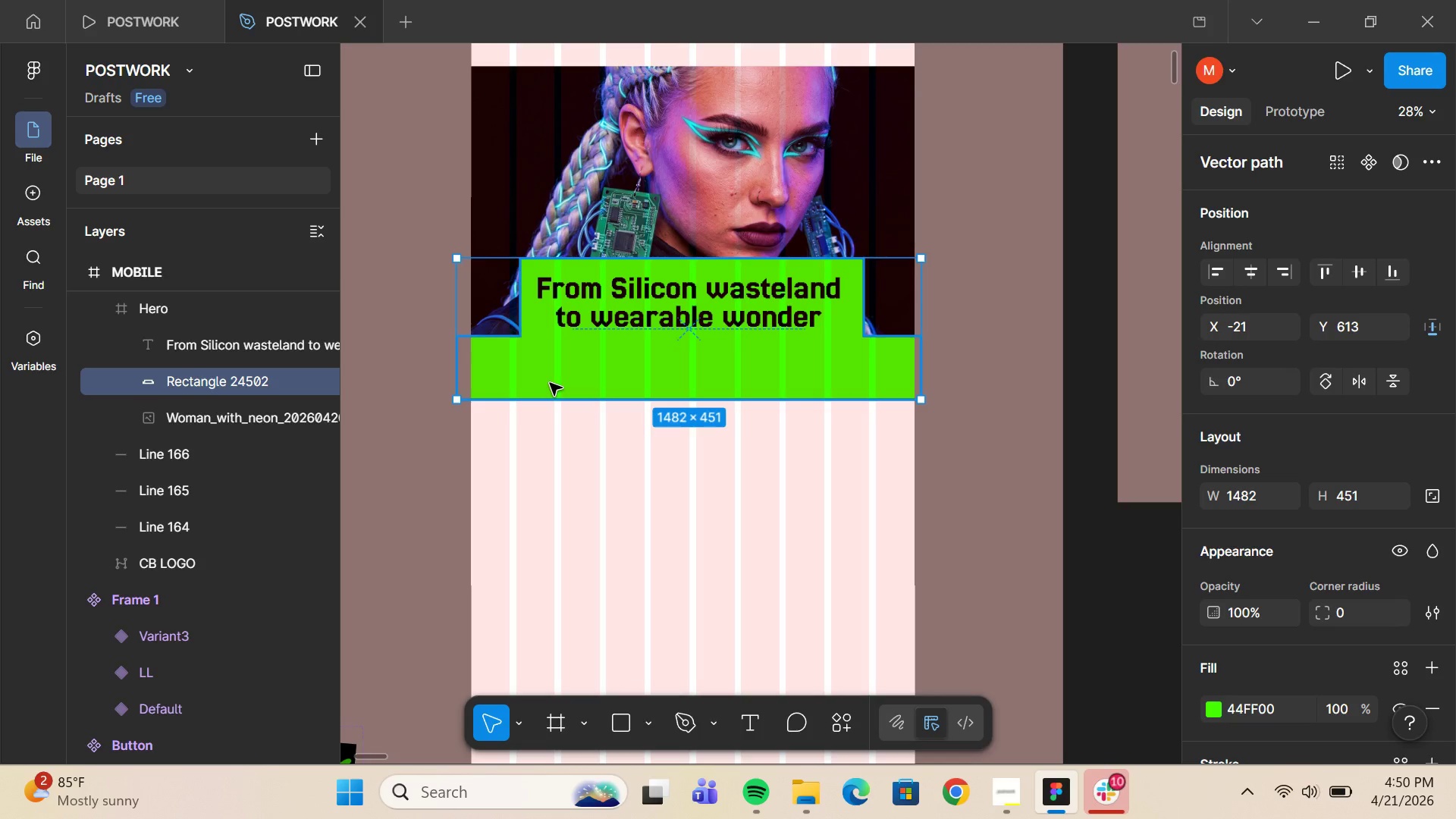 
wait(11.34)
 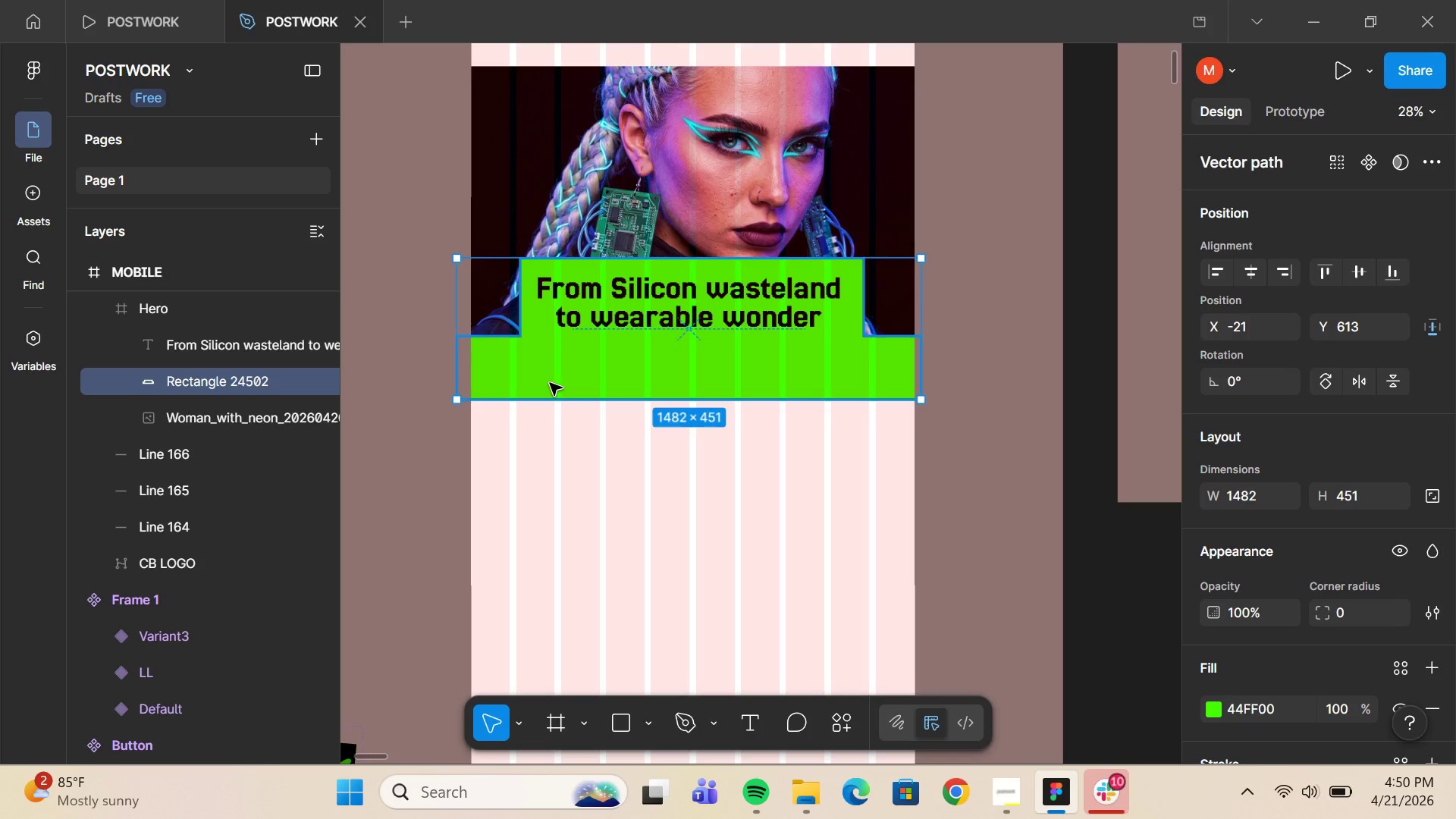 
left_click([628, 325])
 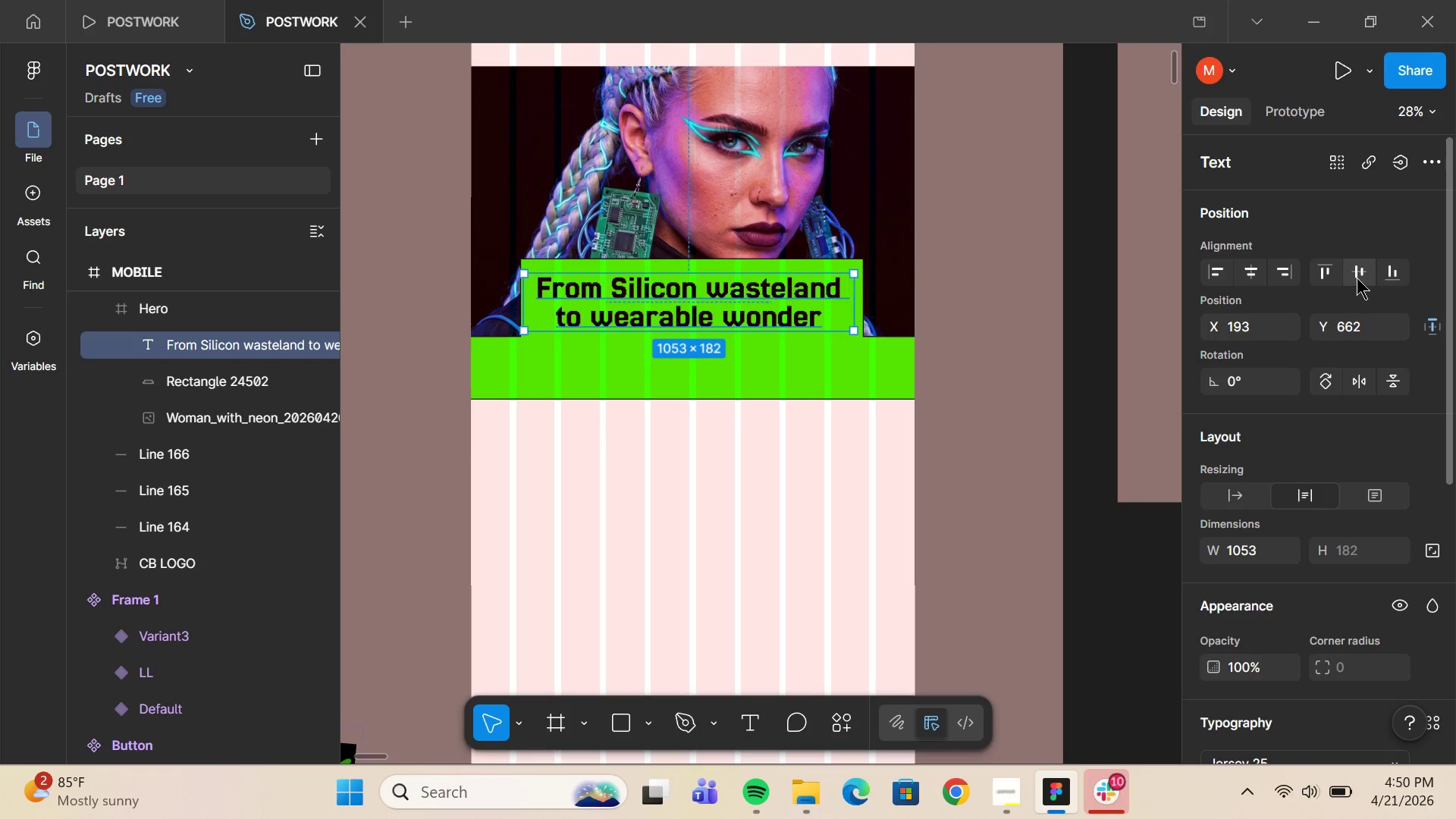 
left_click([1257, 276])
 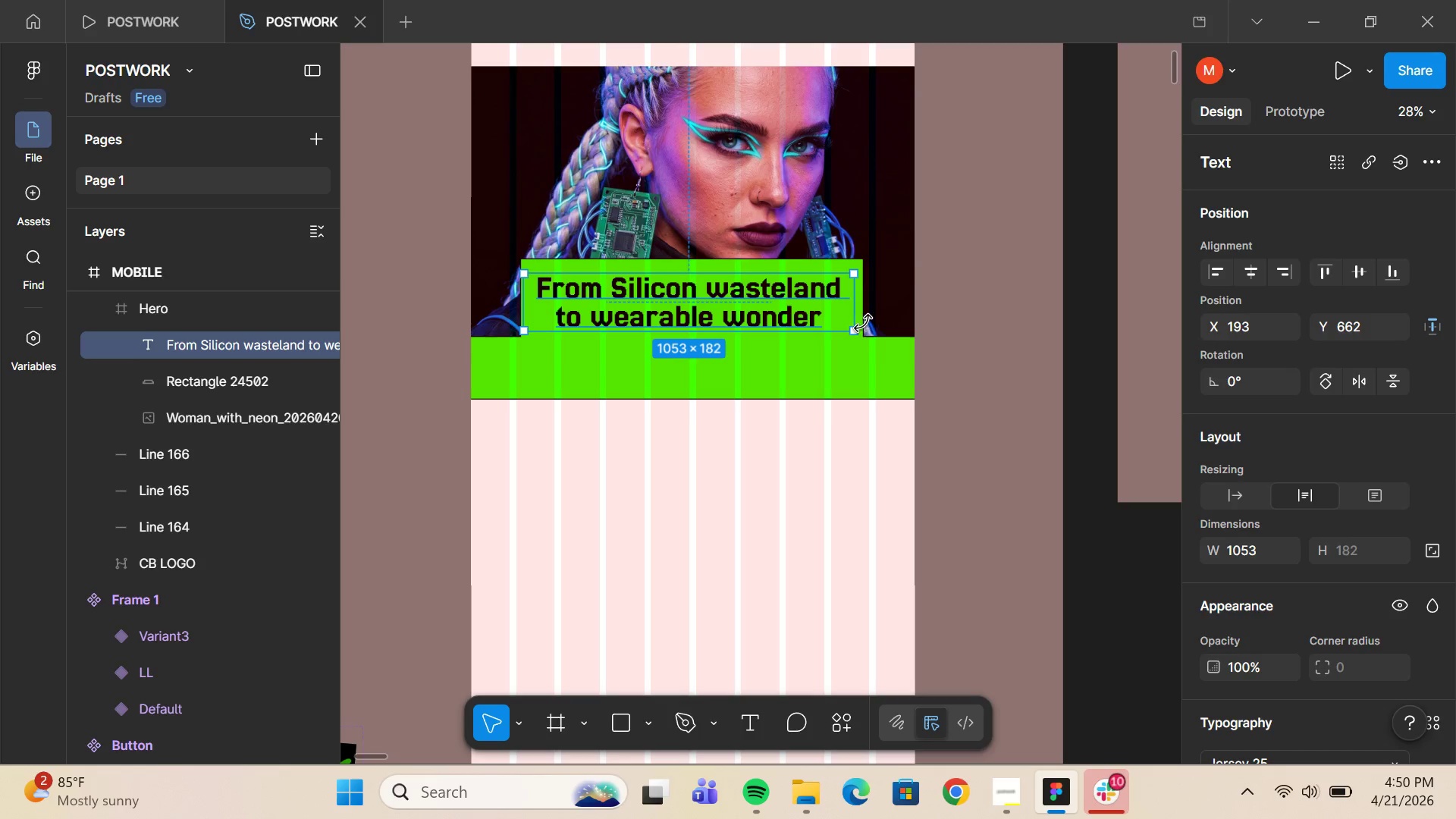 
wait(5.59)
 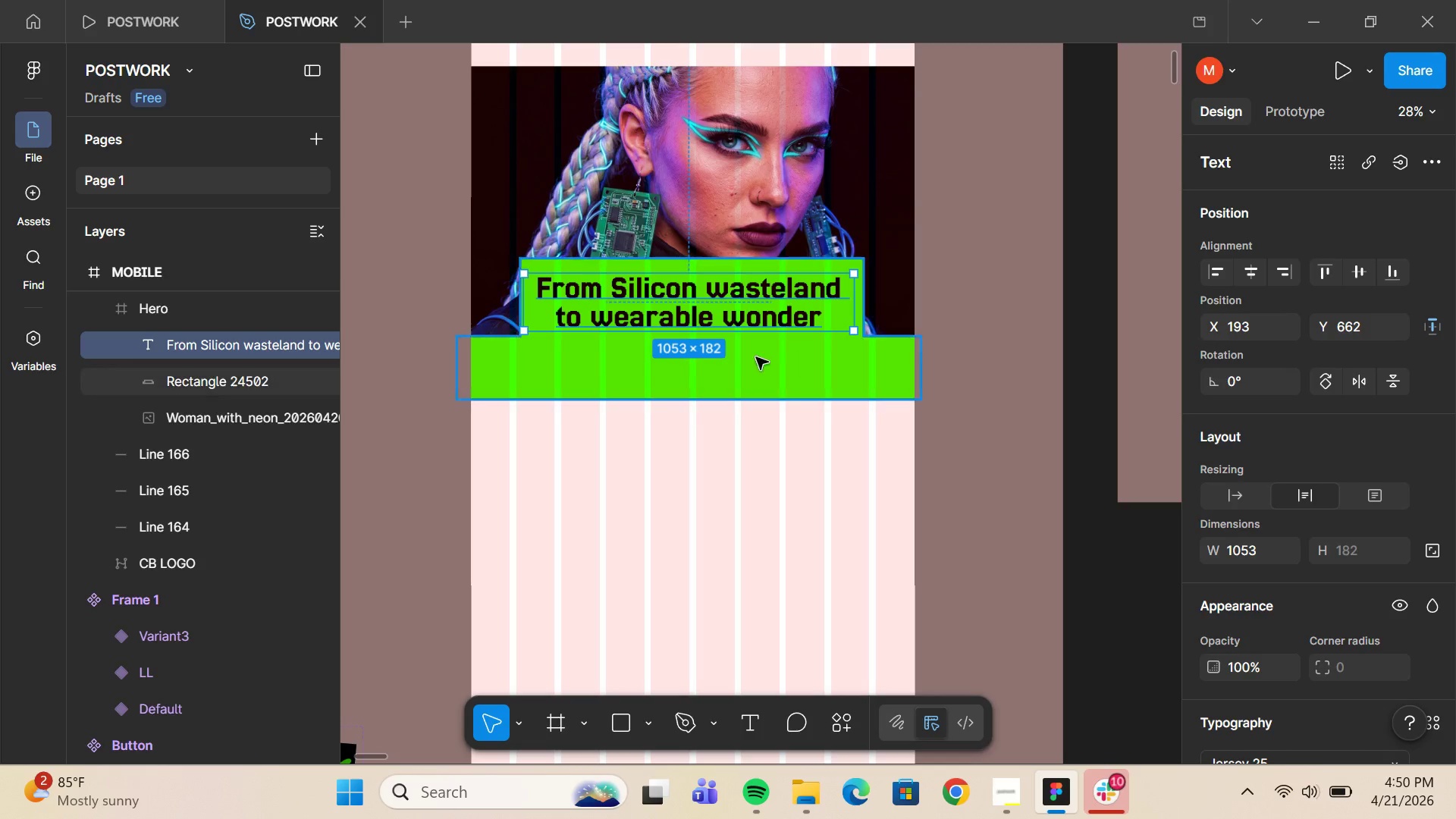 
left_click_drag(start_coordinate=[852, 310], to_coordinate=[841, 318])
 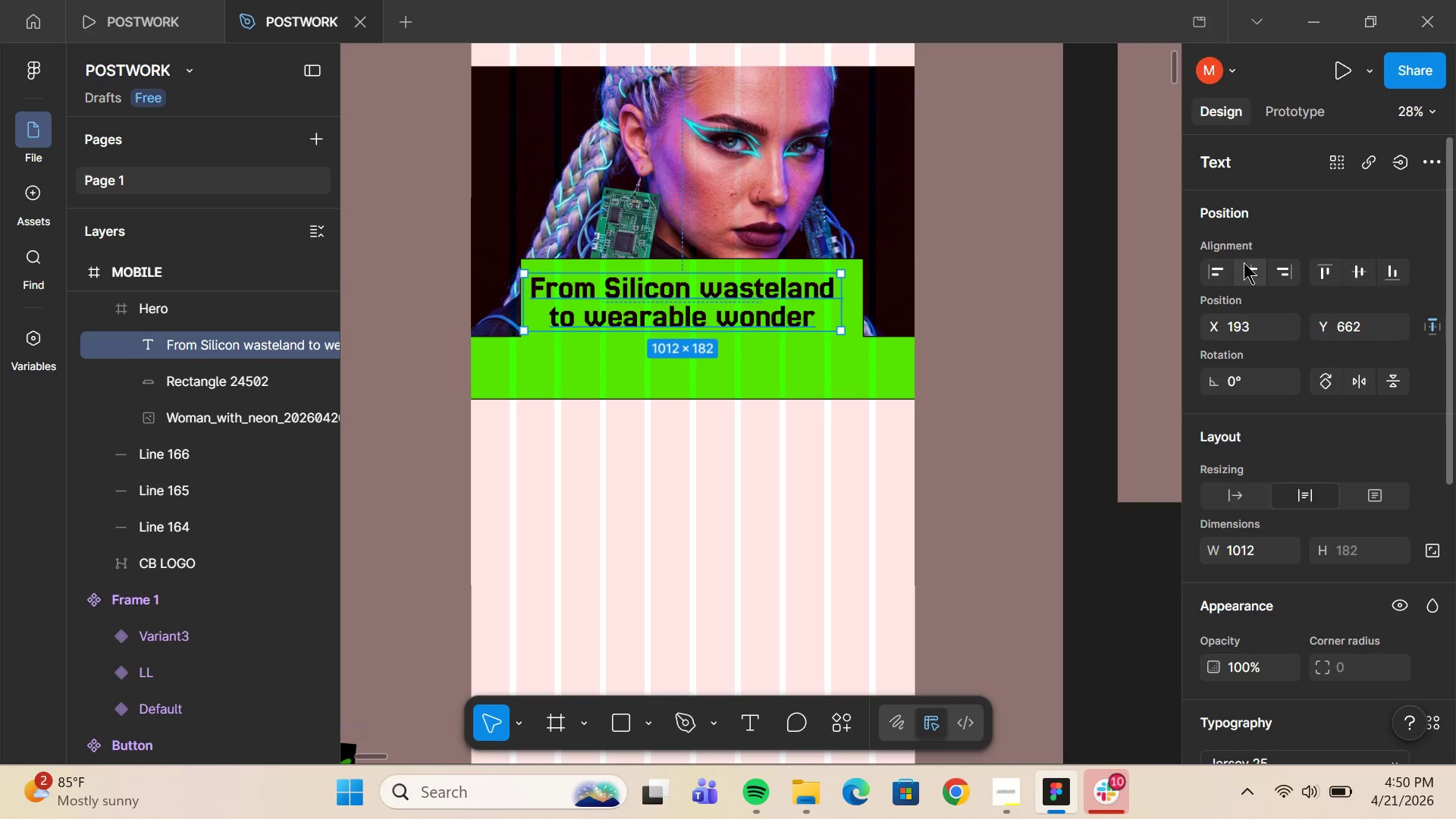 
left_click_drag(start_coordinate=[1244, 264], to_coordinate=[1247, 264])
 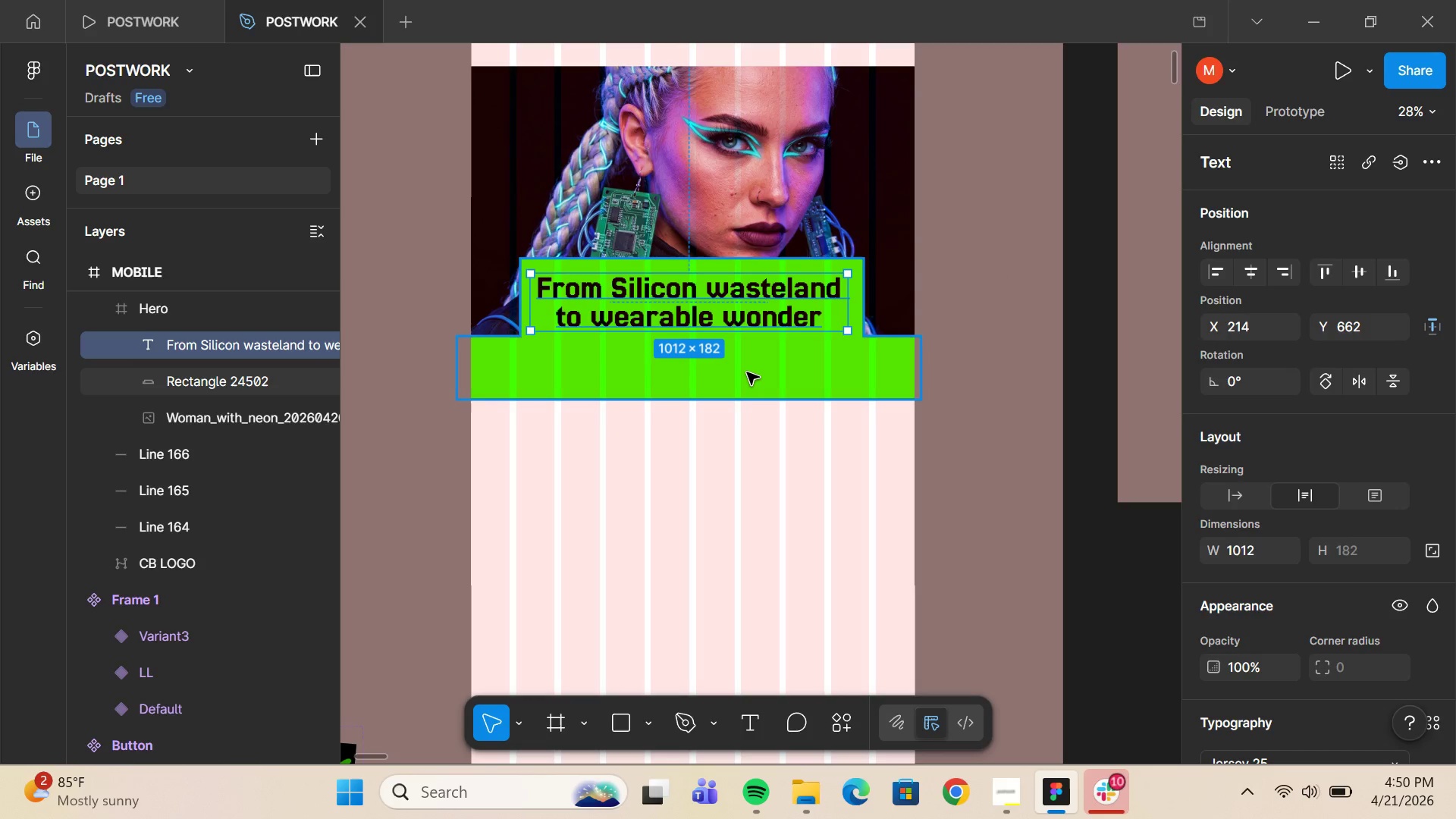 
double_click([747, 372])
 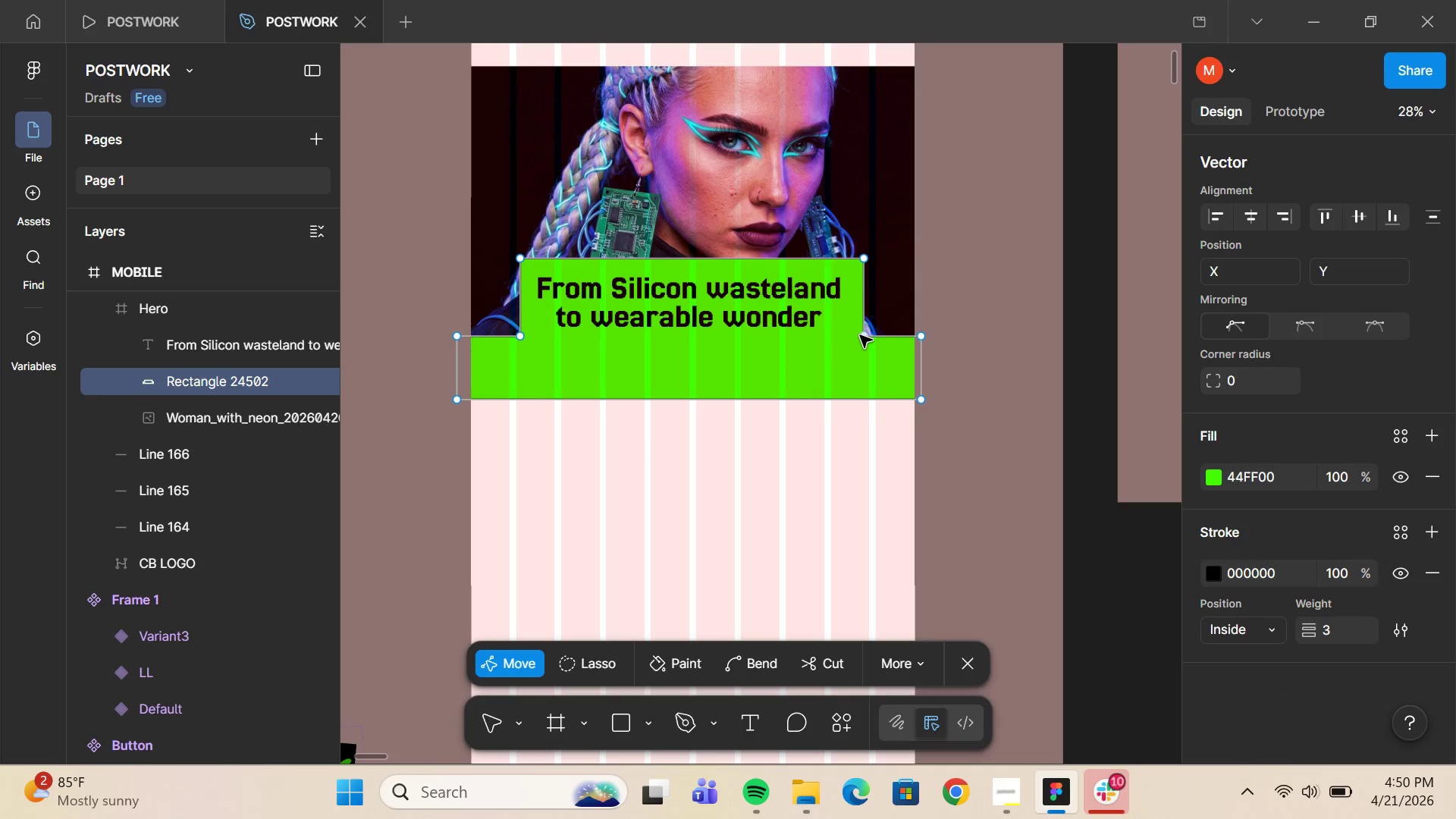 
left_click_drag(start_coordinate=[864, 335], to_coordinate=[858, 335])
 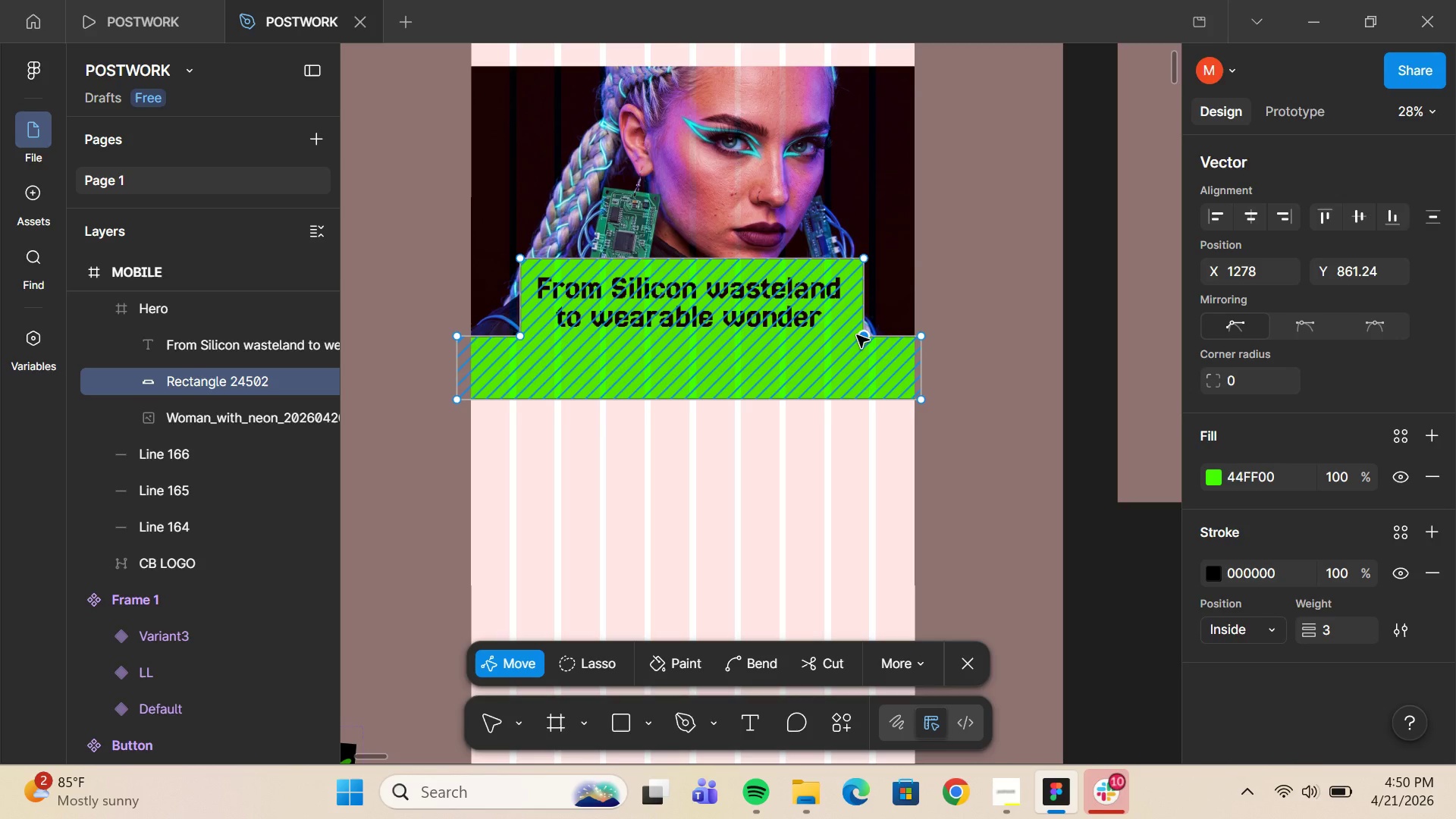 
wait(5.5)
 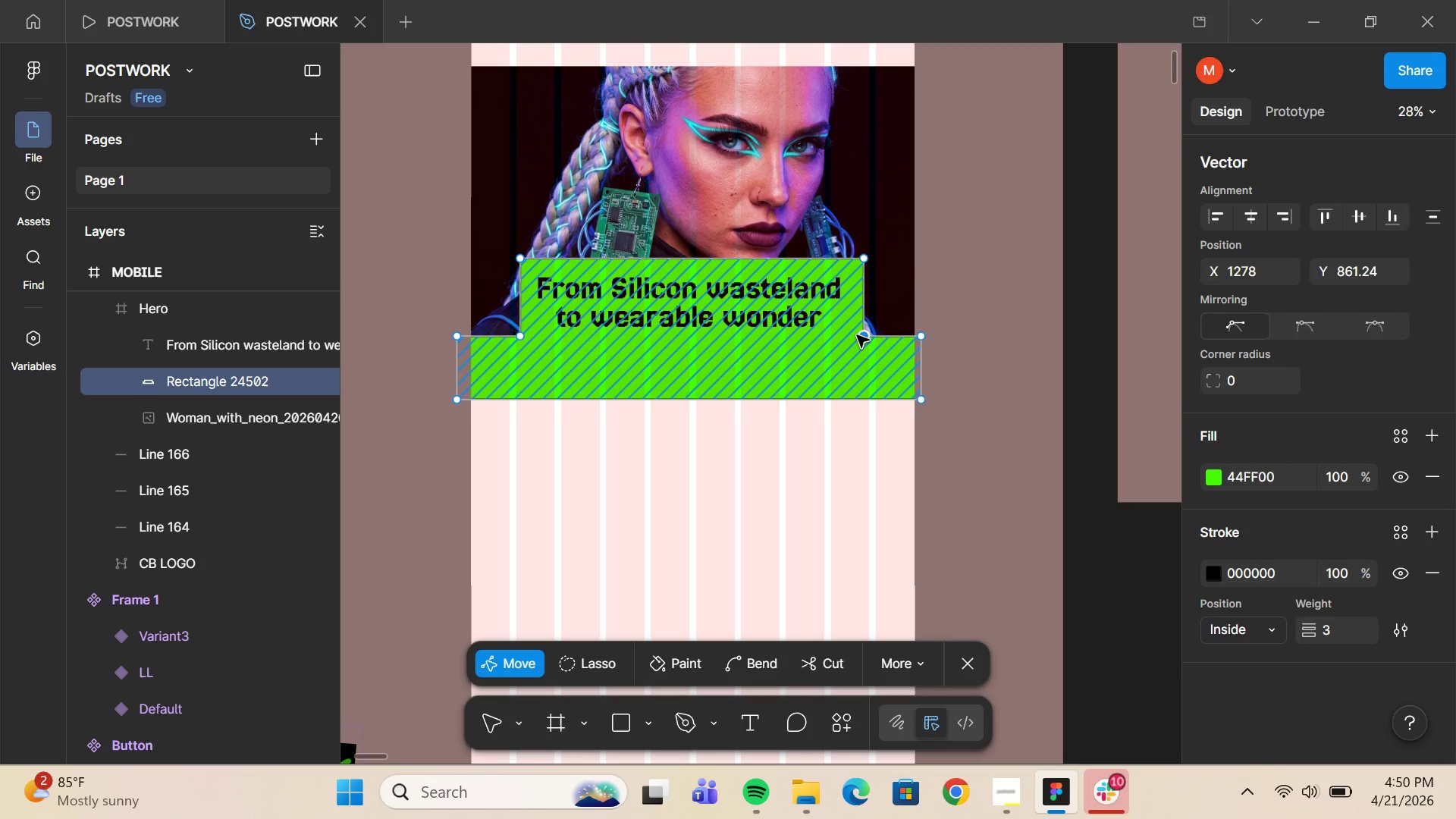 
left_click_drag(start_coordinate=[868, 336], to_coordinate=[854, 336])
 